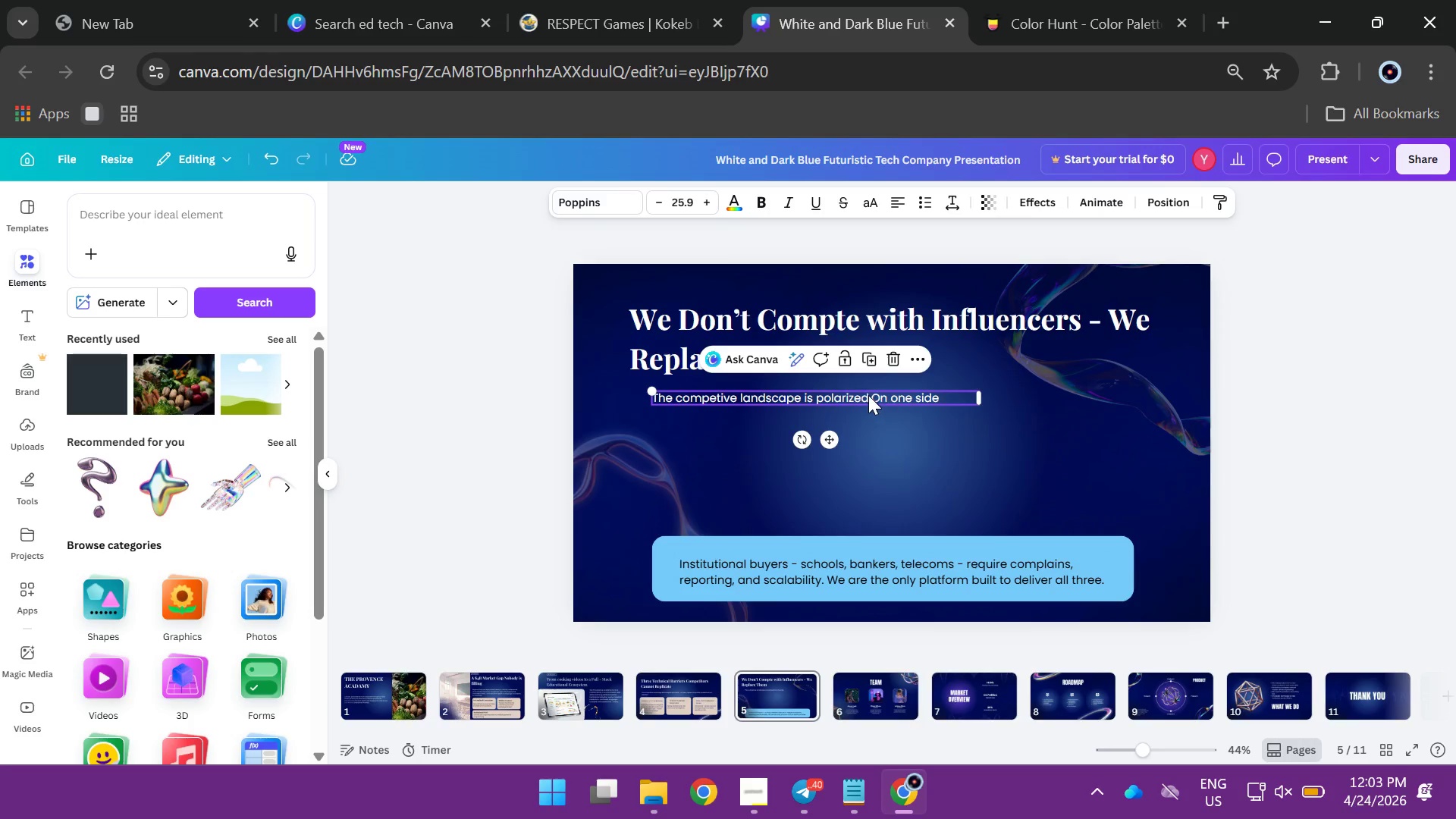 
left_click([867, 395])
 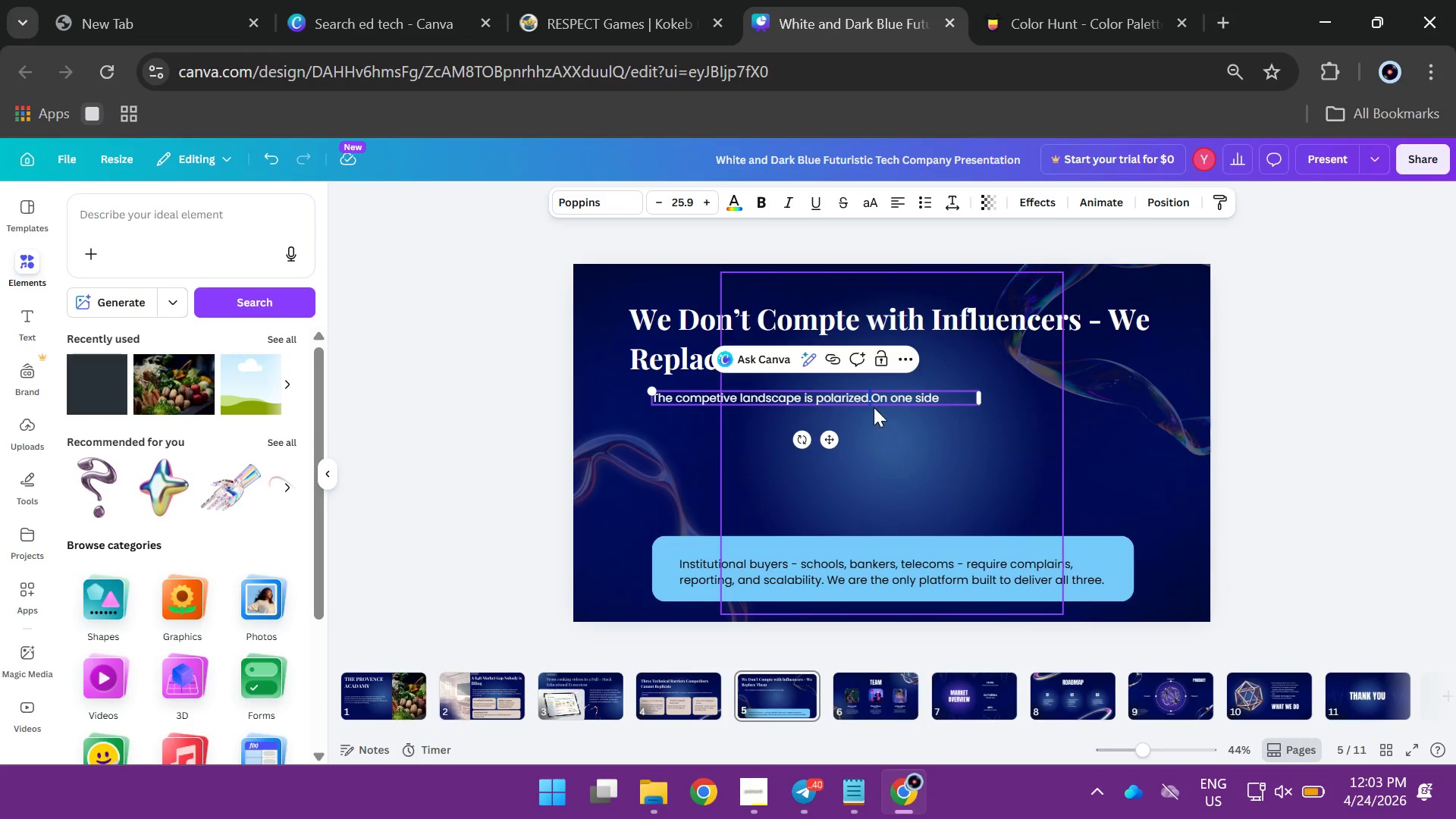 
left_click([874, 399])
 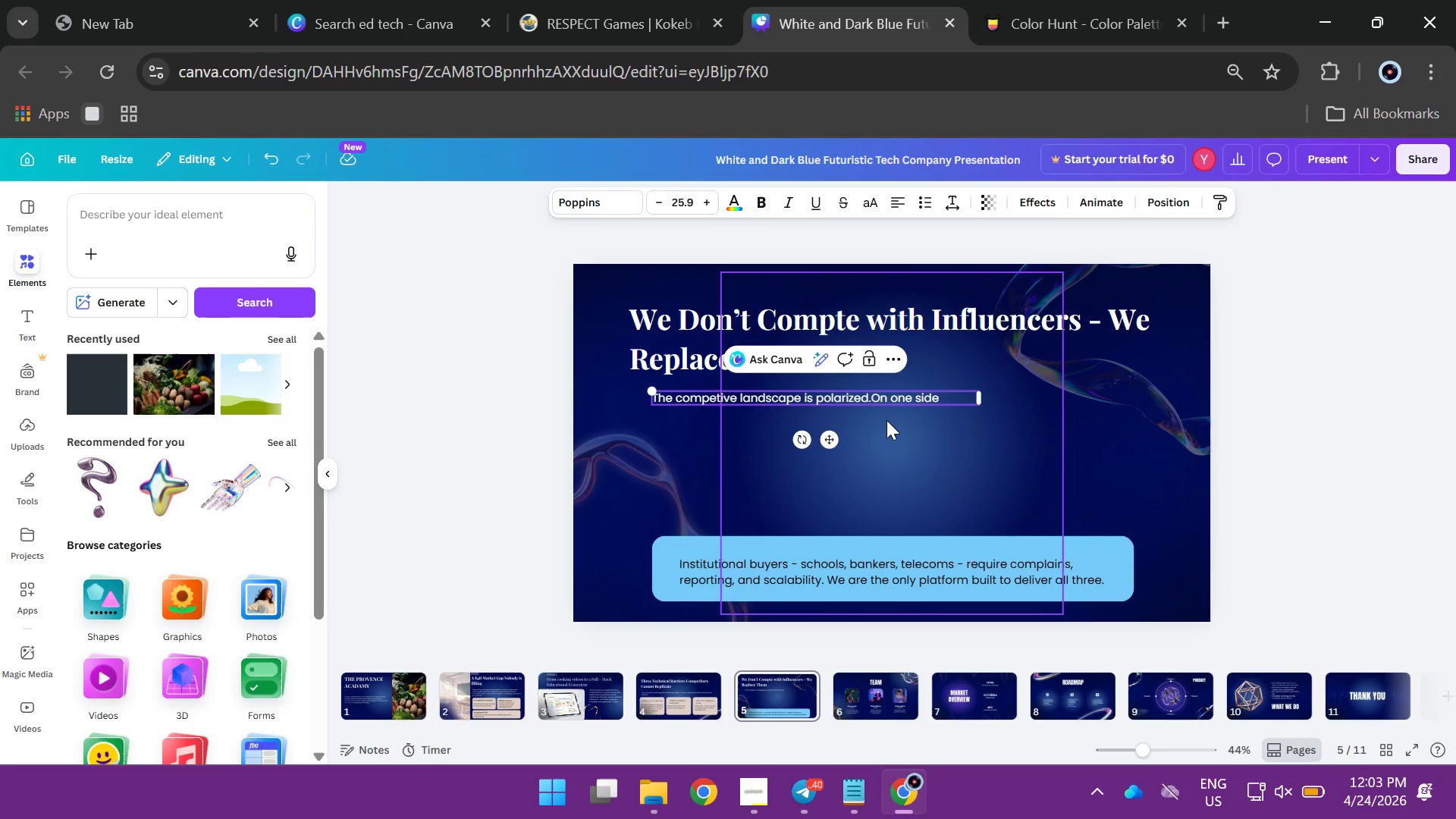 
key(Space)
 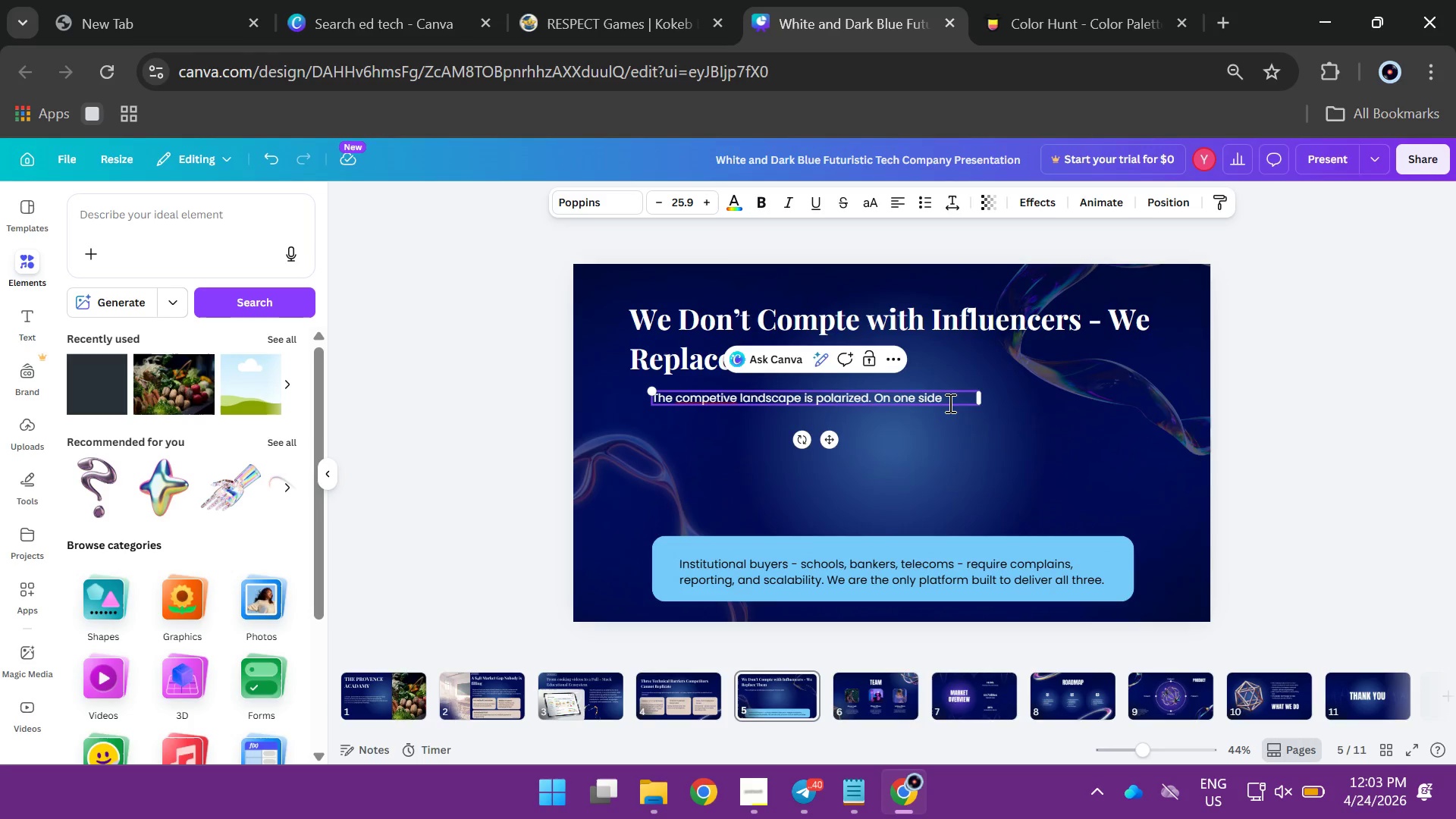 
left_click([949, 403])
 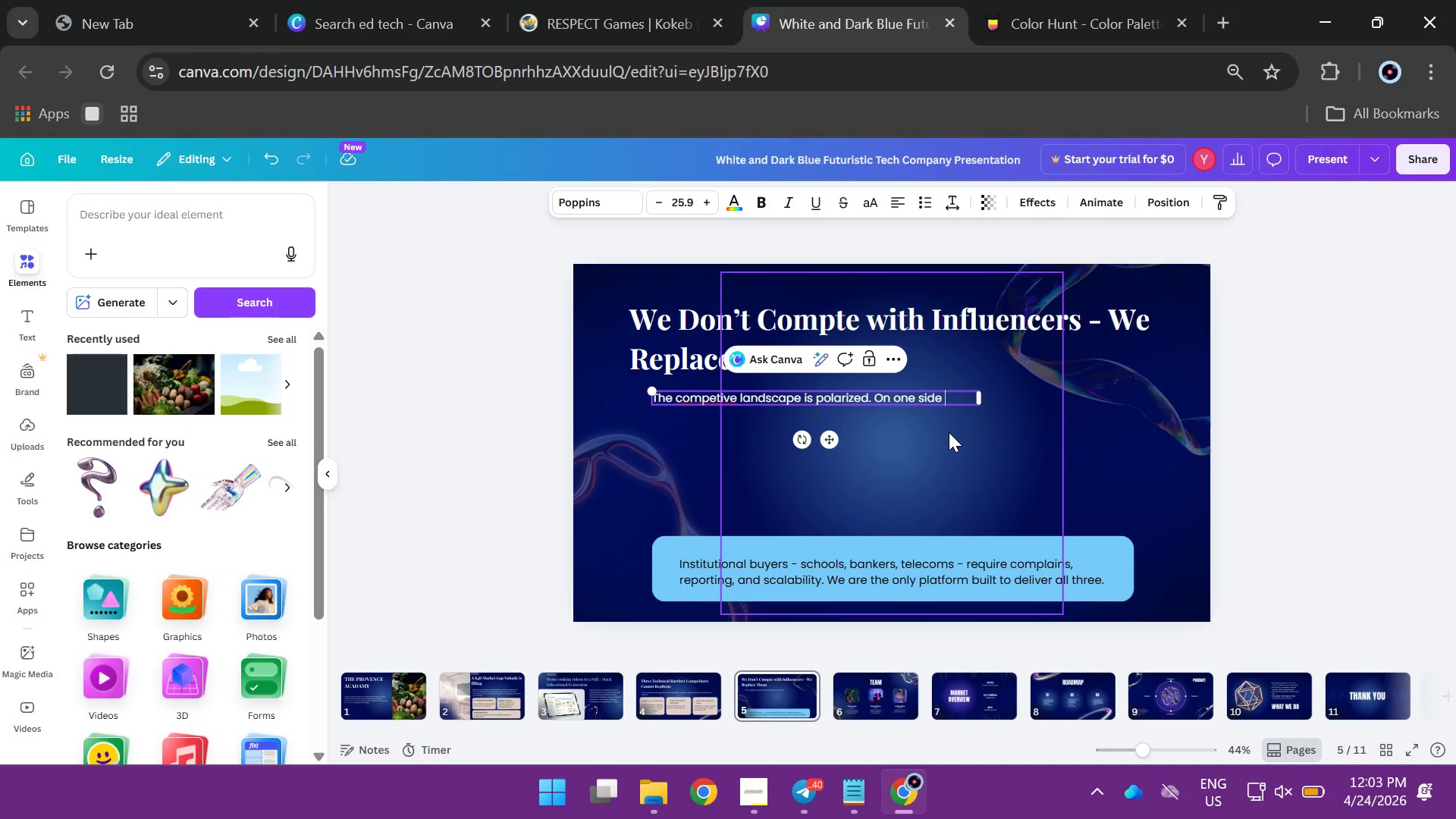 
key(Shift+Semicolon)
 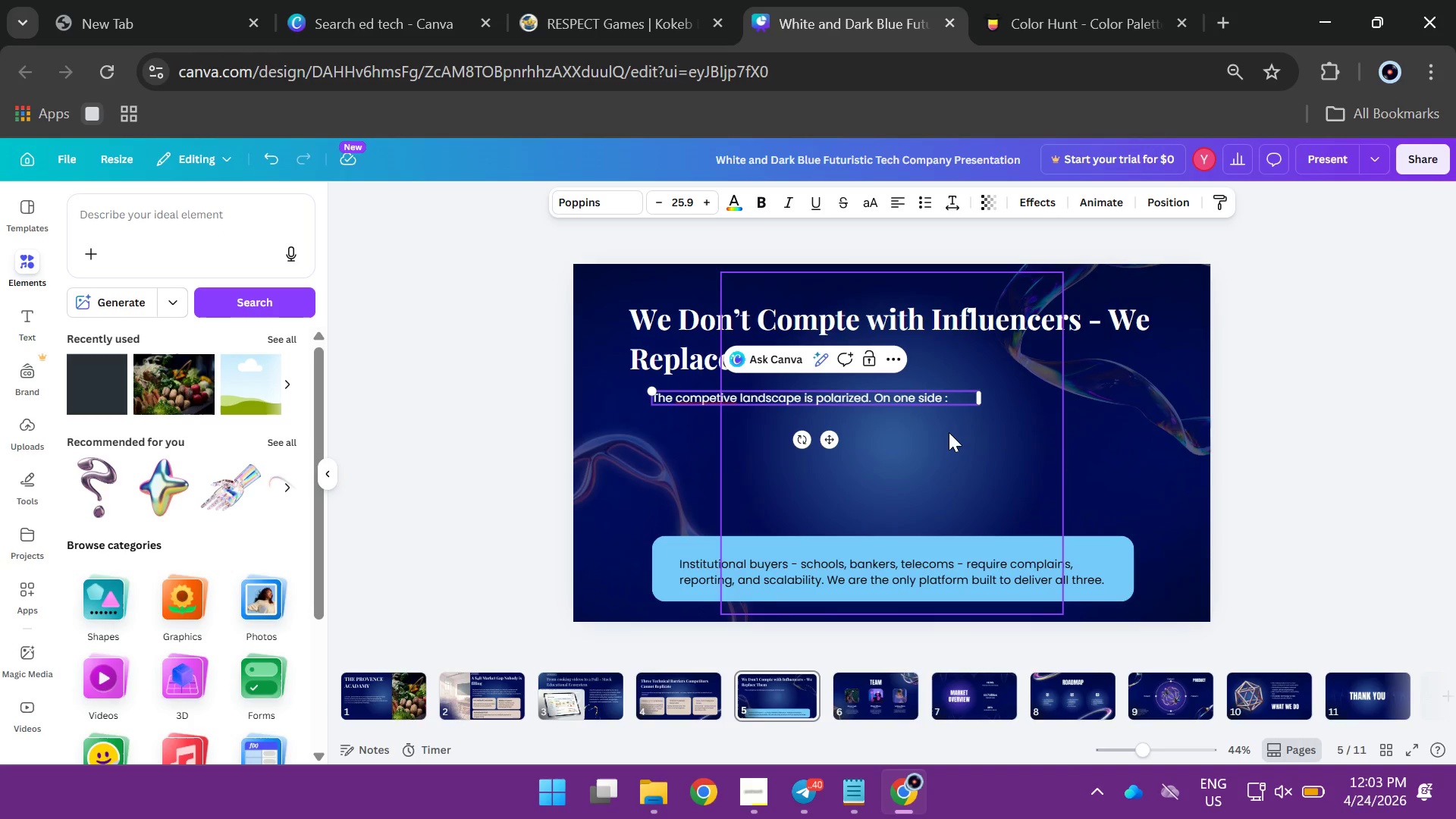 
key(Space)
 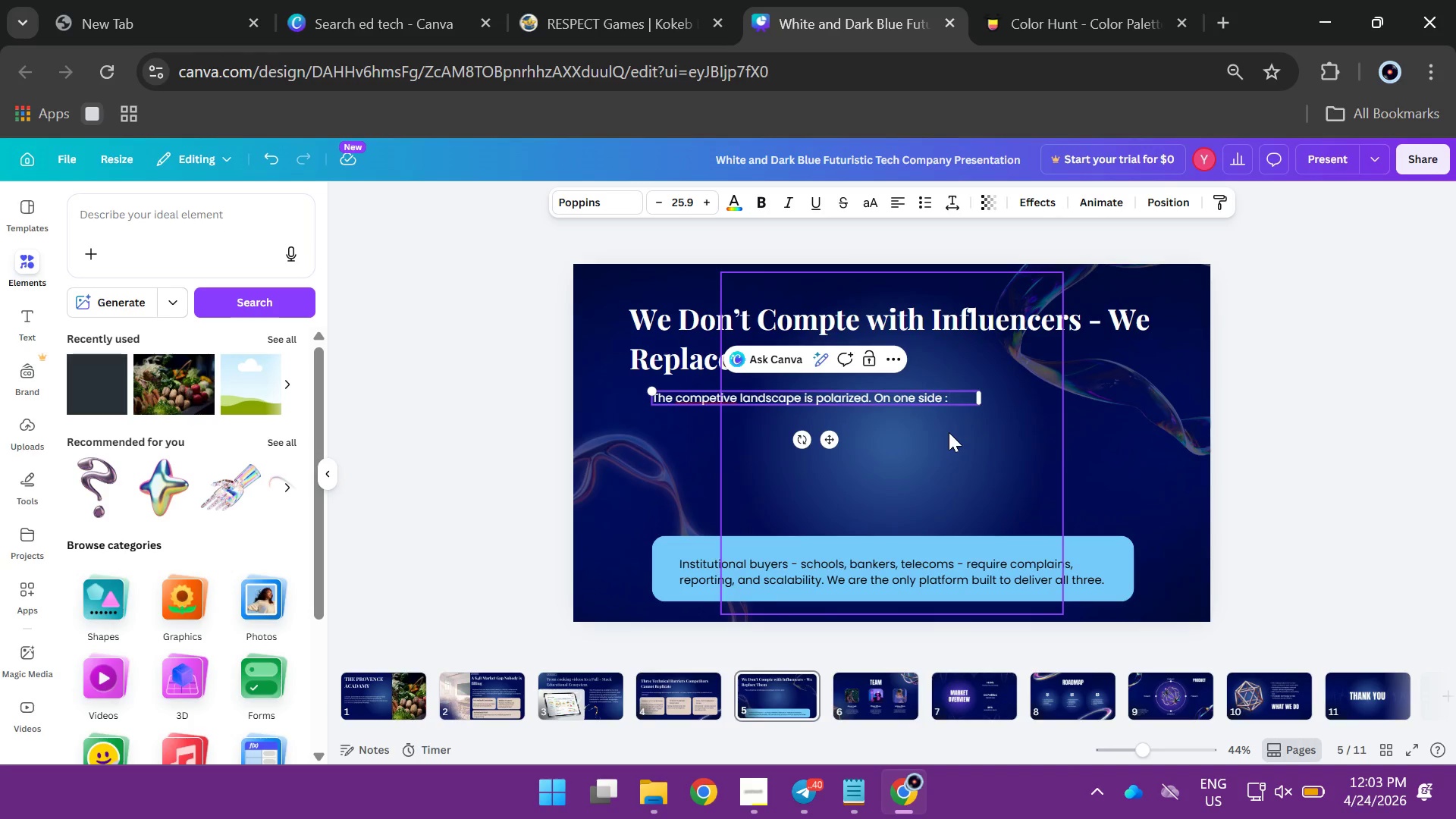 
type(fragmented uni)
key(Backspace)
type(verified content with zeri)
key(Backspace)
type(o institutional crediblity)
 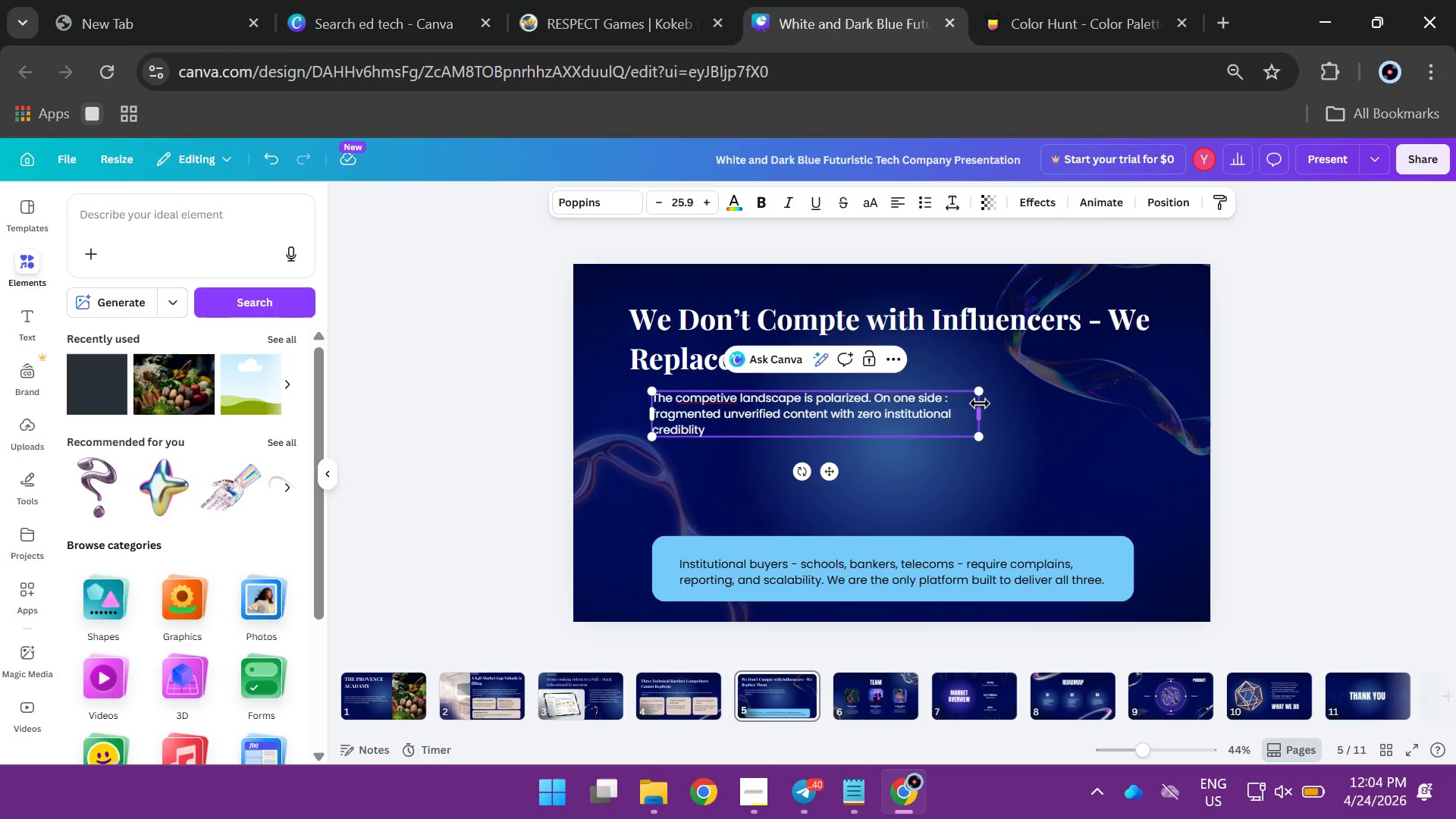 
left_click_drag(start_coordinate=[981, 410], to_coordinate=[1072, 415])
 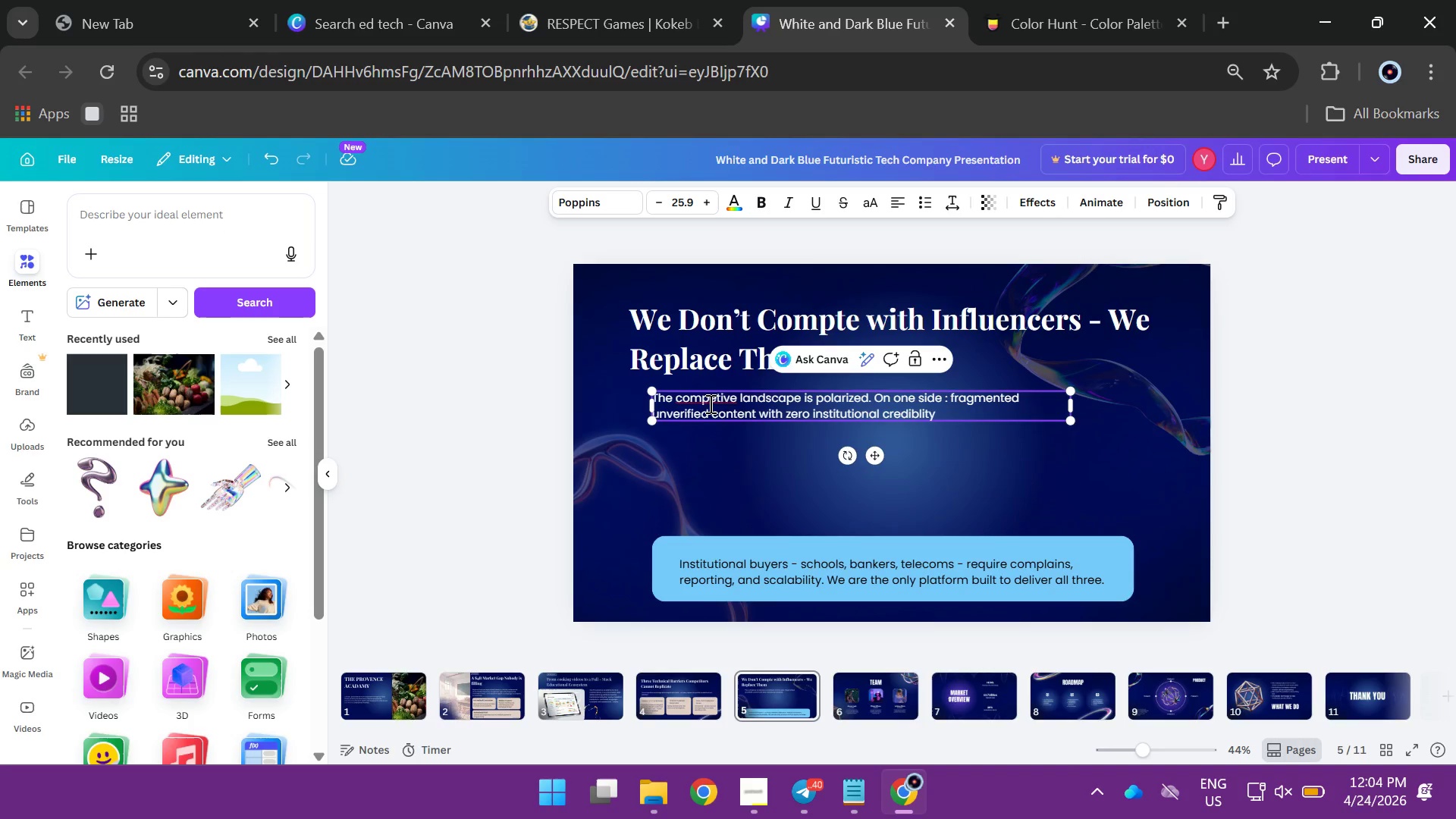 
right_click([710, 403])
 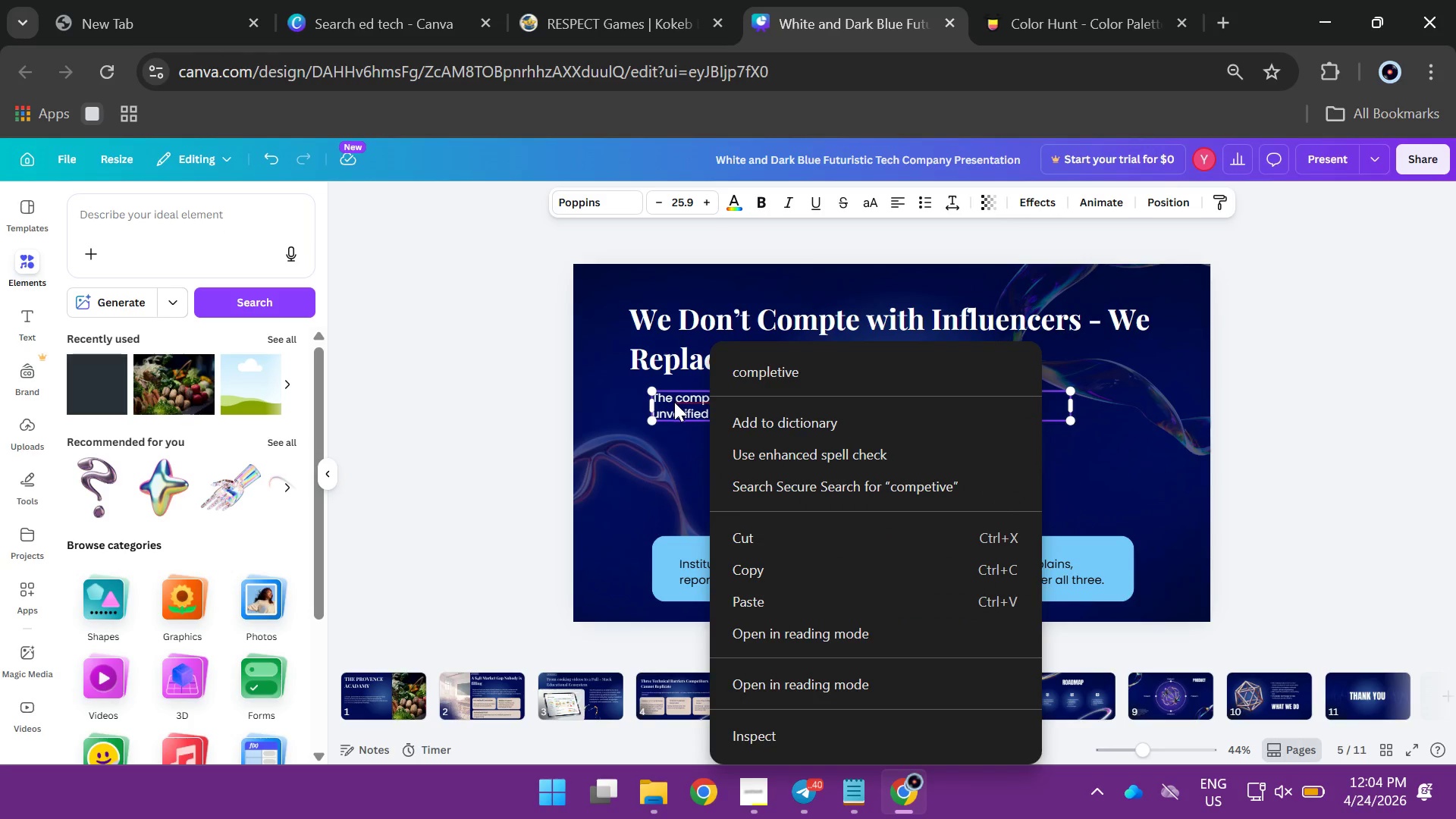 
left_click([686, 401])
 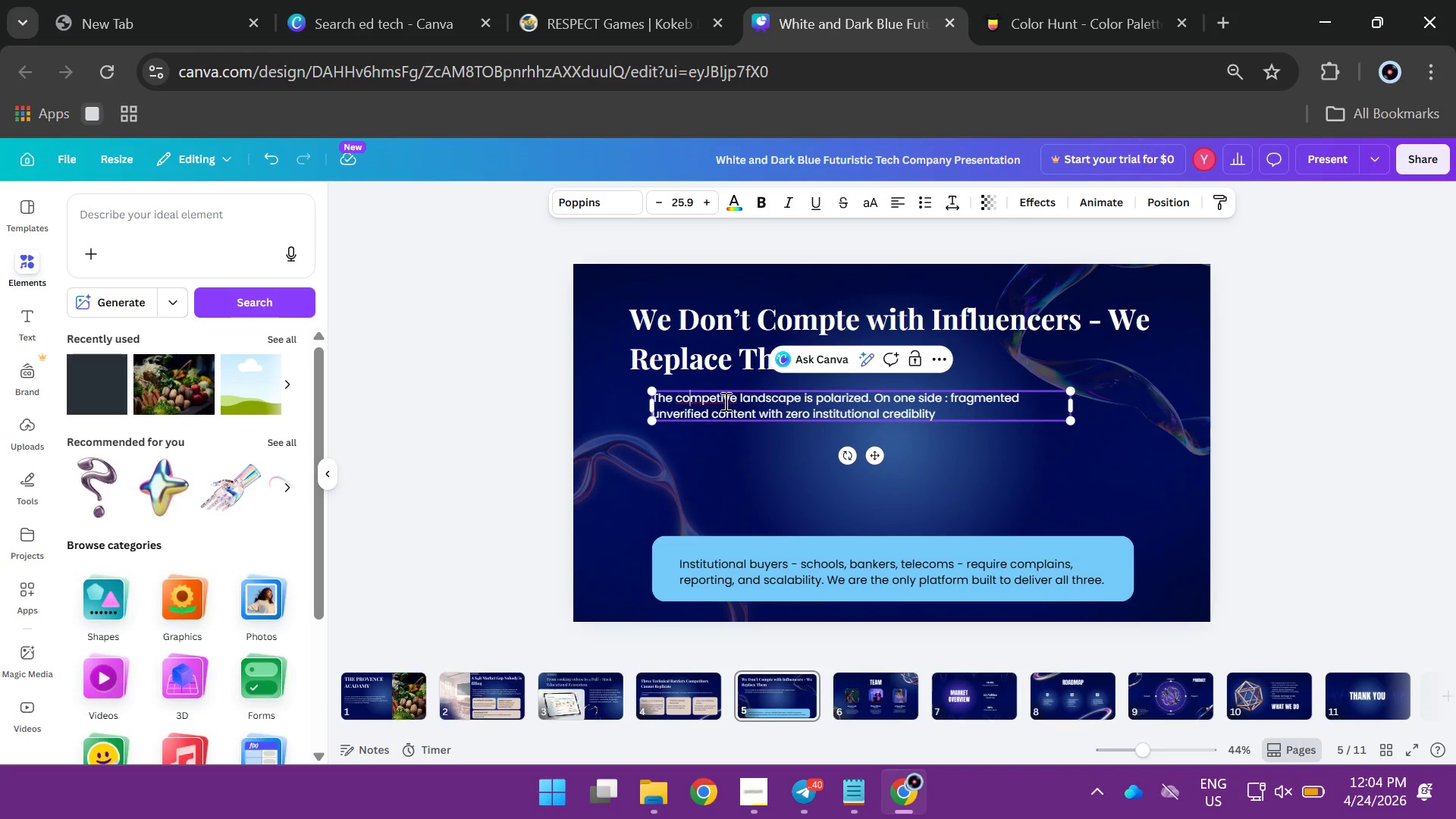 
wait(6.09)
 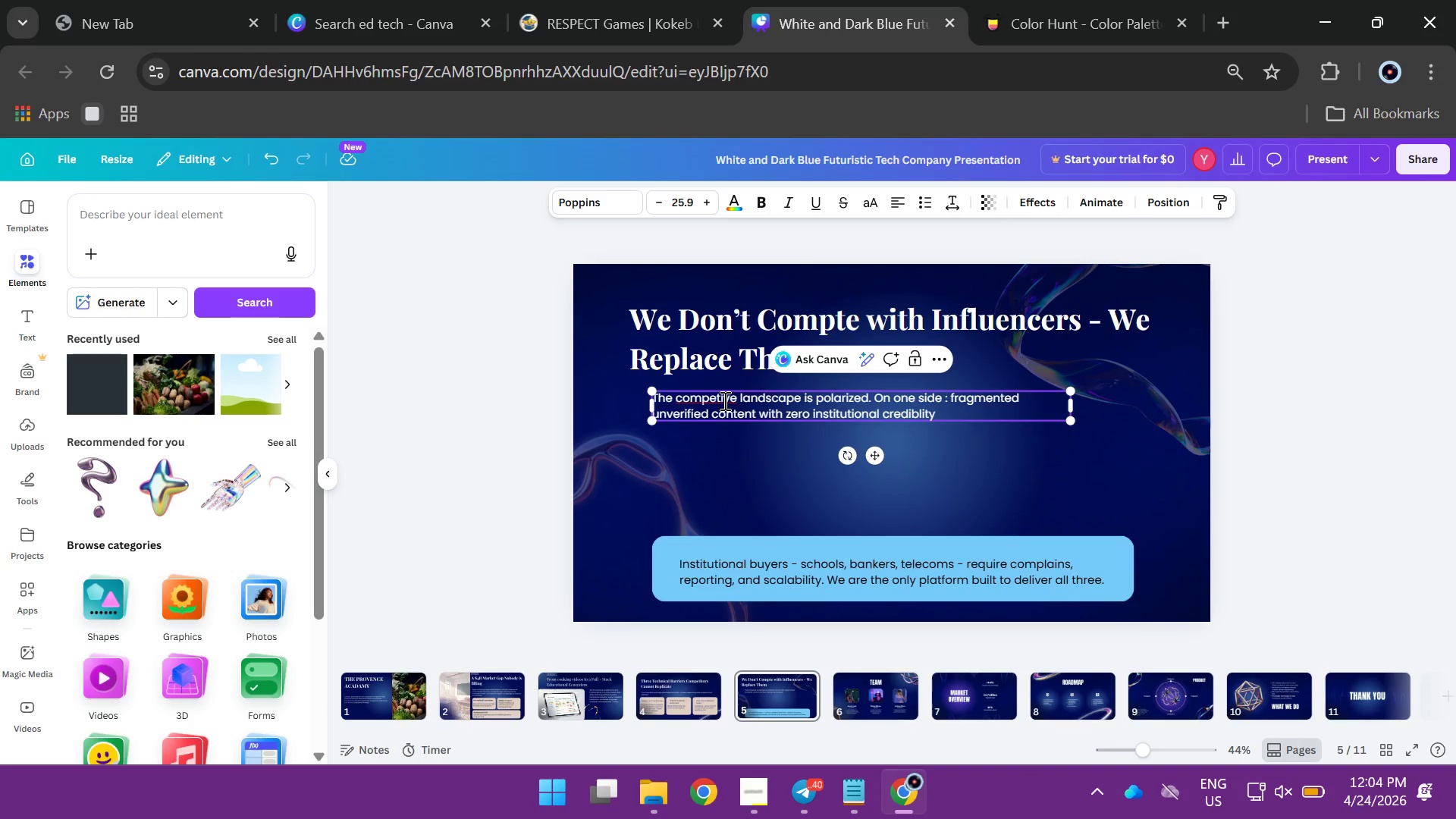 
left_click([724, 397])
 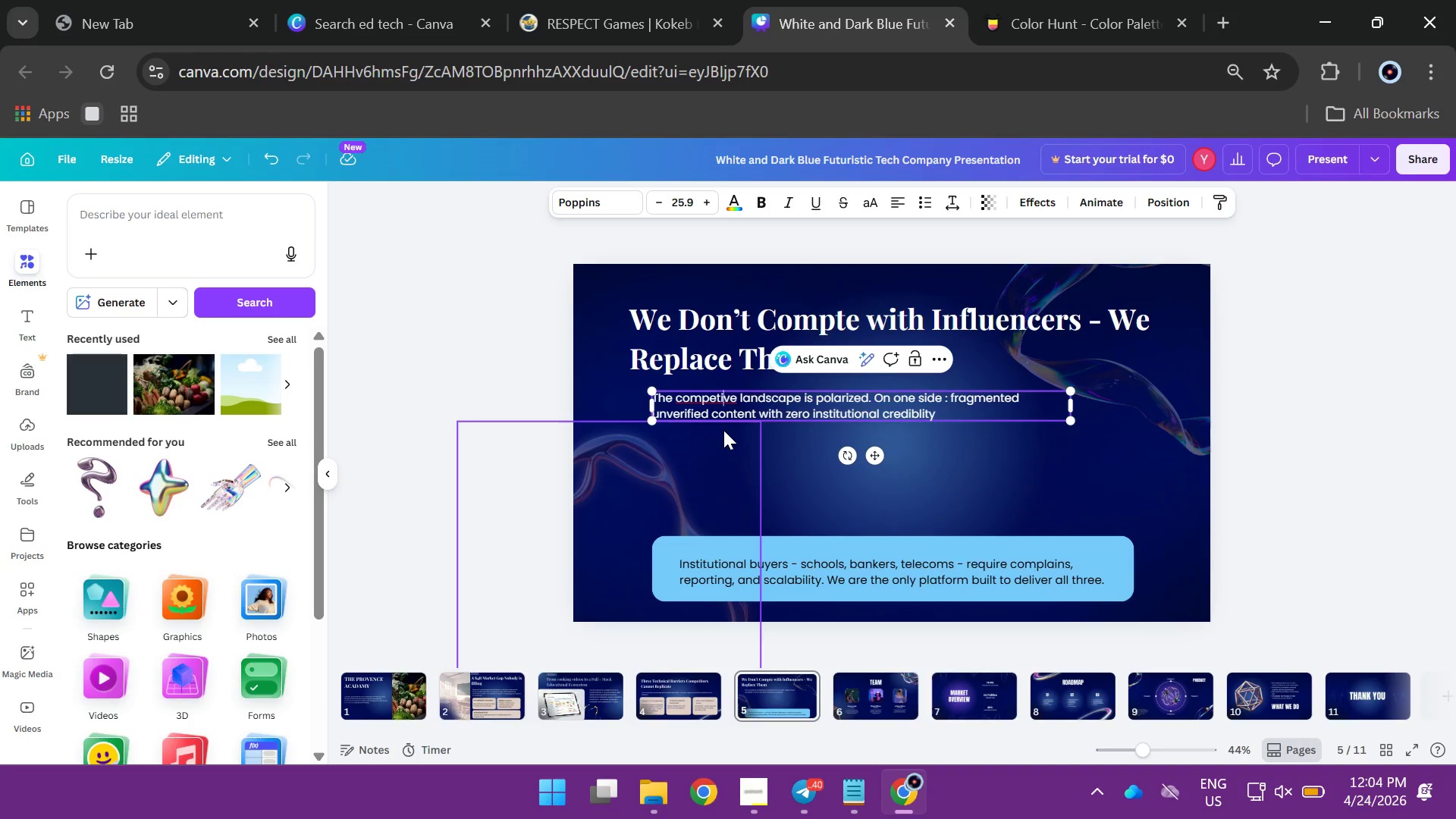 
key(T)
 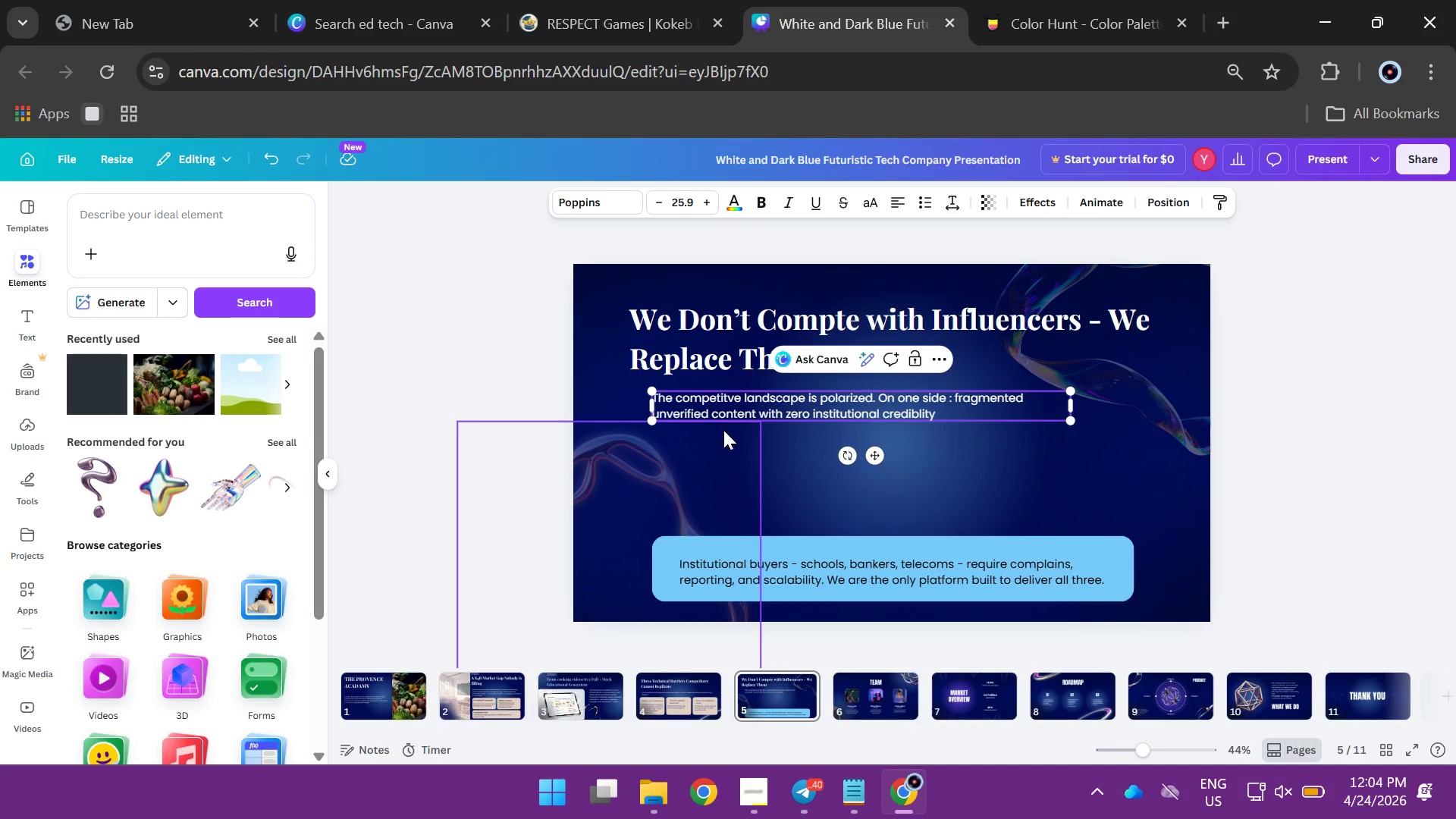 
wait(6.23)
 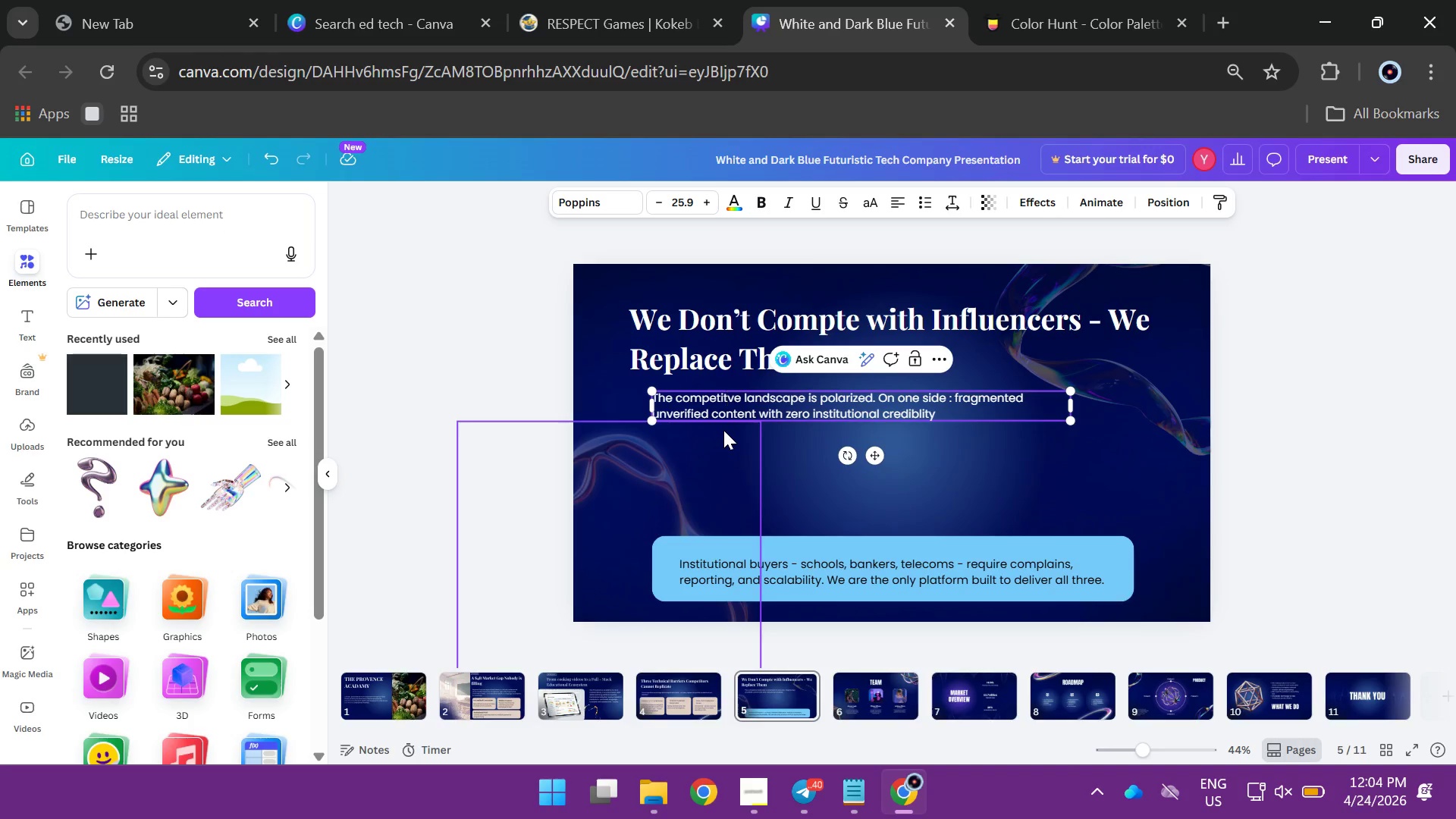 
left_click([814, 413])
 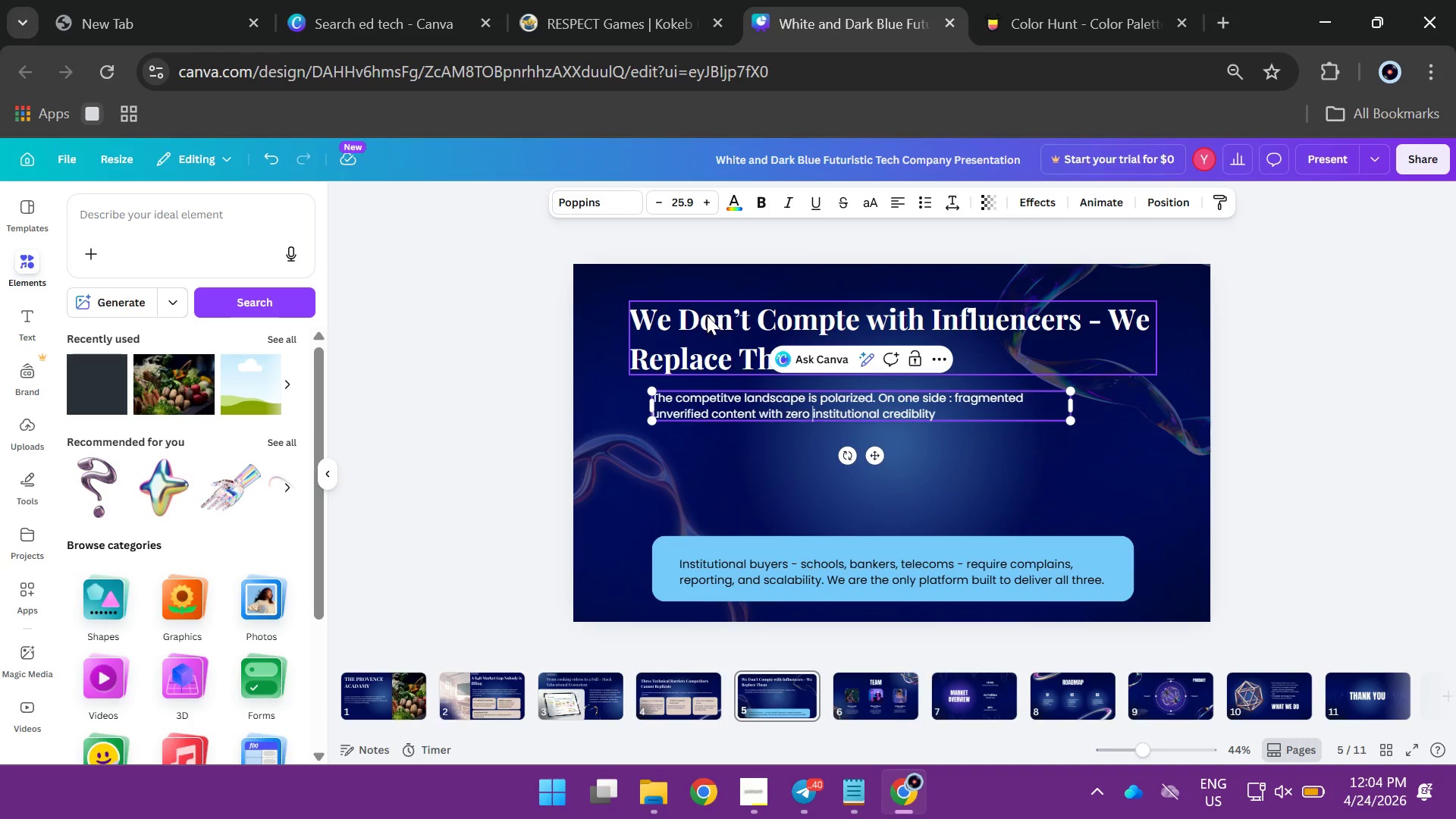 
left_click([707, 318])
 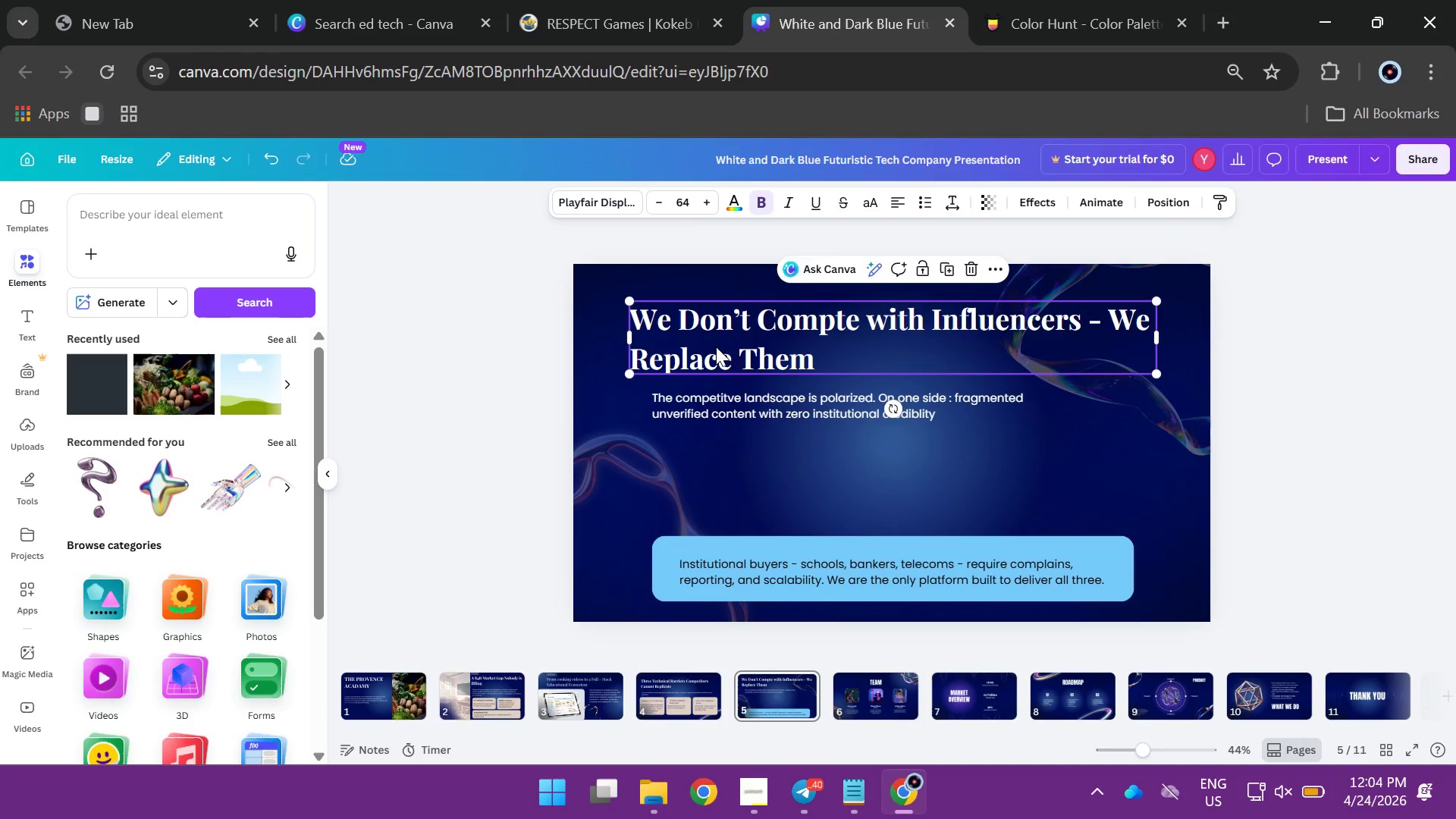 
double_click([716, 347])
 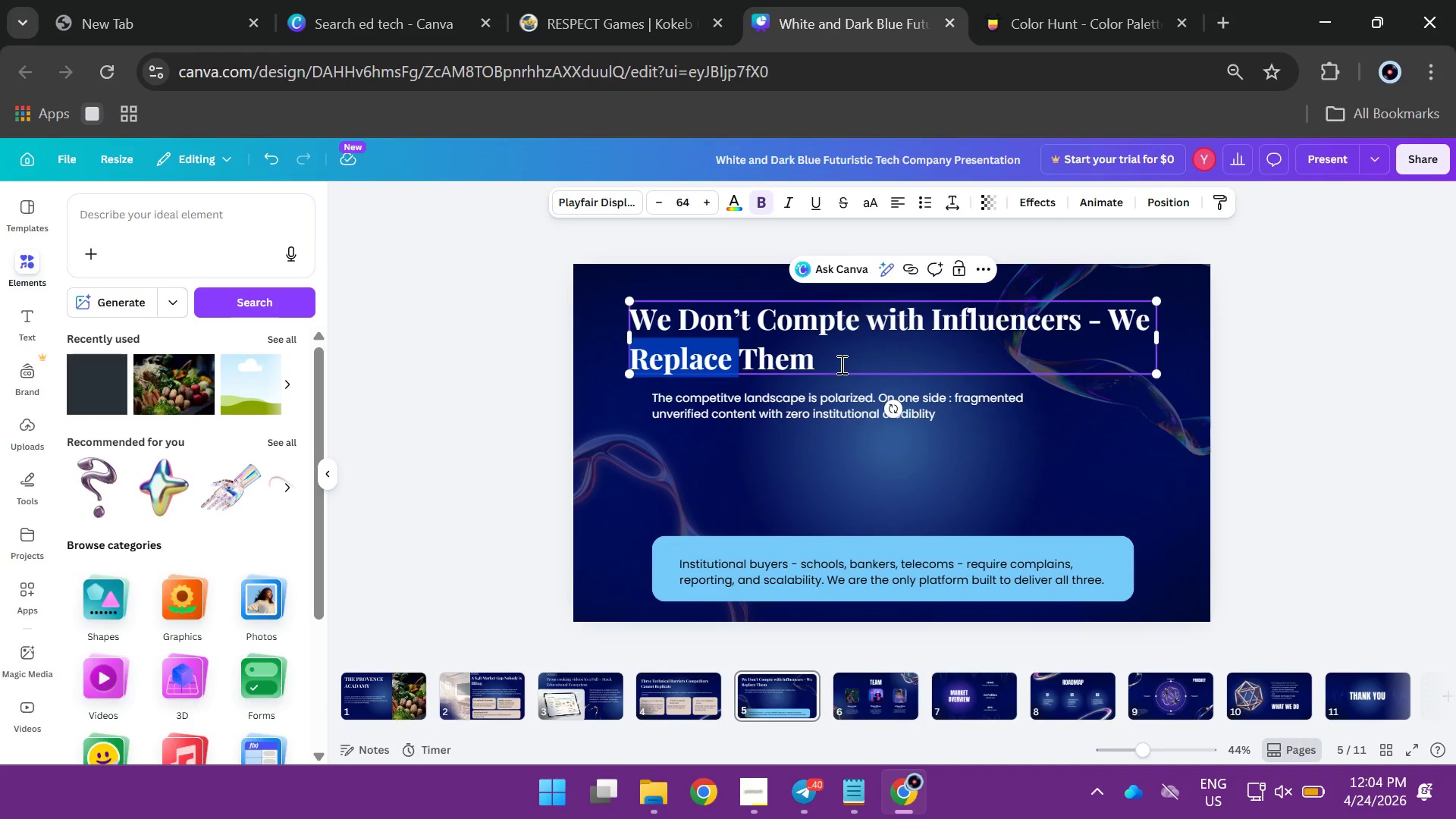 
left_click_drag(start_coordinate=[840, 364], to_coordinate=[617, 308])
 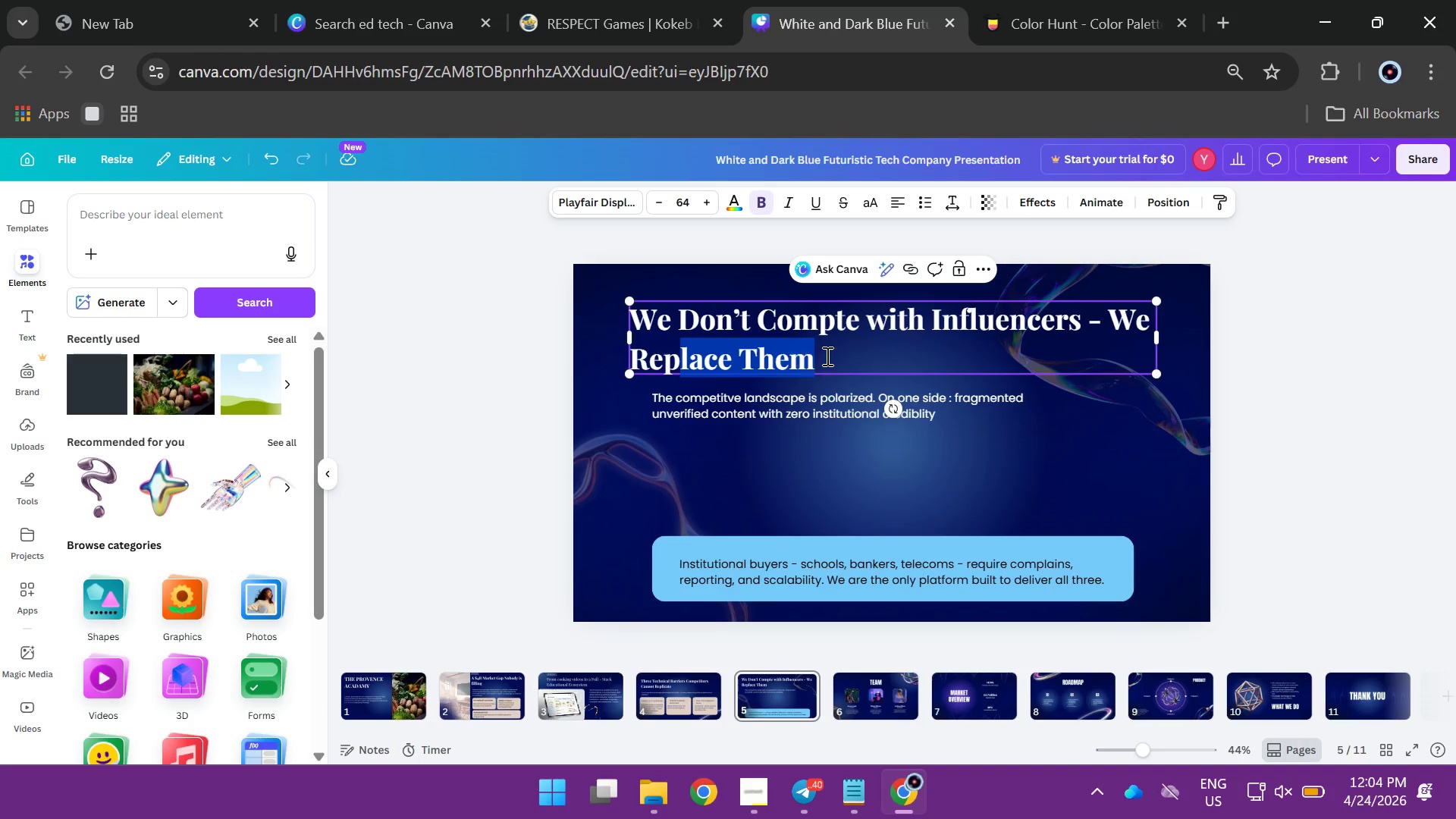 
left_click([829, 356])
 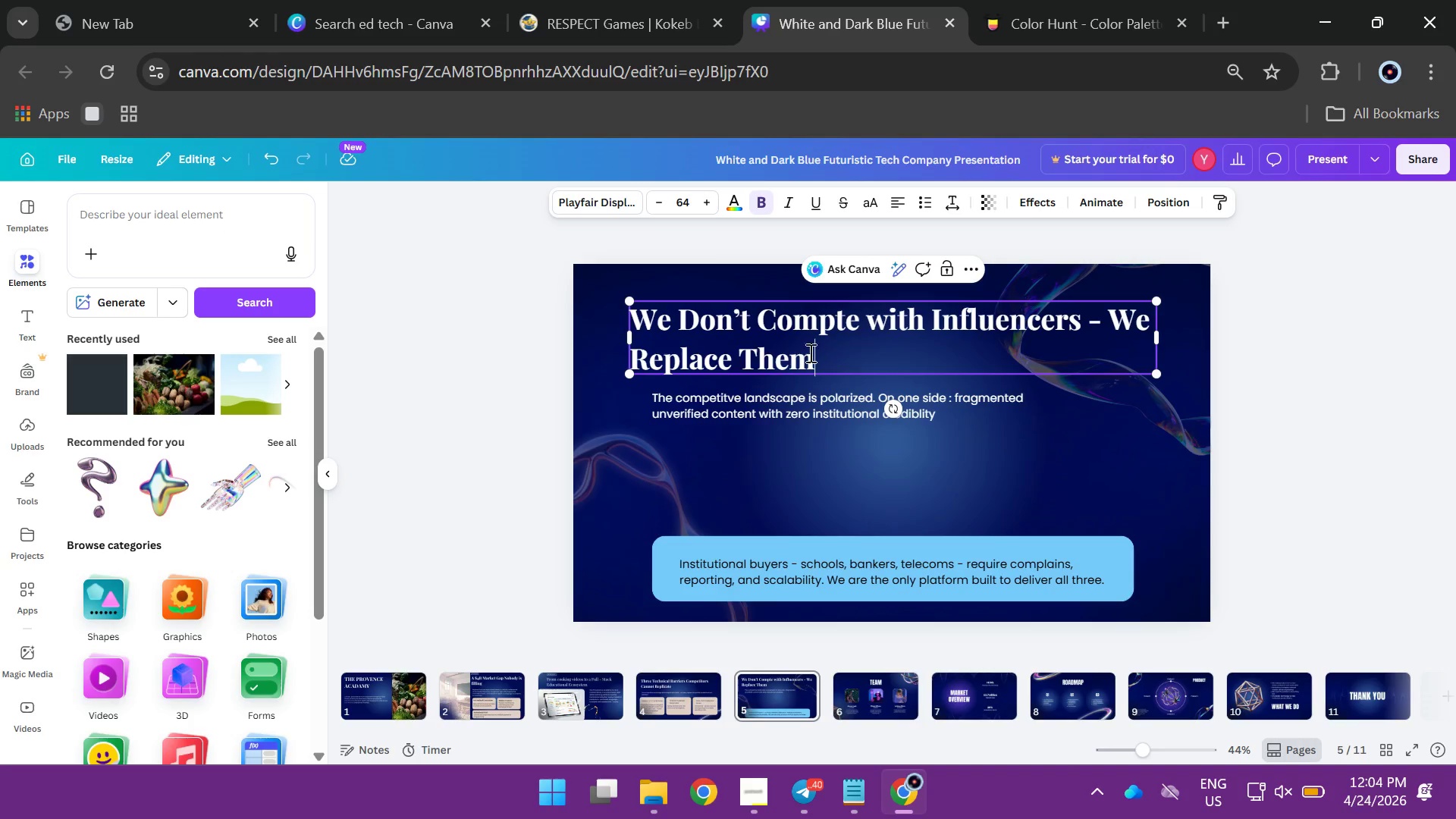 
left_click_drag(start_coordinate=[832, 356], to_coordinate=[633, 318])
 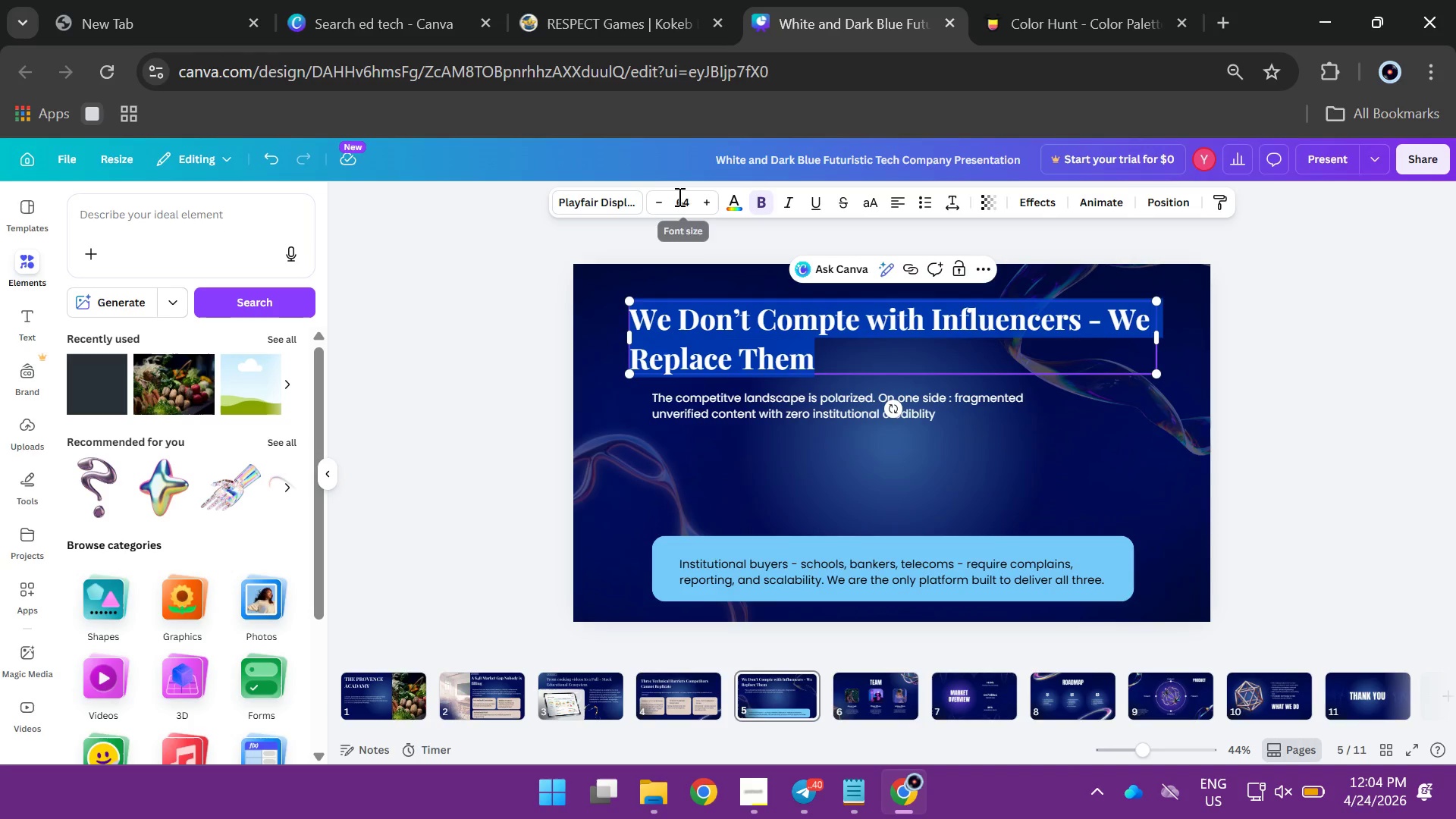 
left_click([681, 196])
 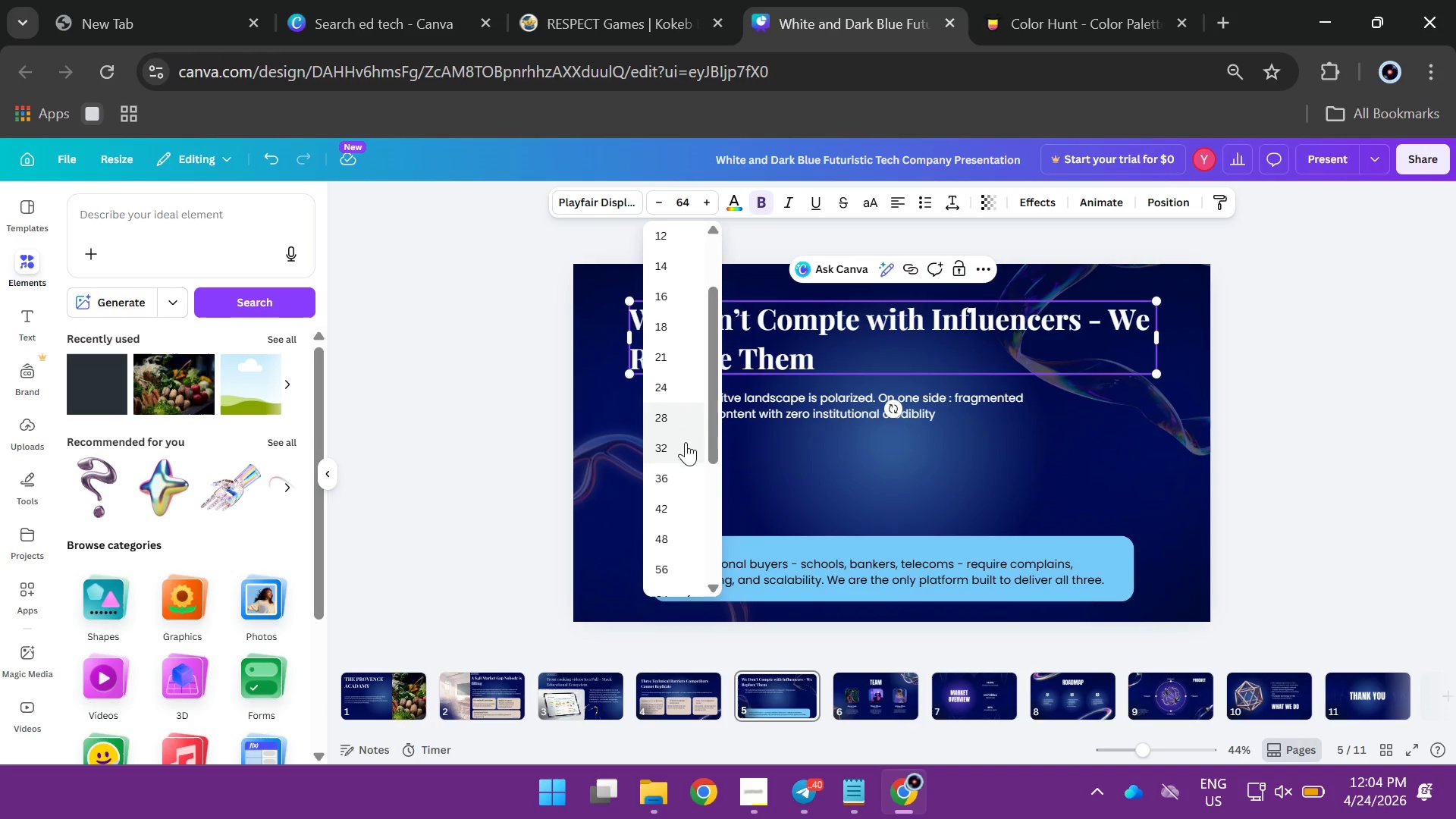 
scroll: coordinate [684, 459], scroll_direction: down, amount: 1.0
 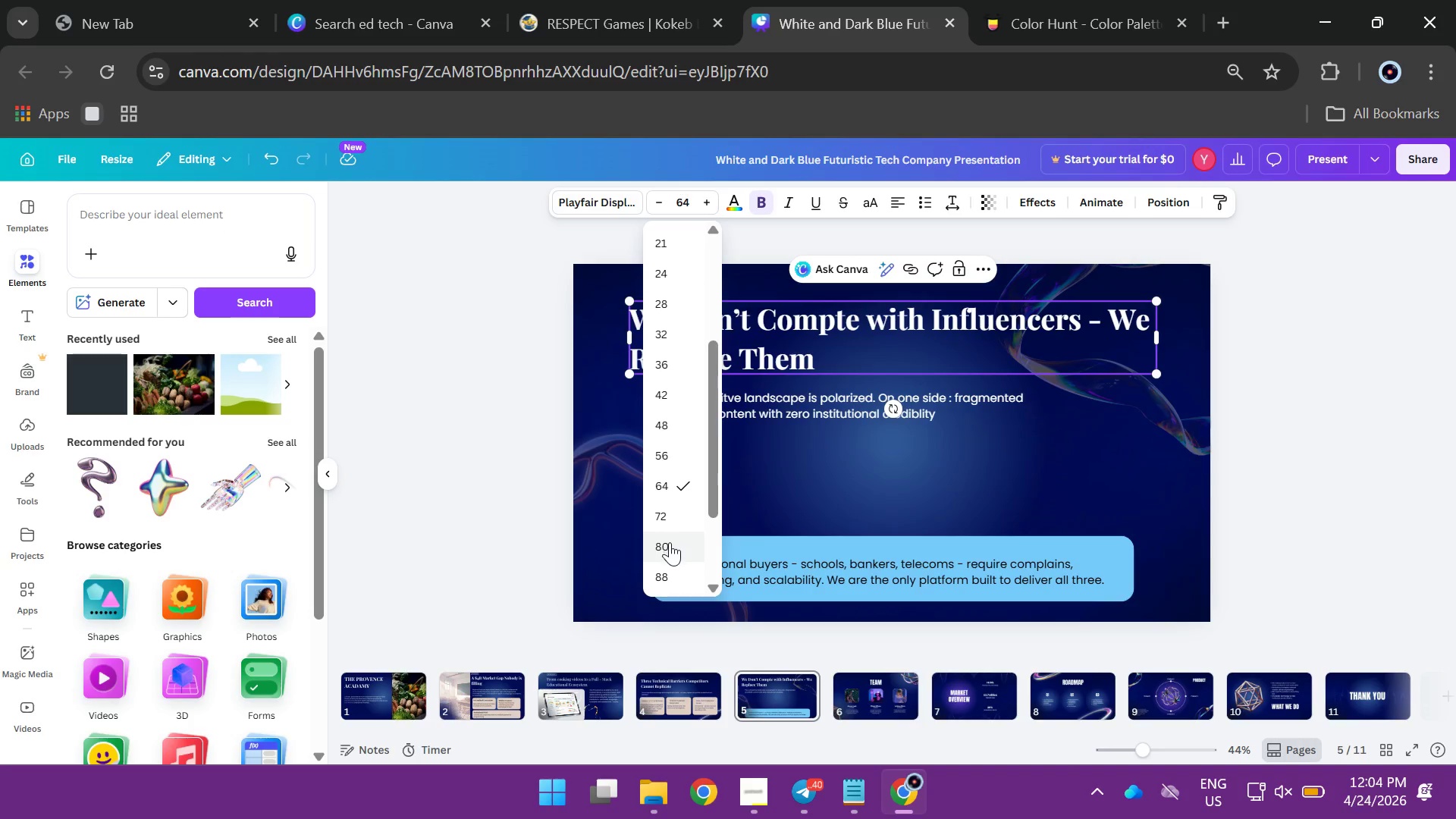 
left_click([667, 514])
 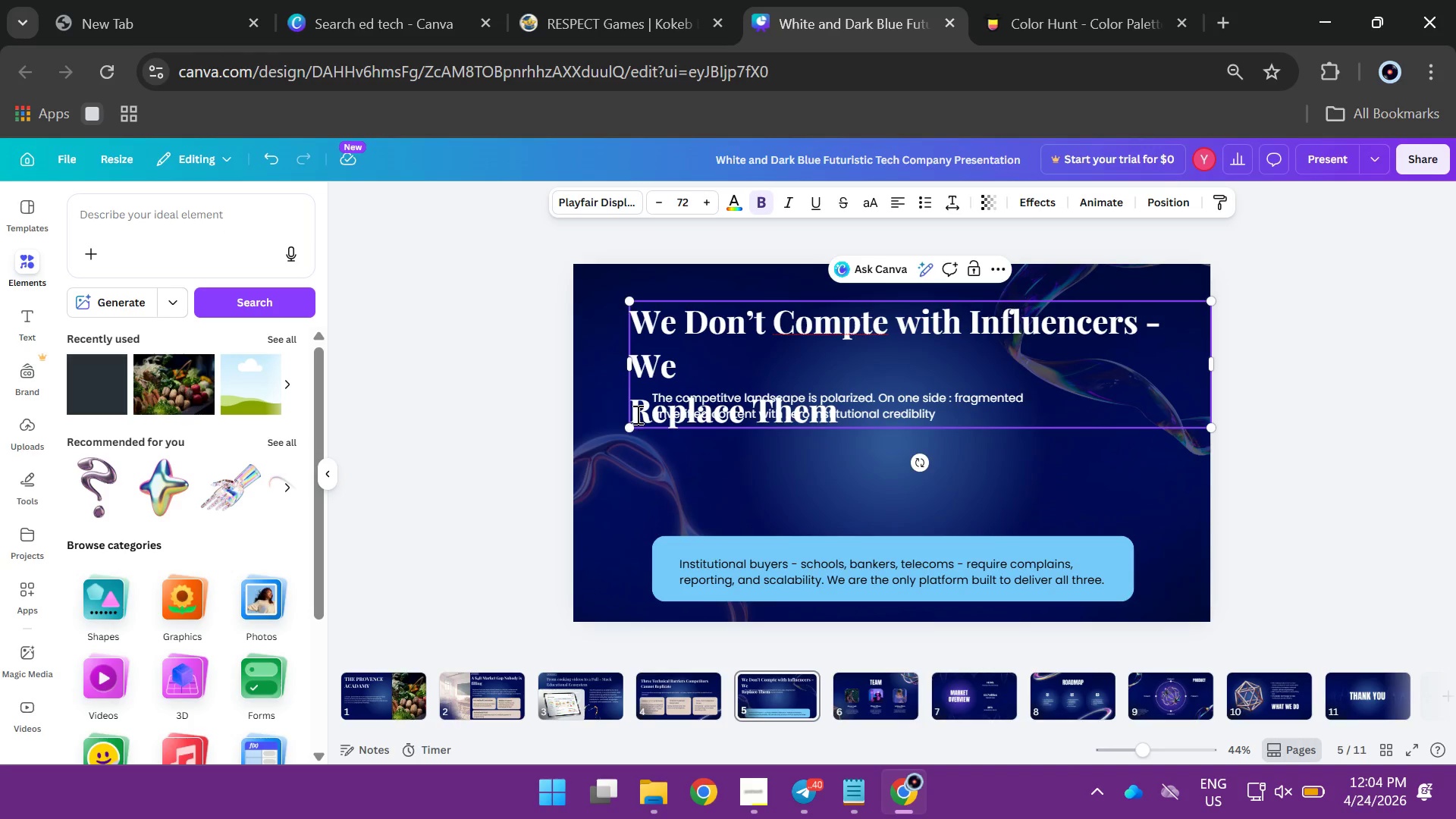 
wait(6.09)
 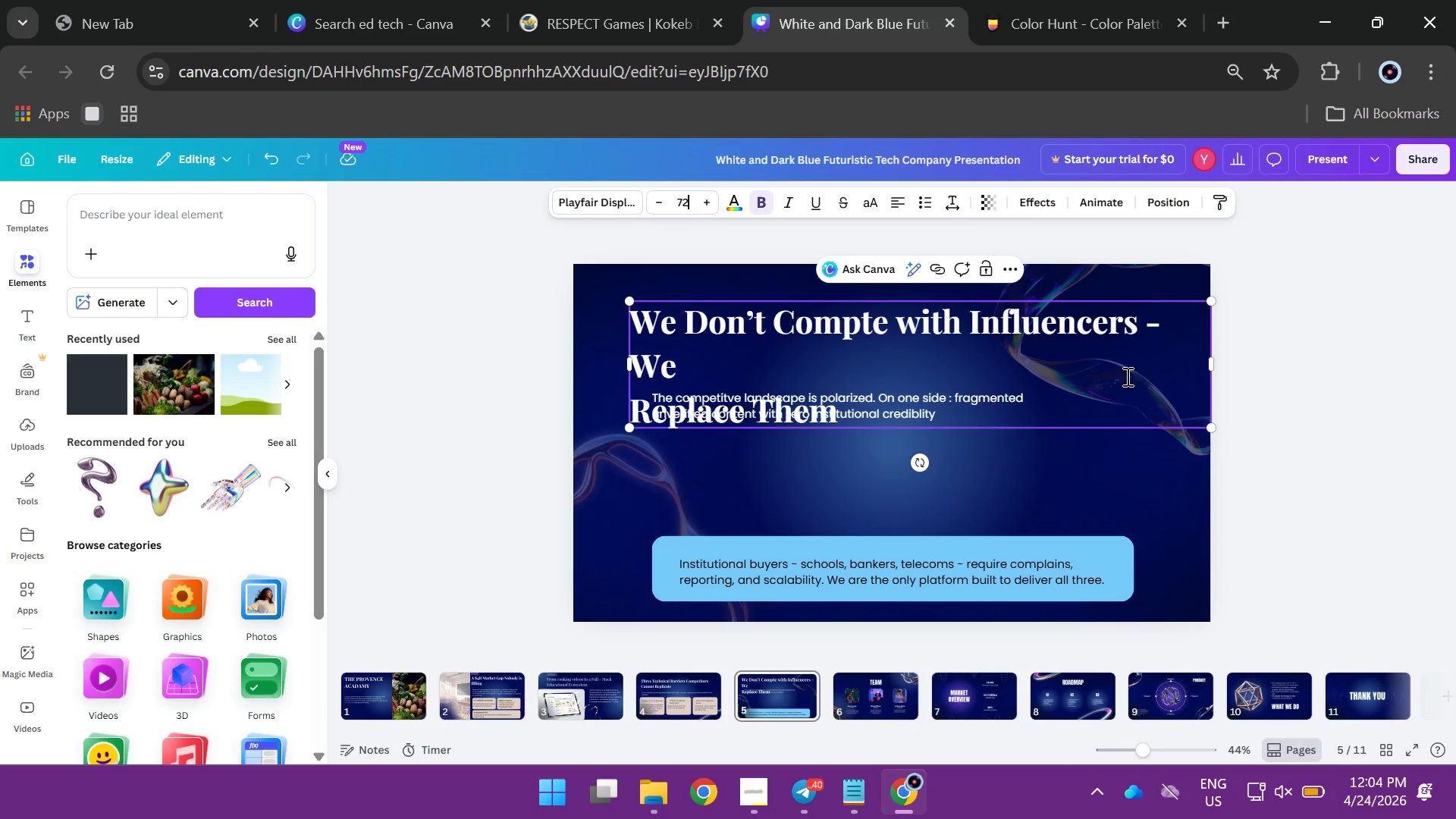 
key(Backspace)
 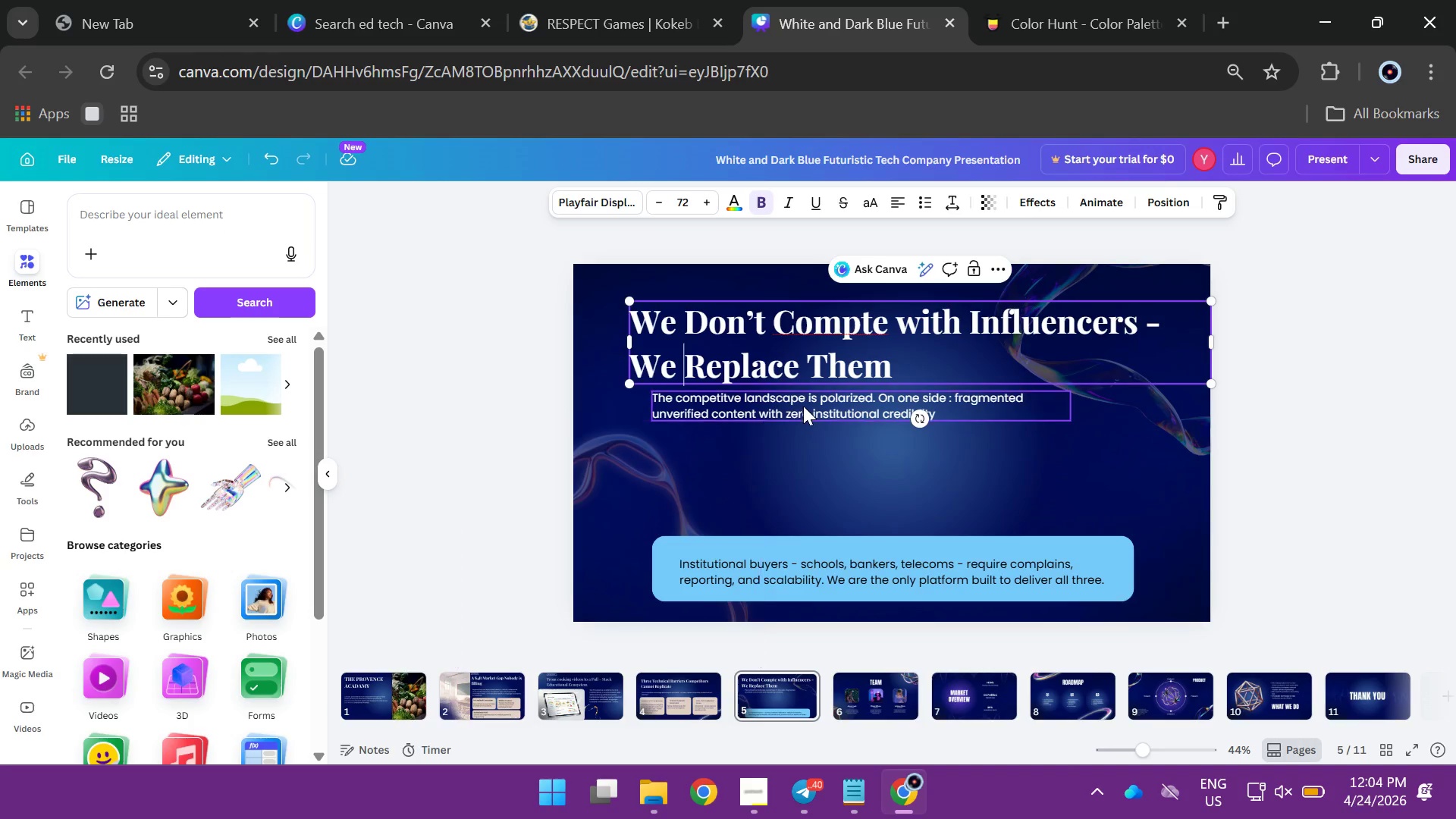 
left_click([810, 406])
 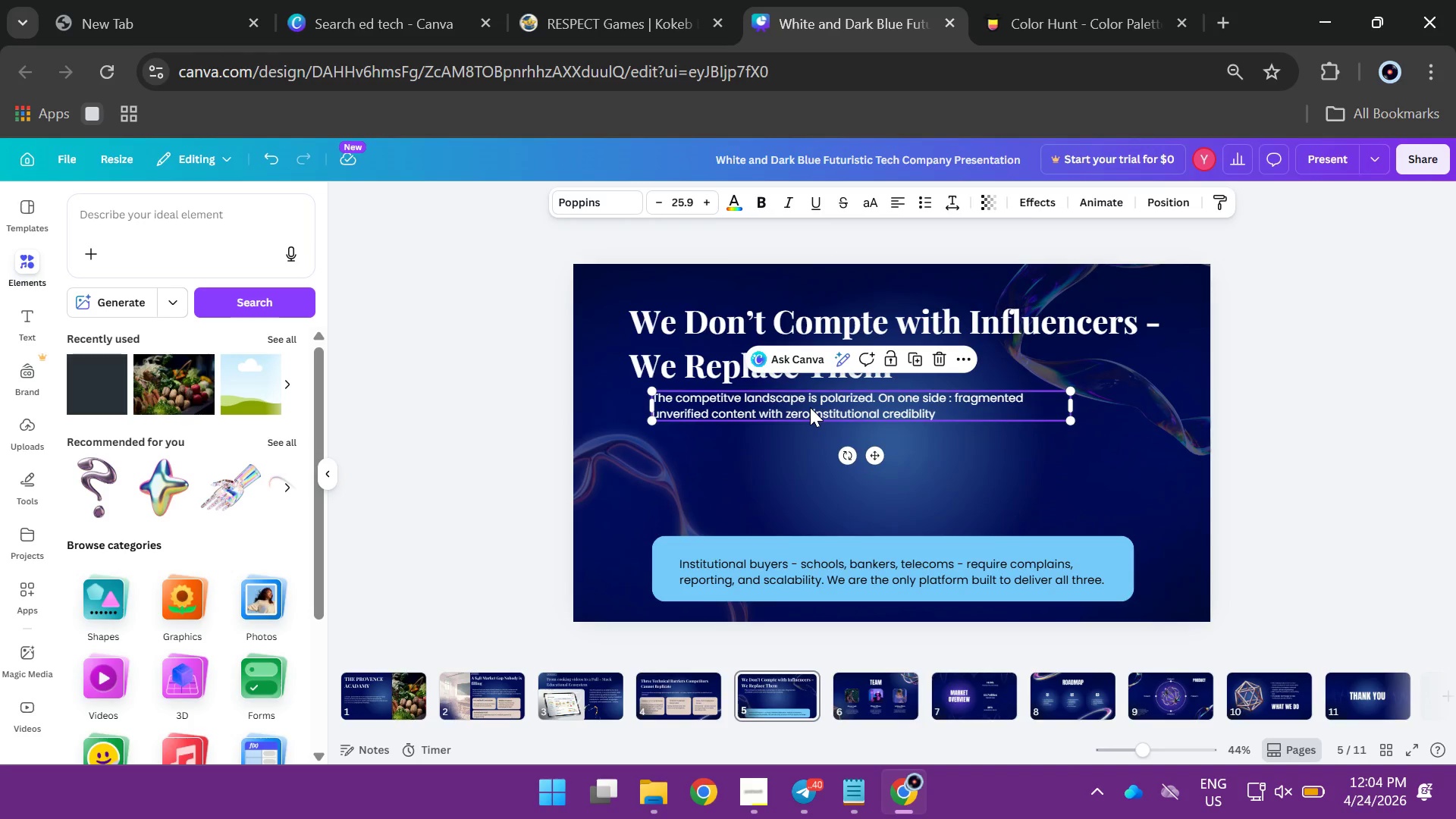 
double_click([810, 407])
 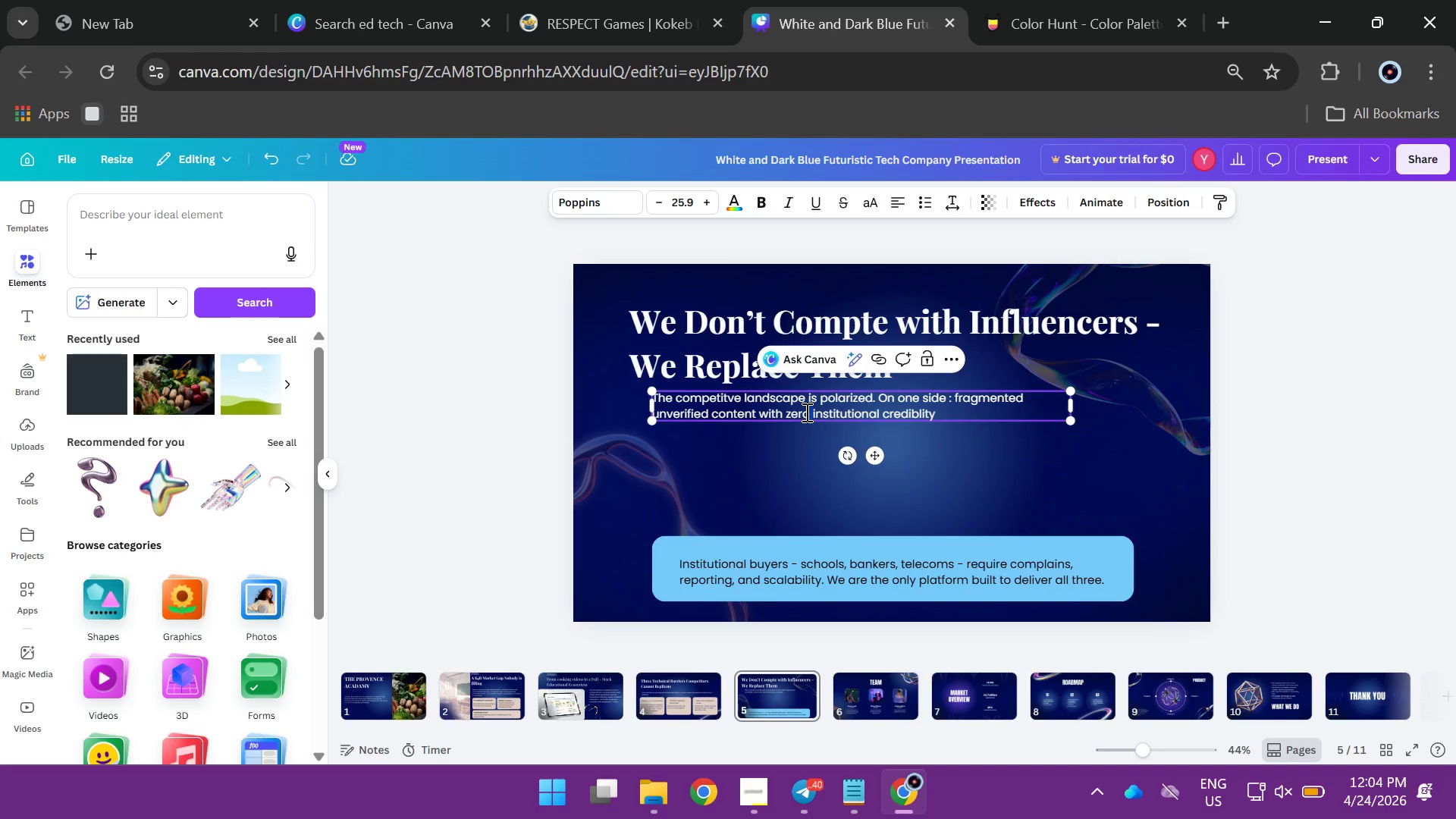 
key(Control+A)
 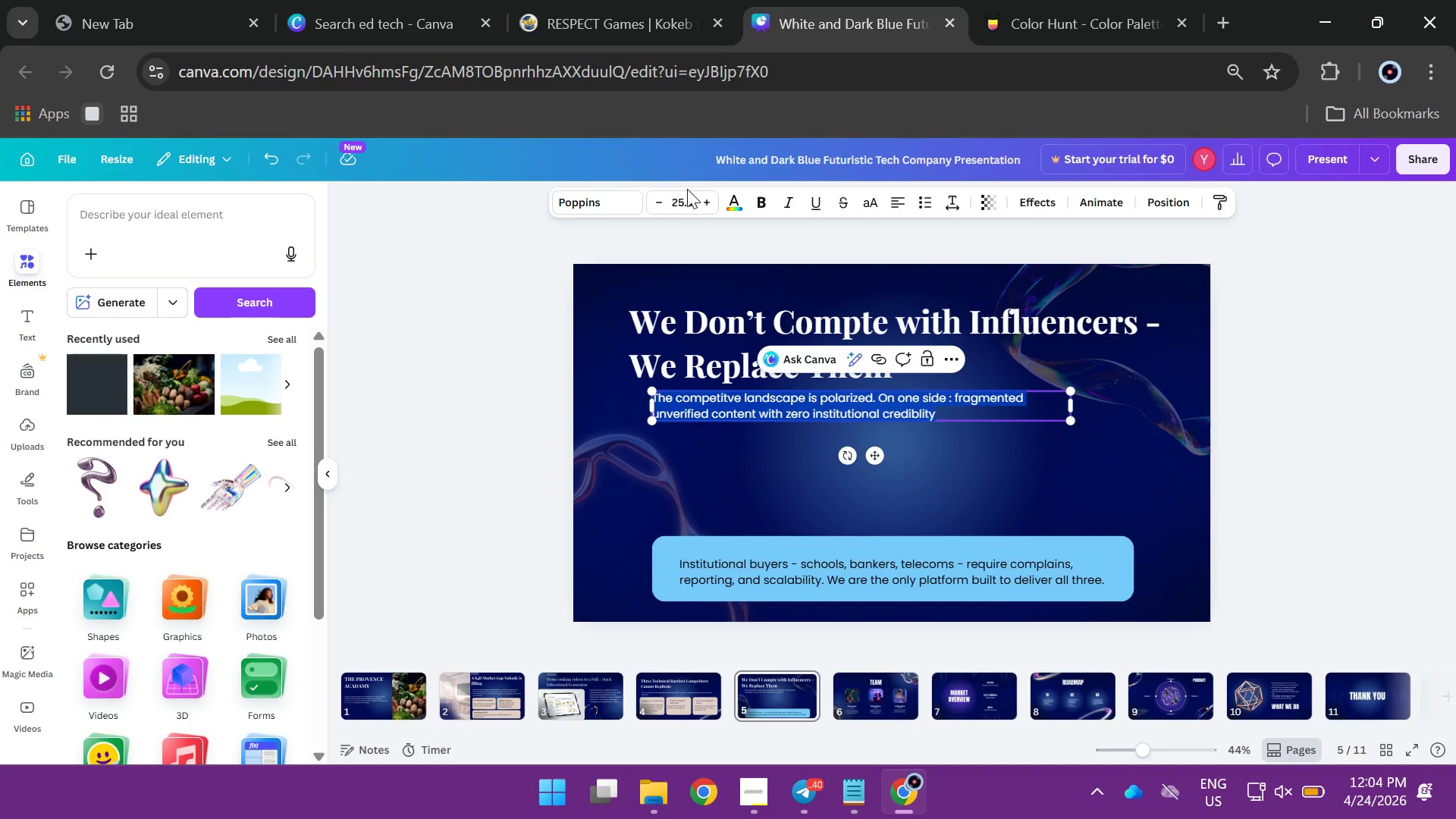 
left_click([686, 194])
 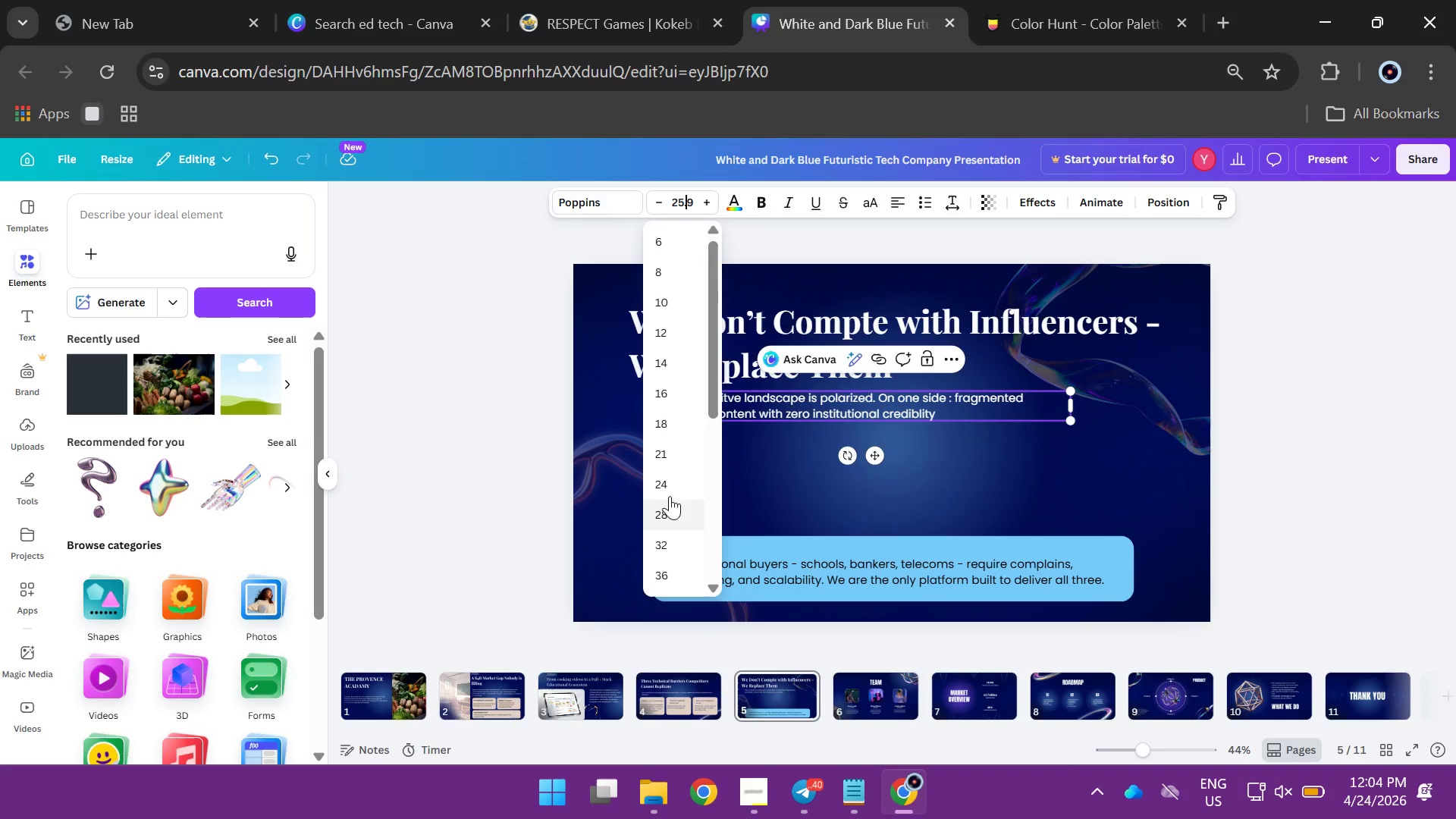 
left_click([669, 490])
 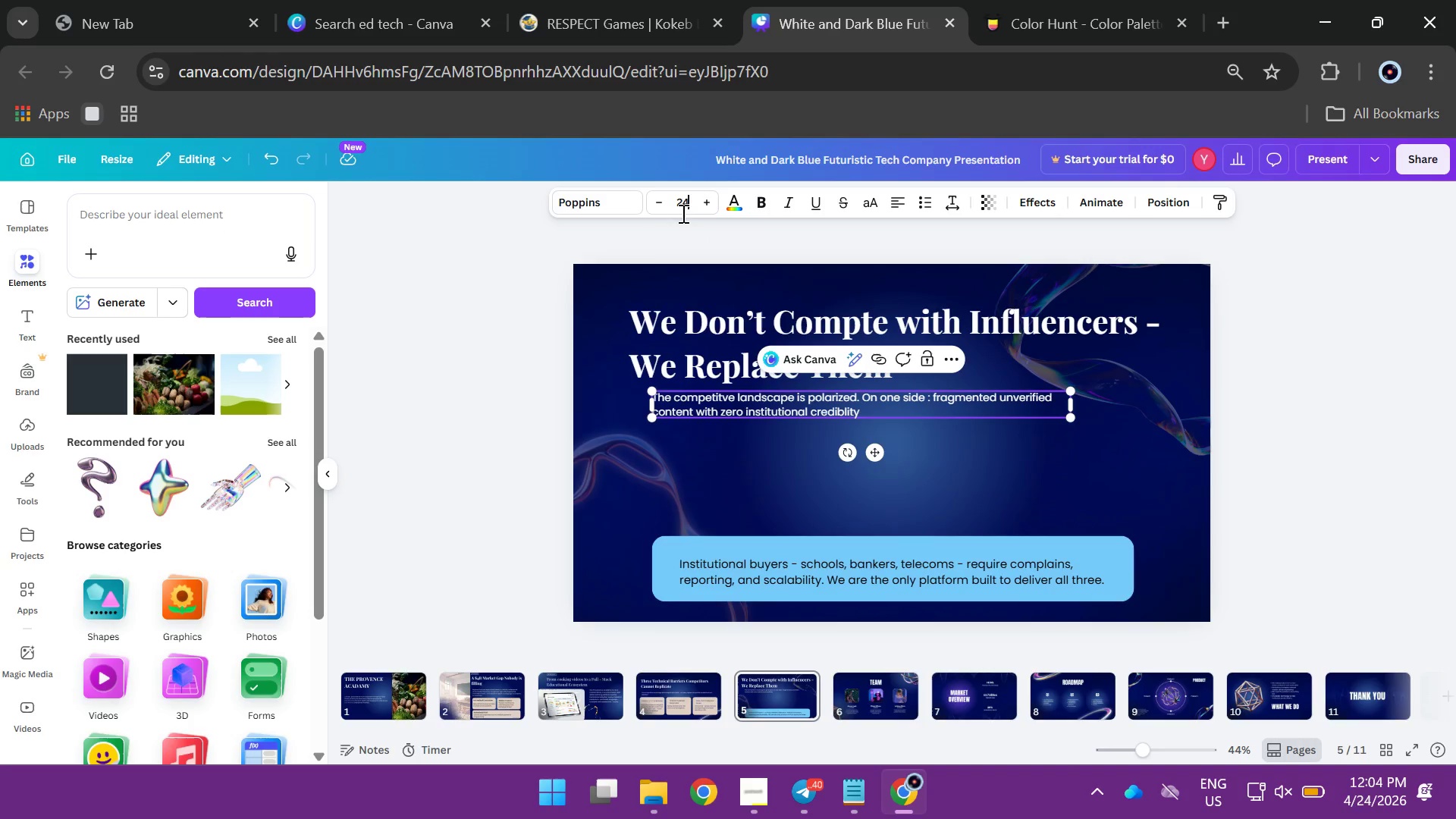 
left_click([682, 206])
 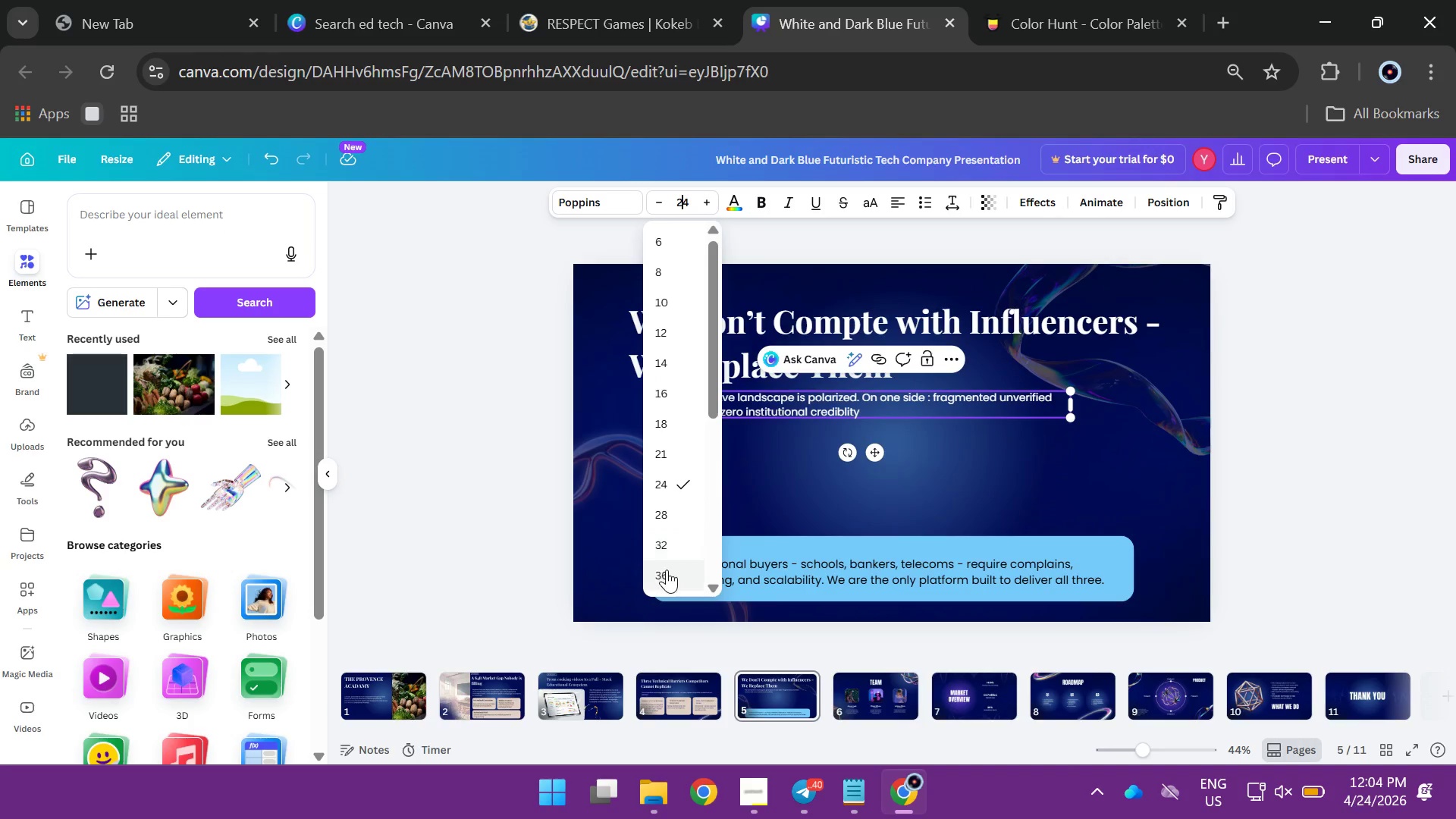 
left_click([667, 571])
 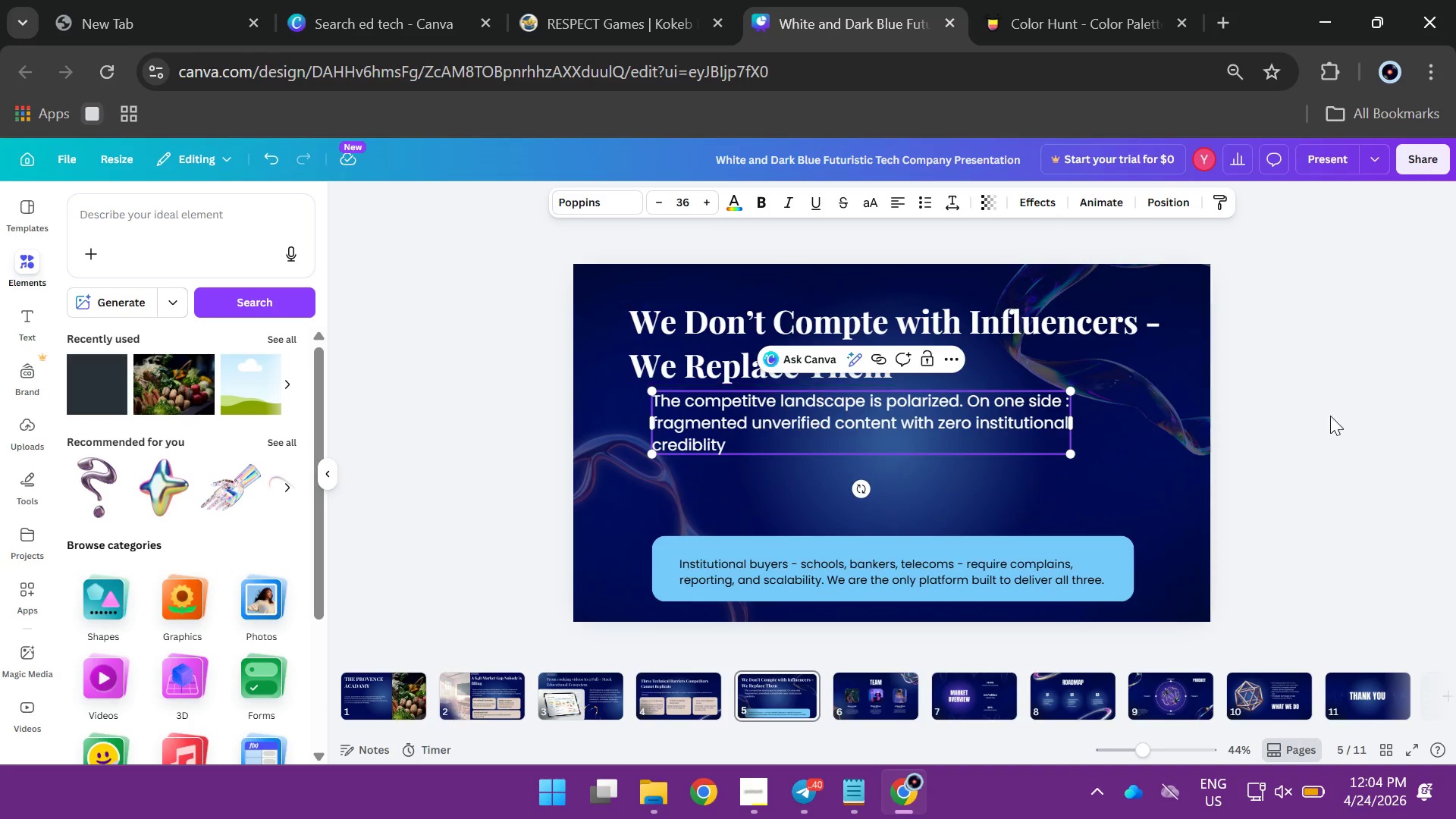 
left_click([1345, 426])
 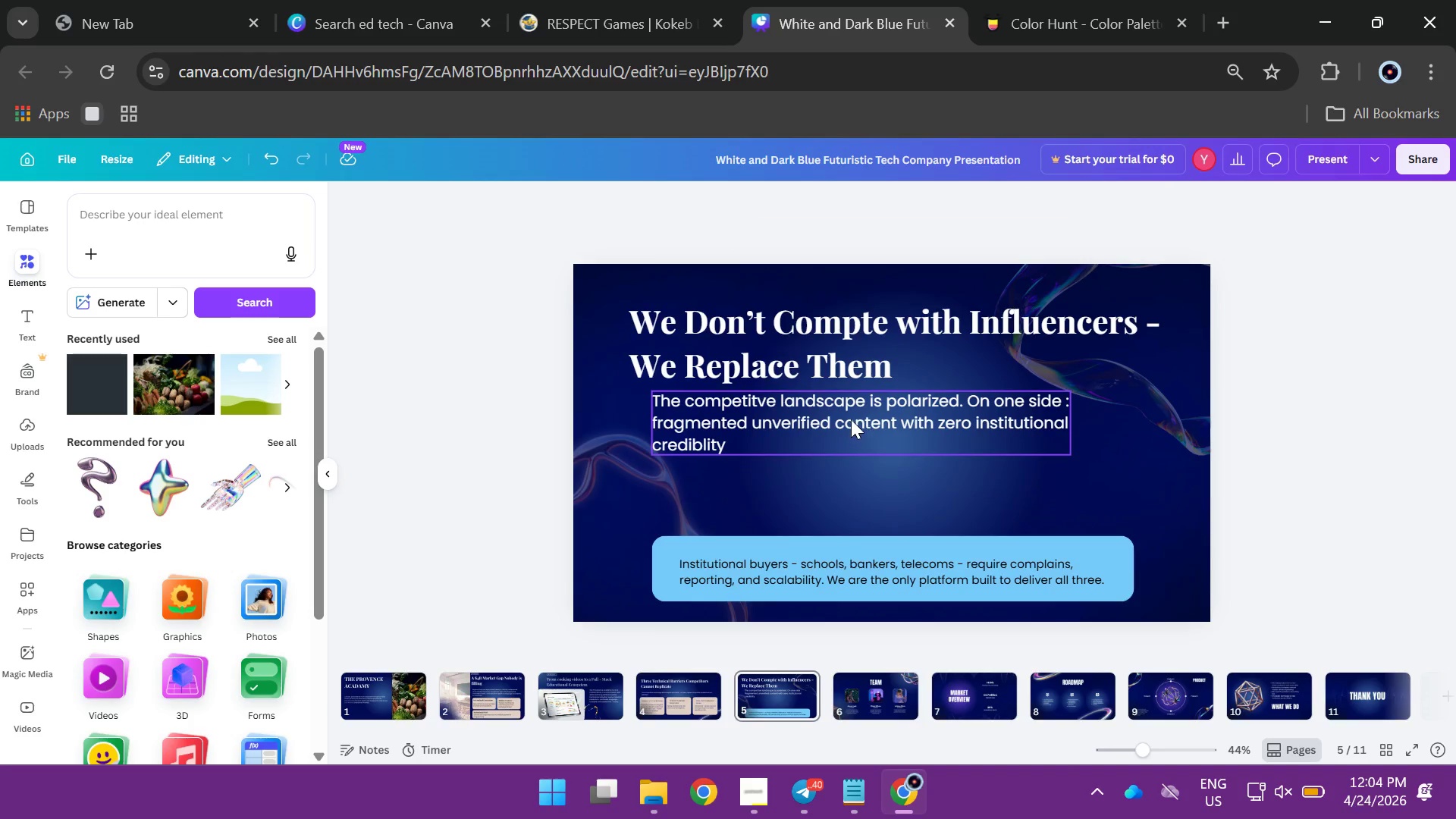 
left_click_drag(start_coordinate=[849, 415], to_coordinate=[879, 442])
 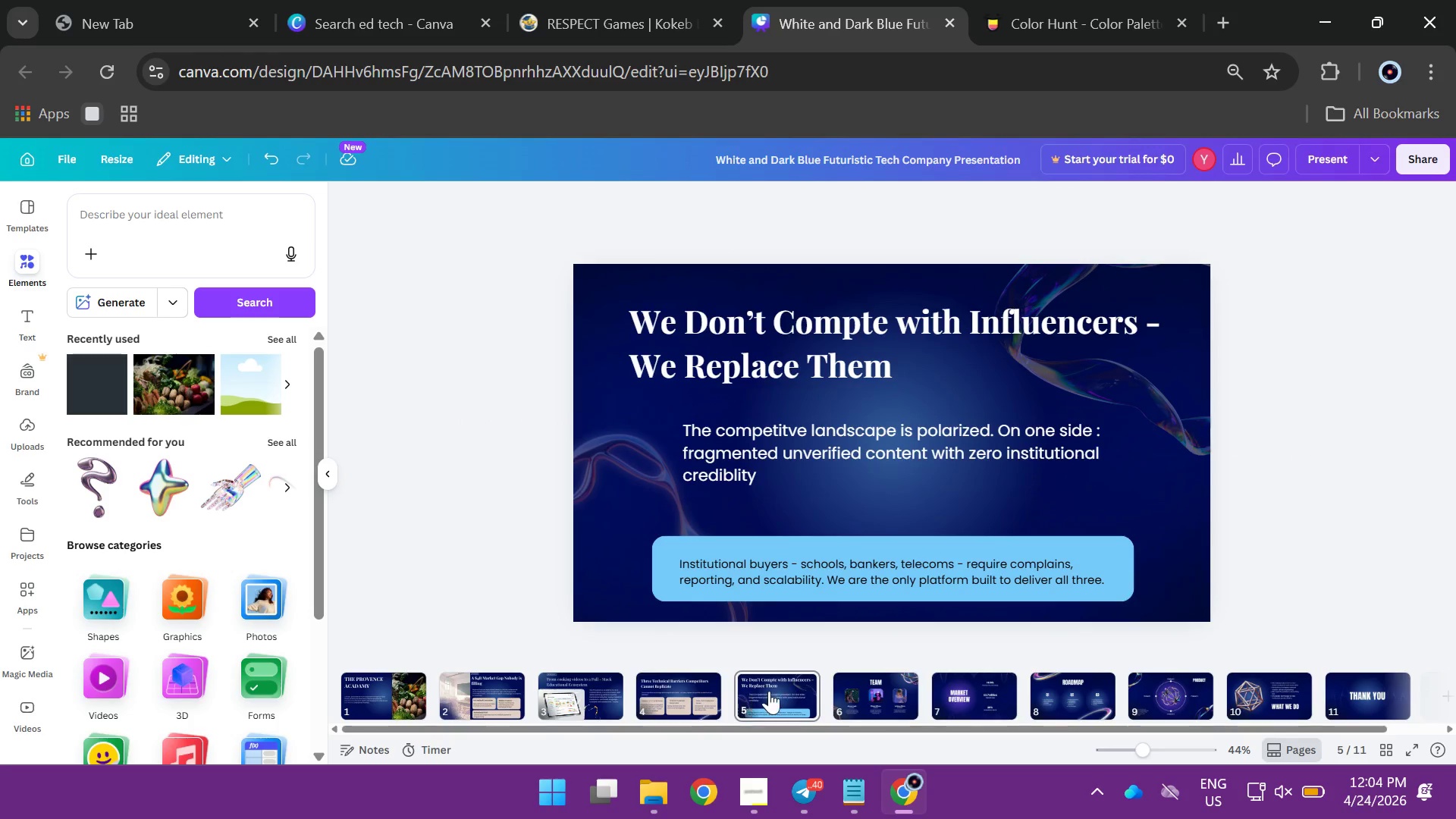 
left_click([850, 700])
 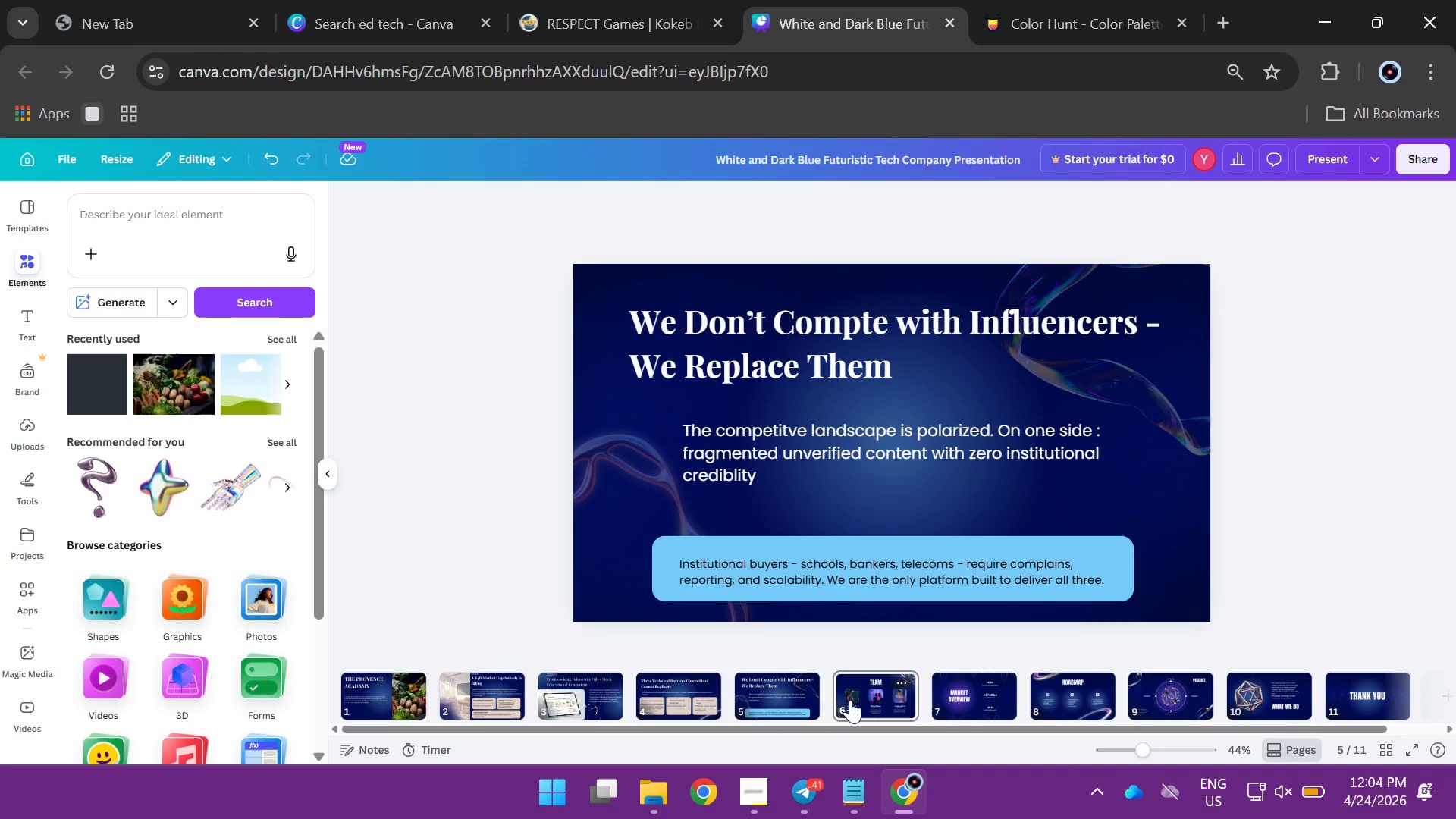 
mouse_move([834, 704])
 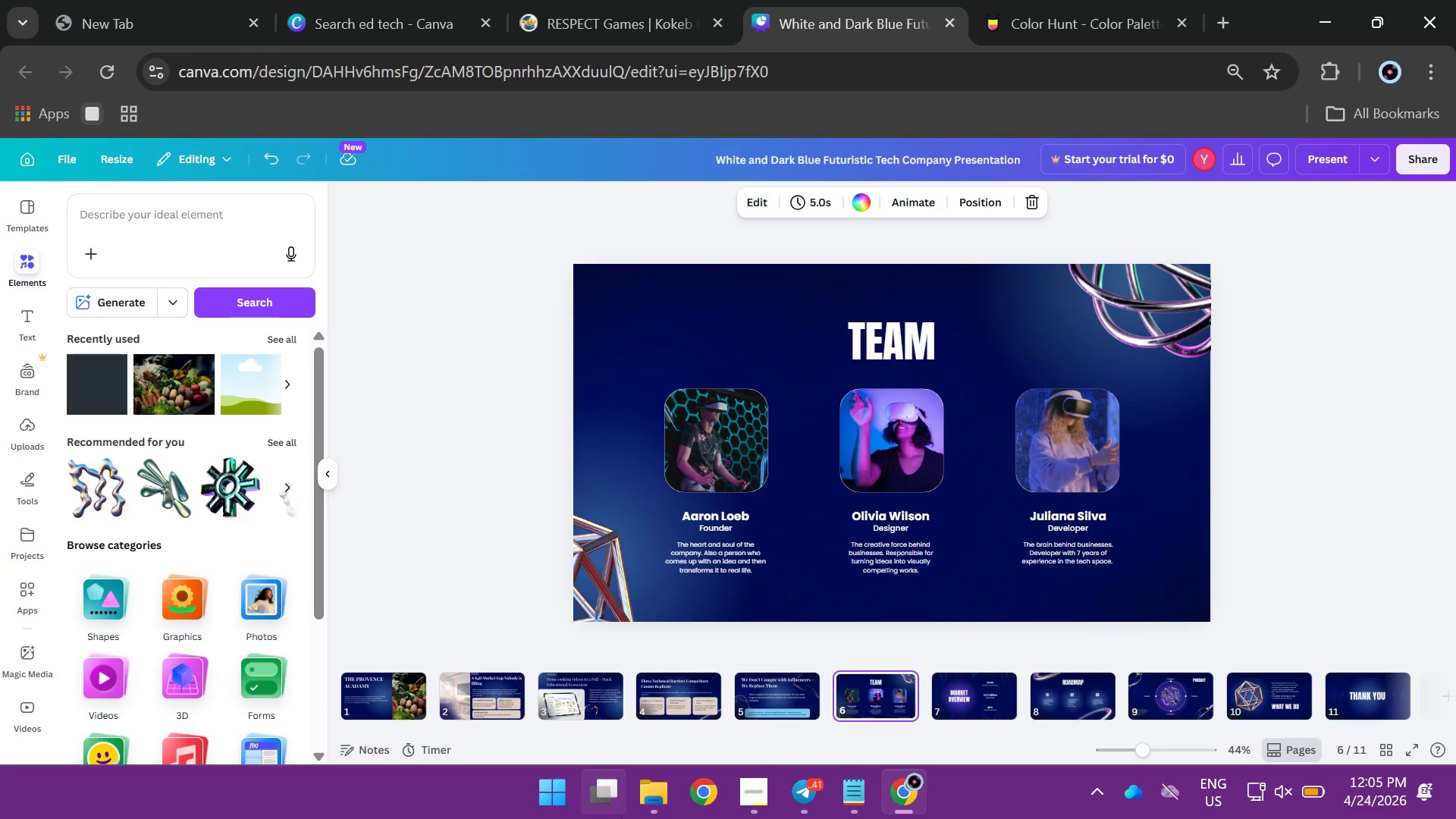 
mouse_move([620, 805])
 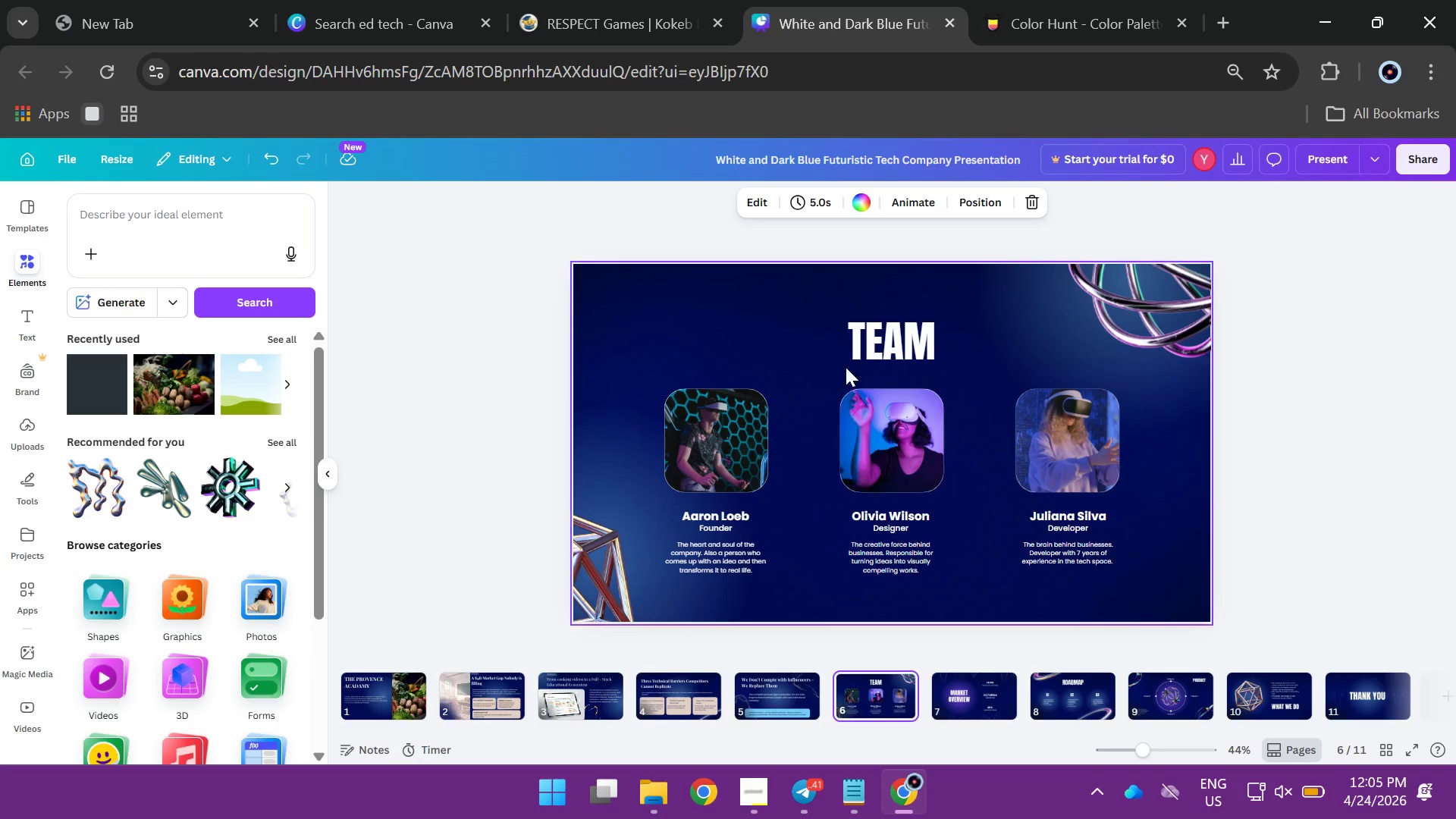 
left_click([861, 367])
 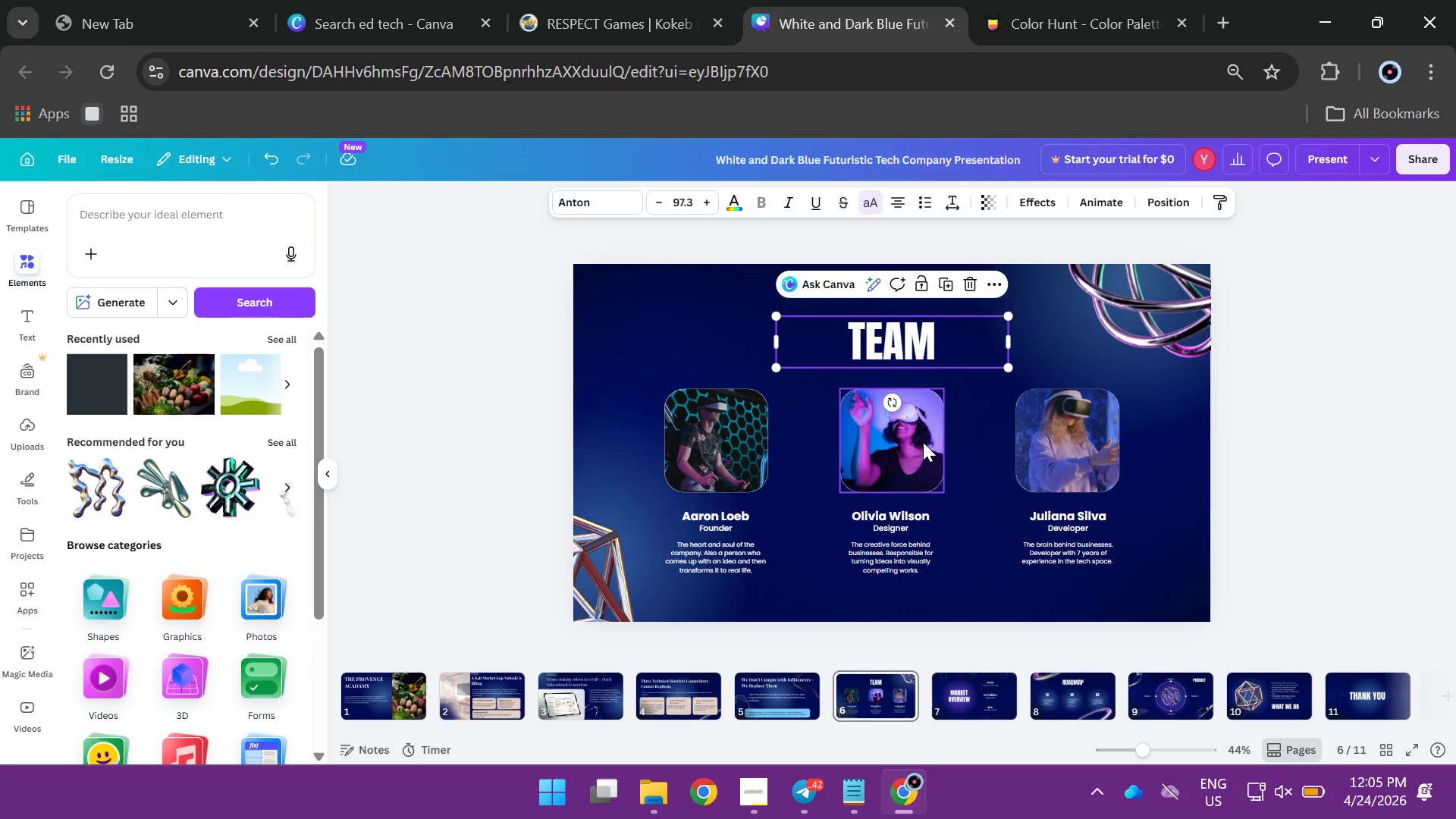 
key(Backspace)
 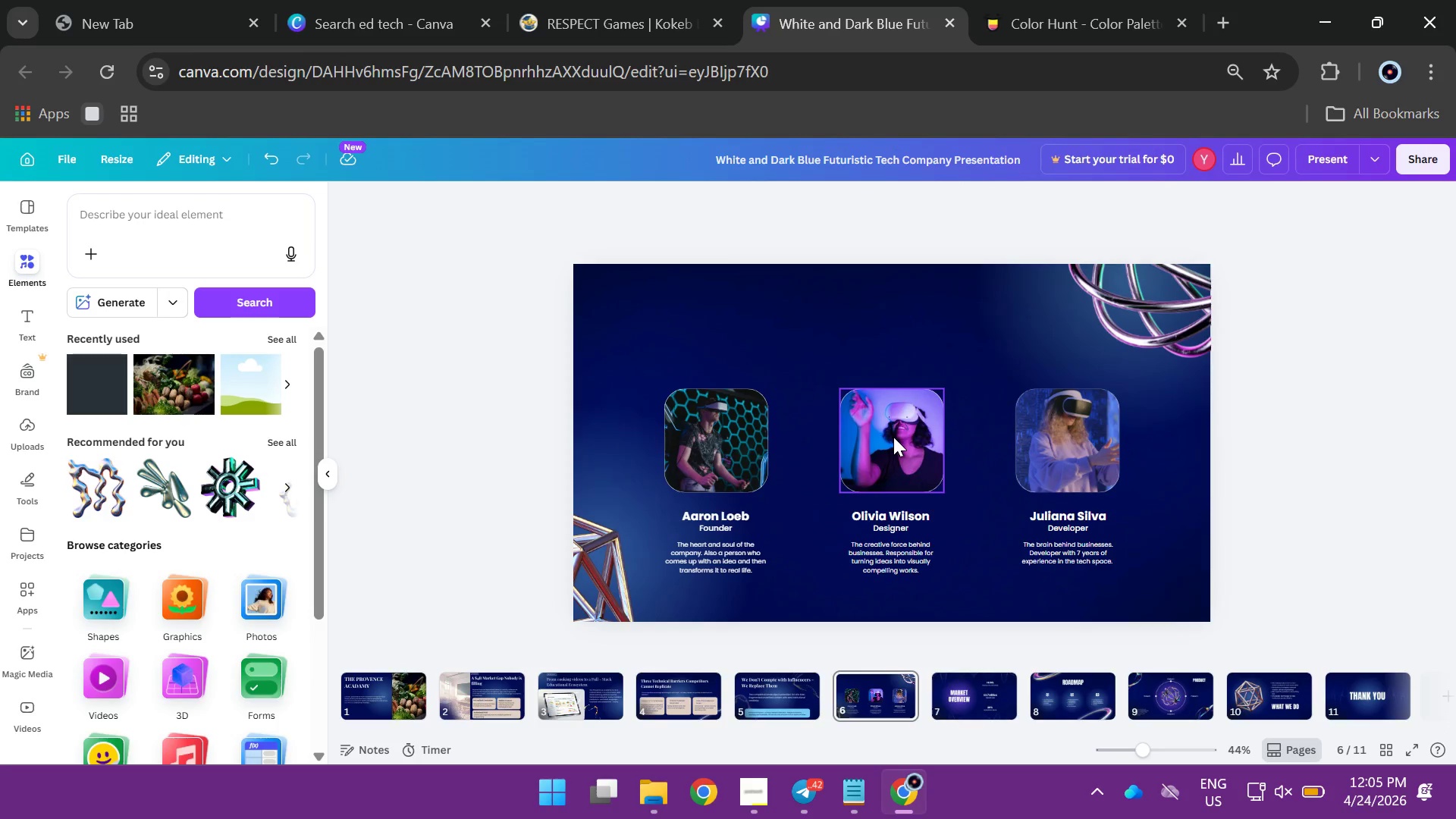 
left_click([893, 460])
 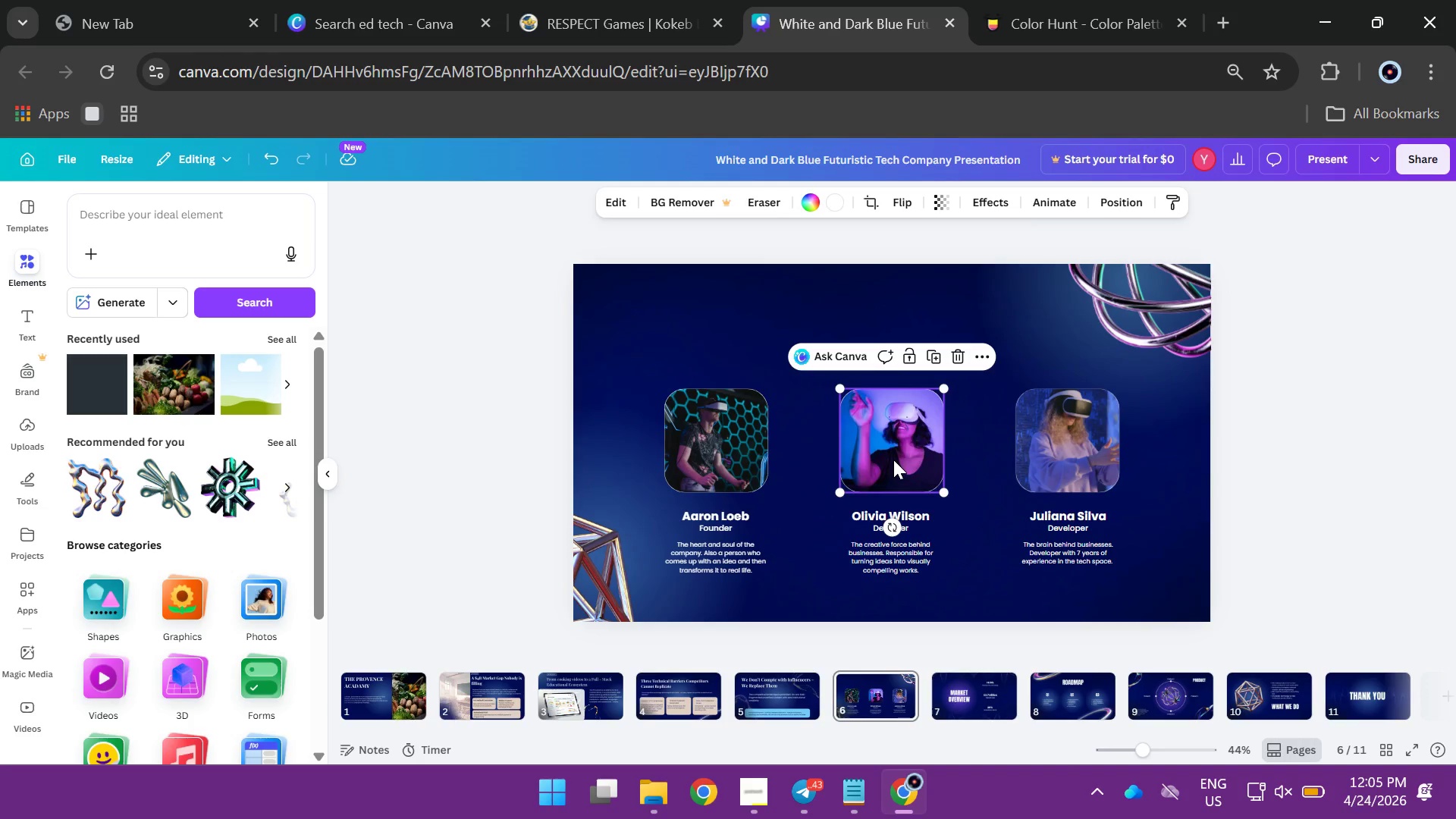 
key(Backspace)
 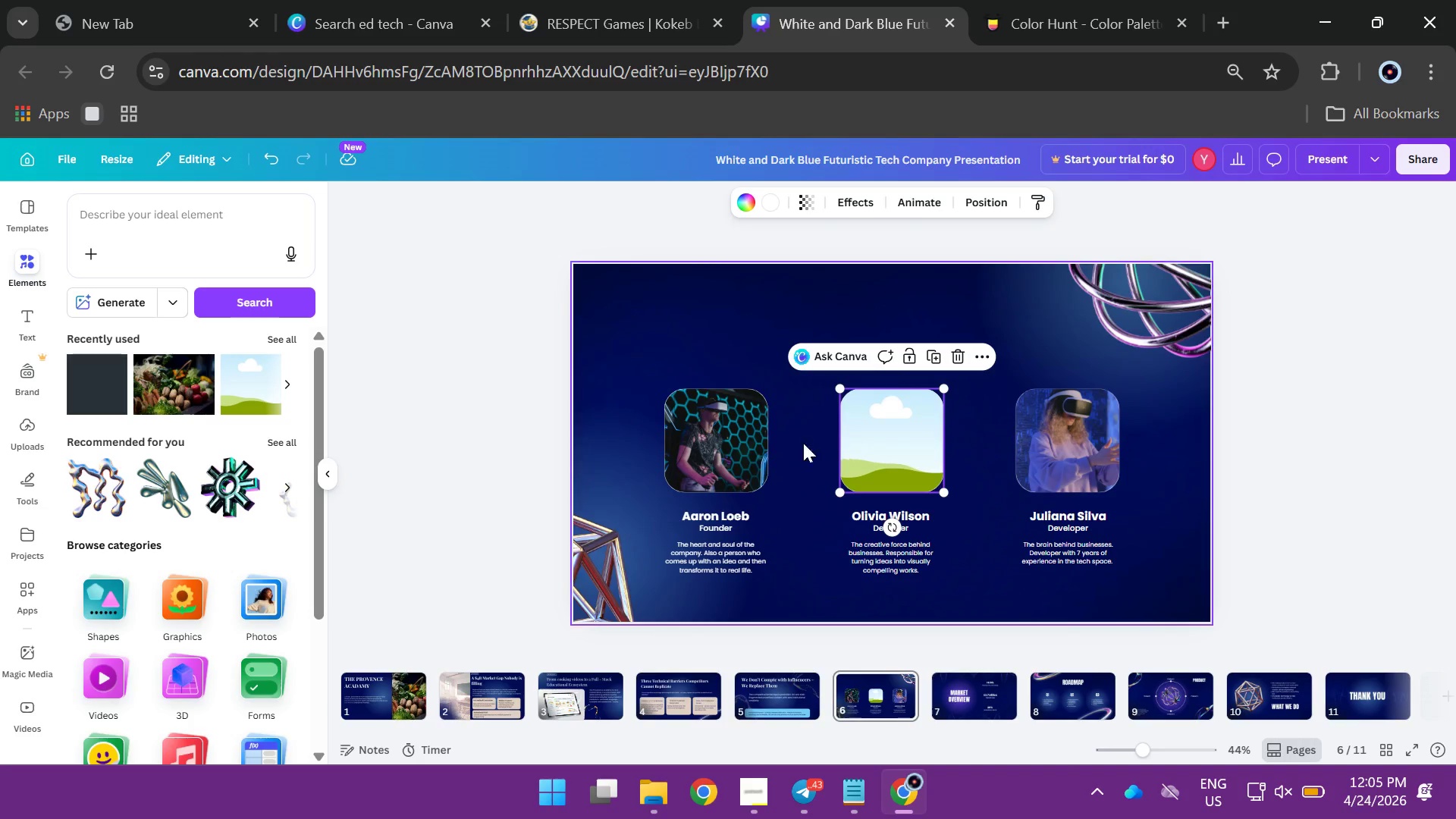 
left_click([695, 443])
 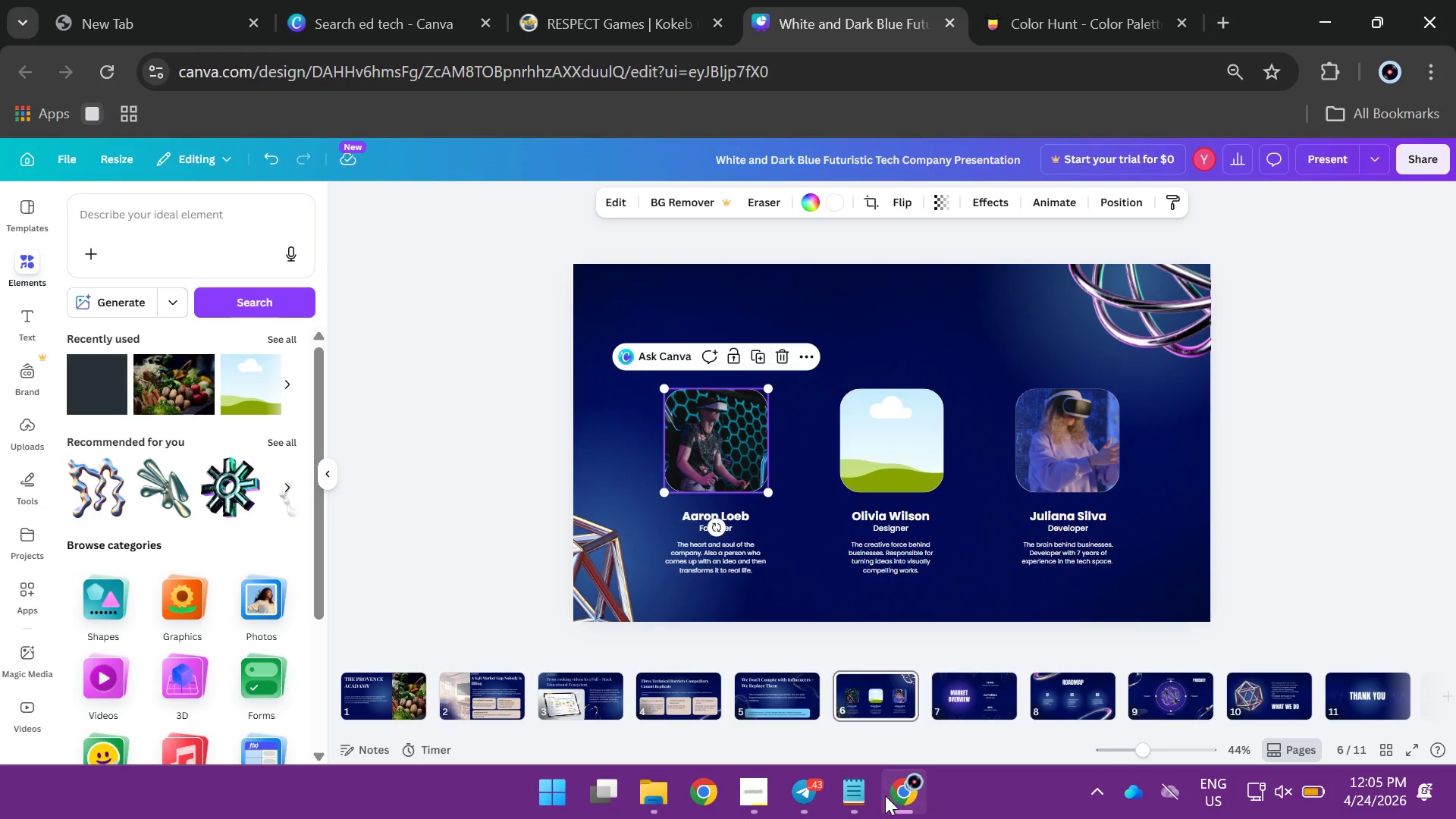 
mouse_move([795, 785])
 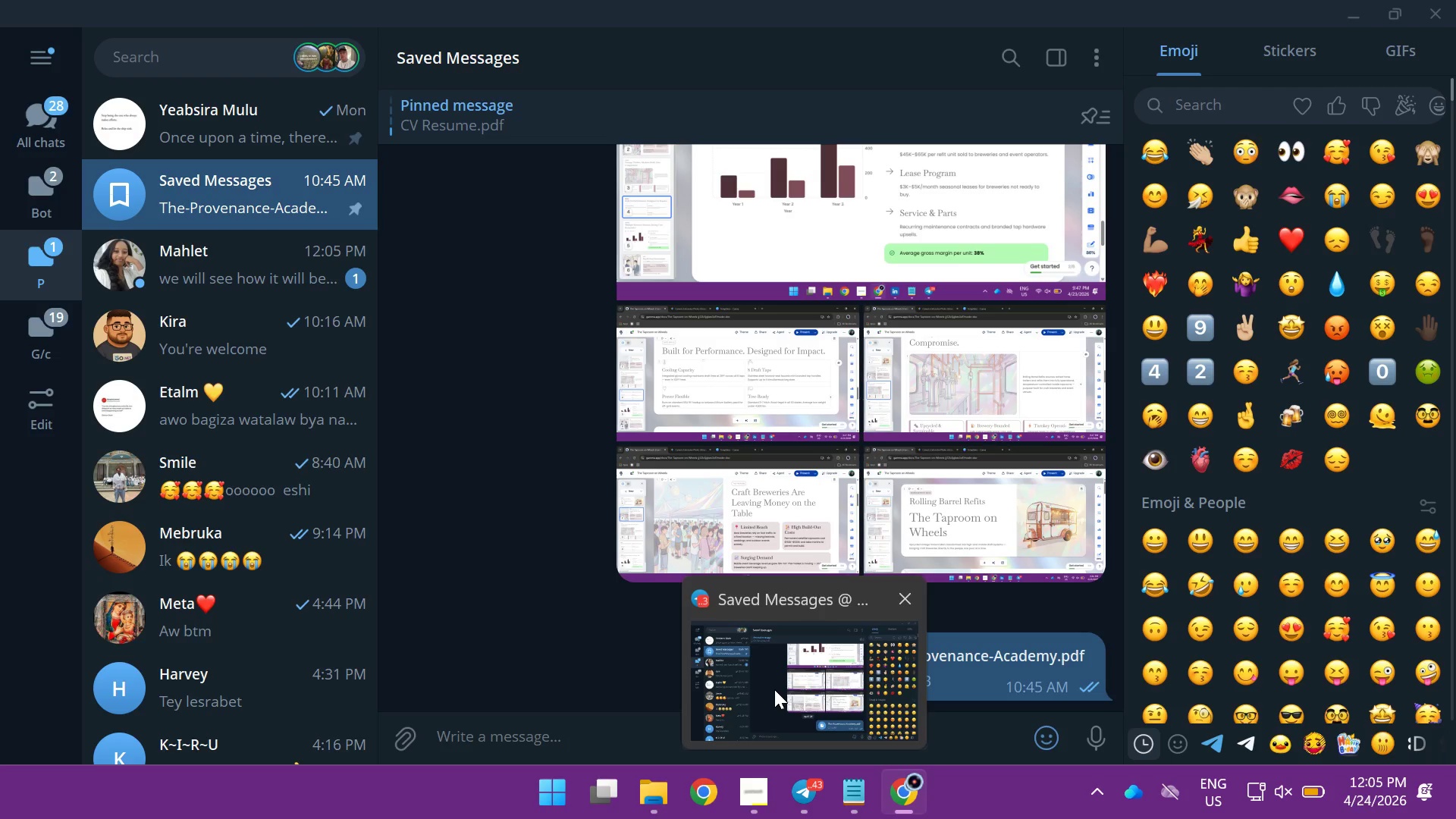 
left_click([774, 689])
 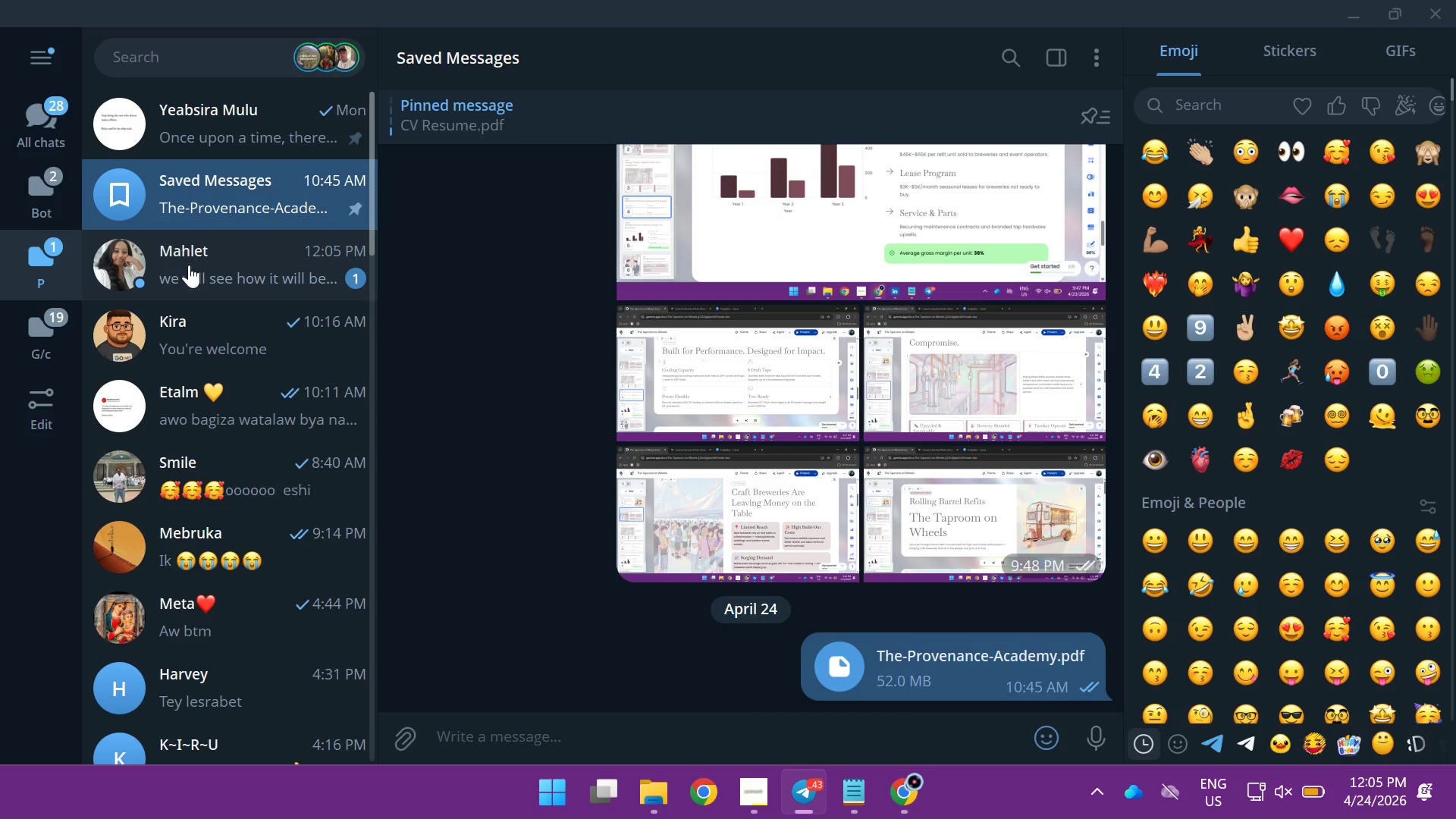 
left_click([190, 271])
 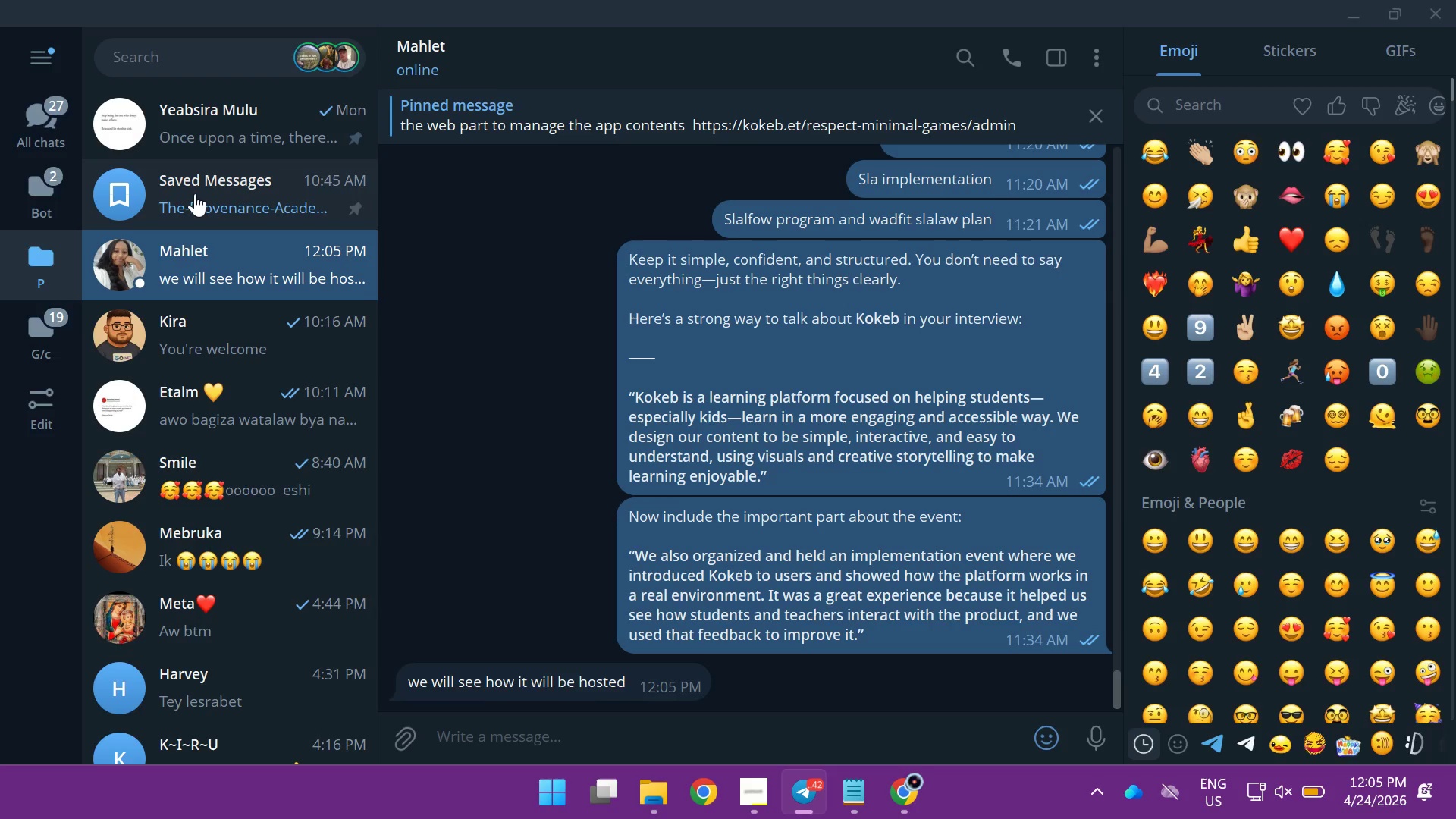 
type(ya we will dhna naw mehonaw i guess)
 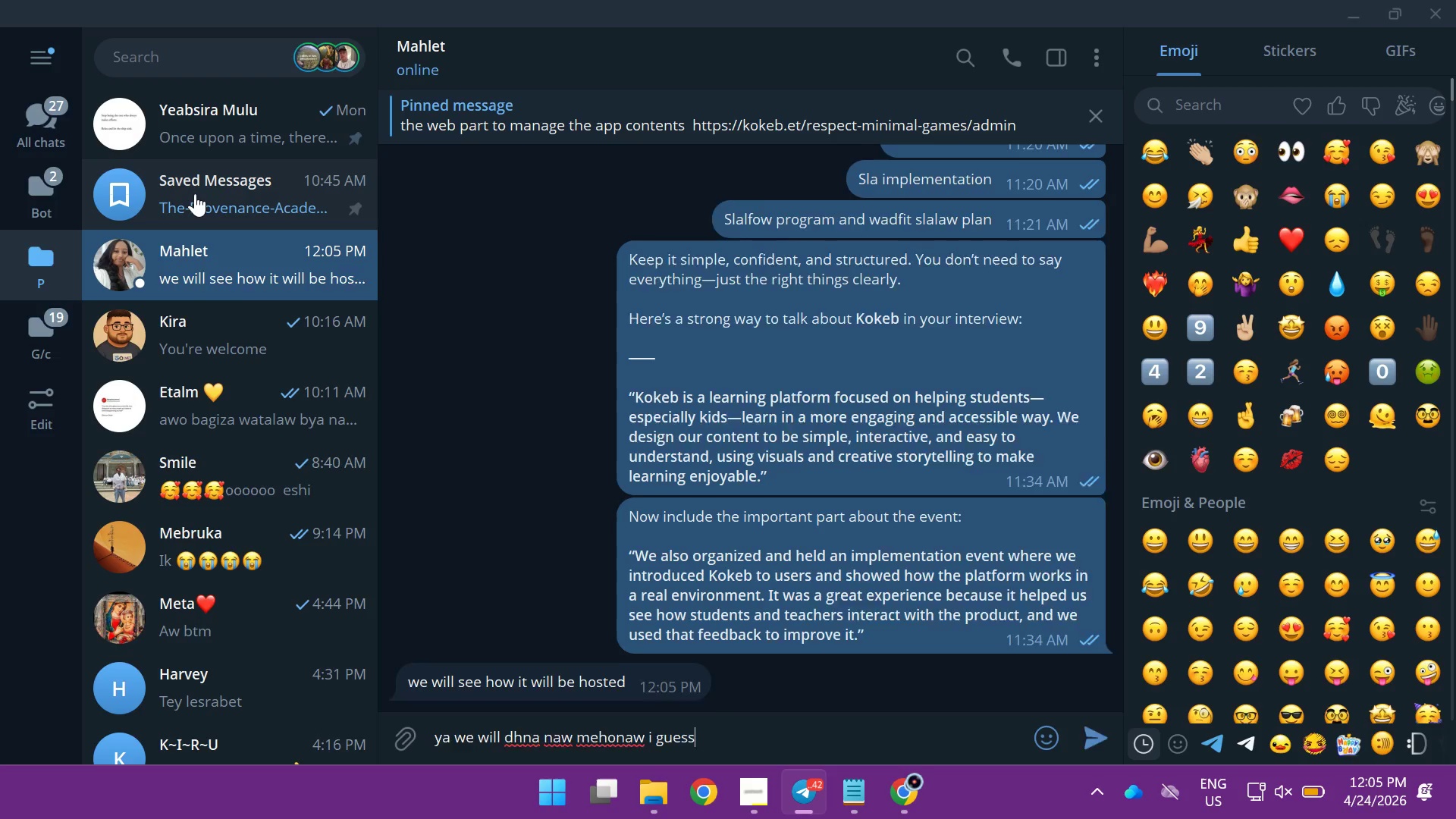 
key(Enter)
 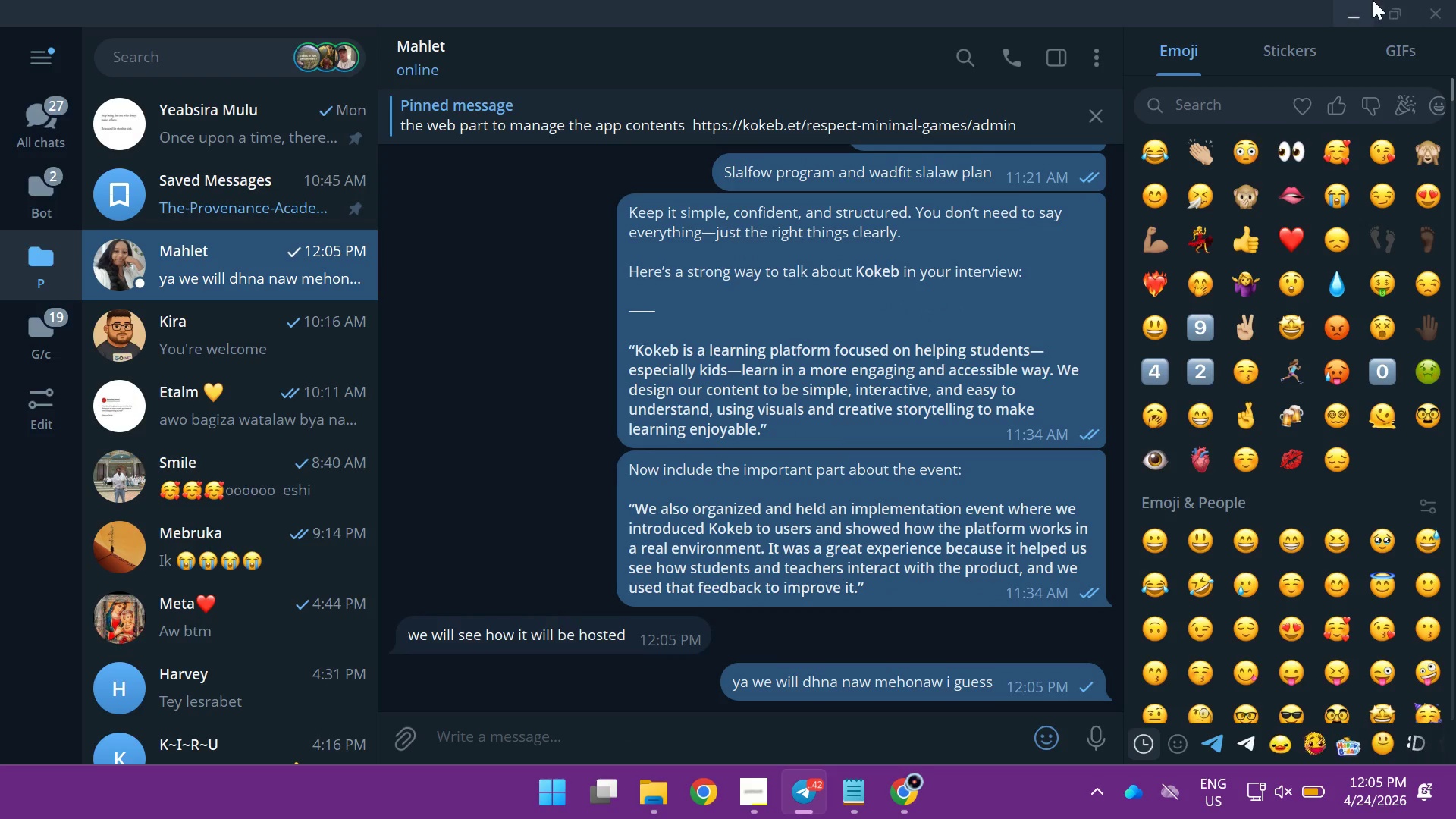 
left_click([1338, 1])
 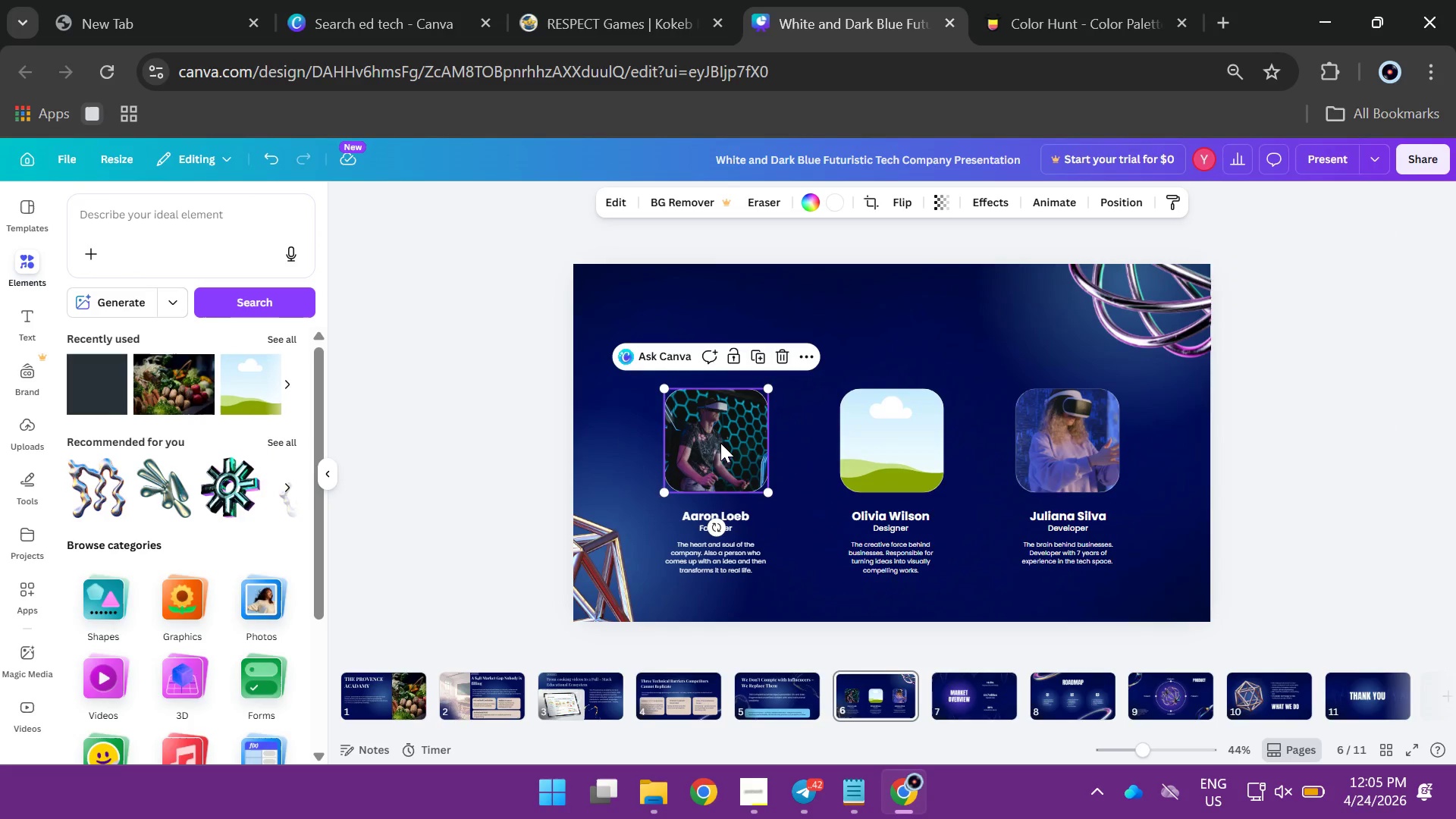 
left_click([720, 443])
 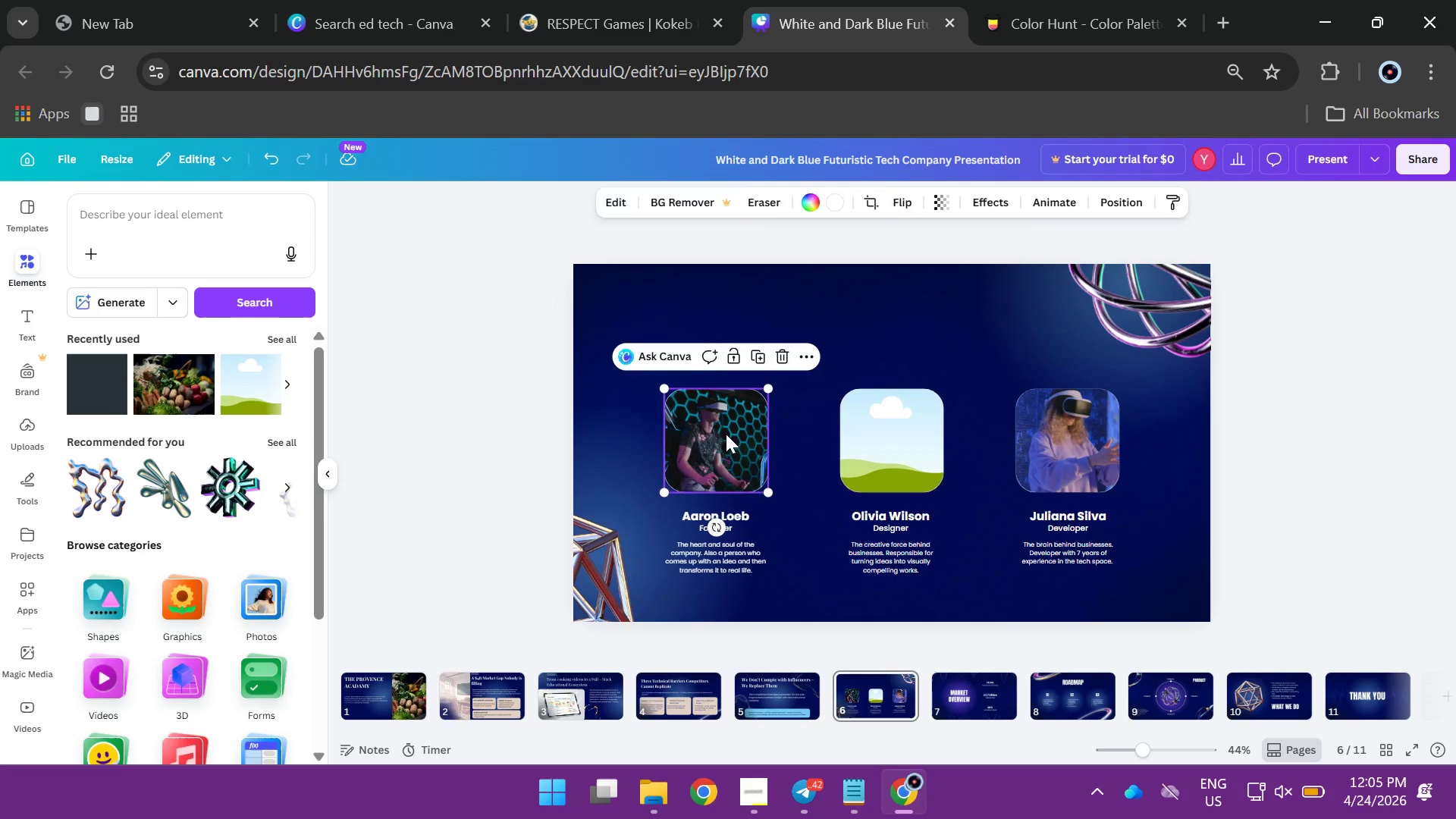 
key(Backspace)
 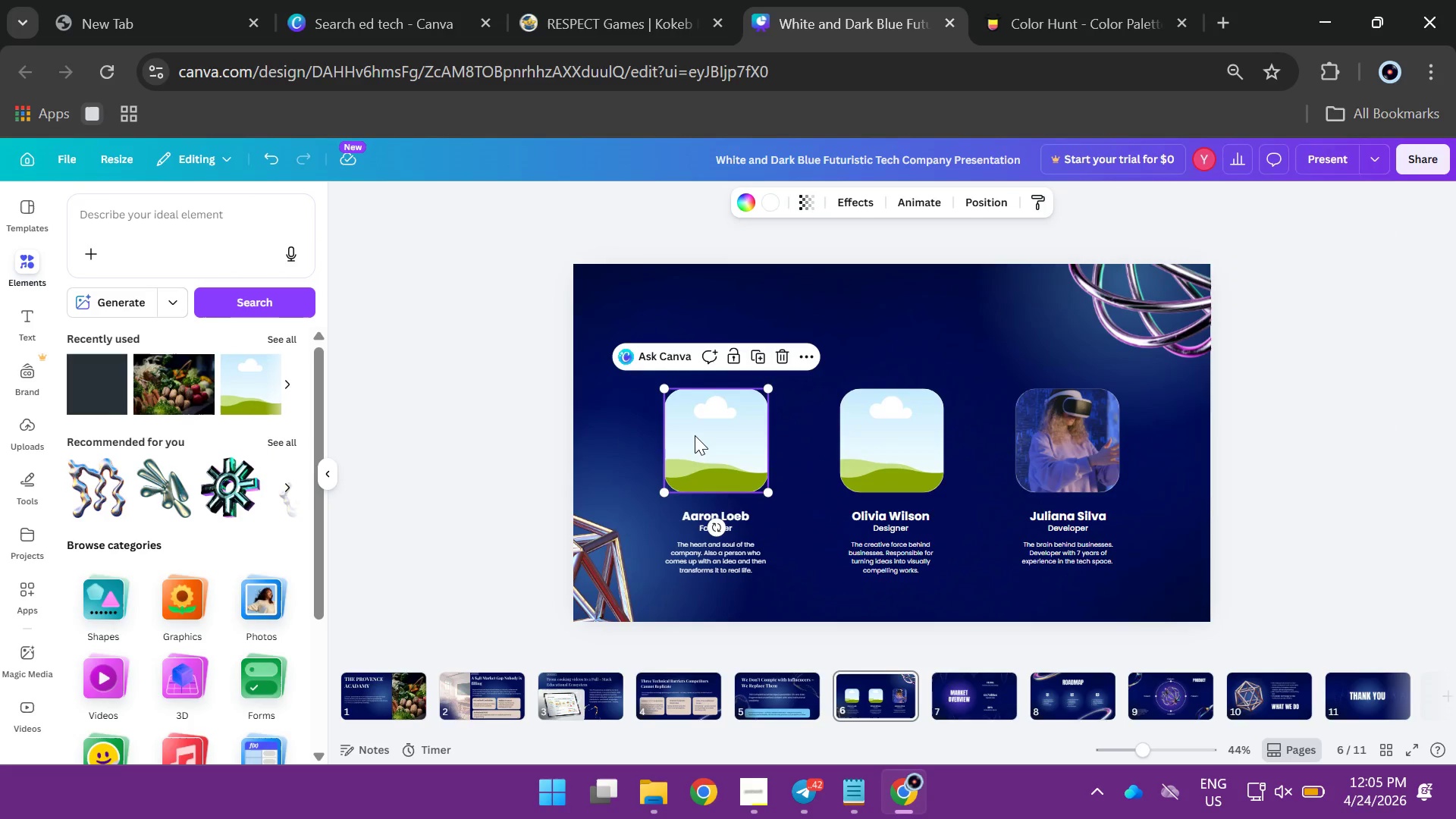 
left_click([695, 435])
 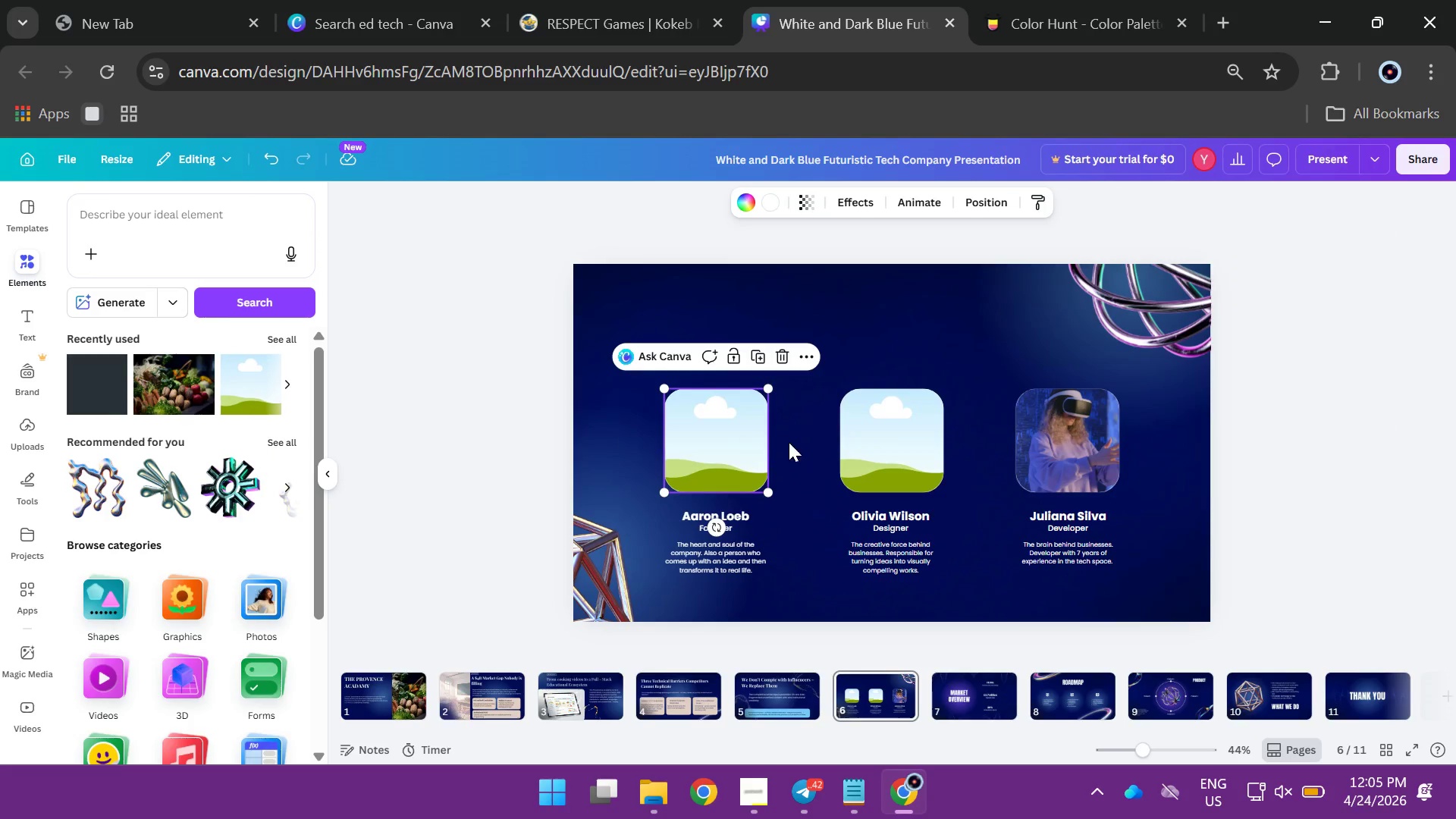 
key(Backspace)
 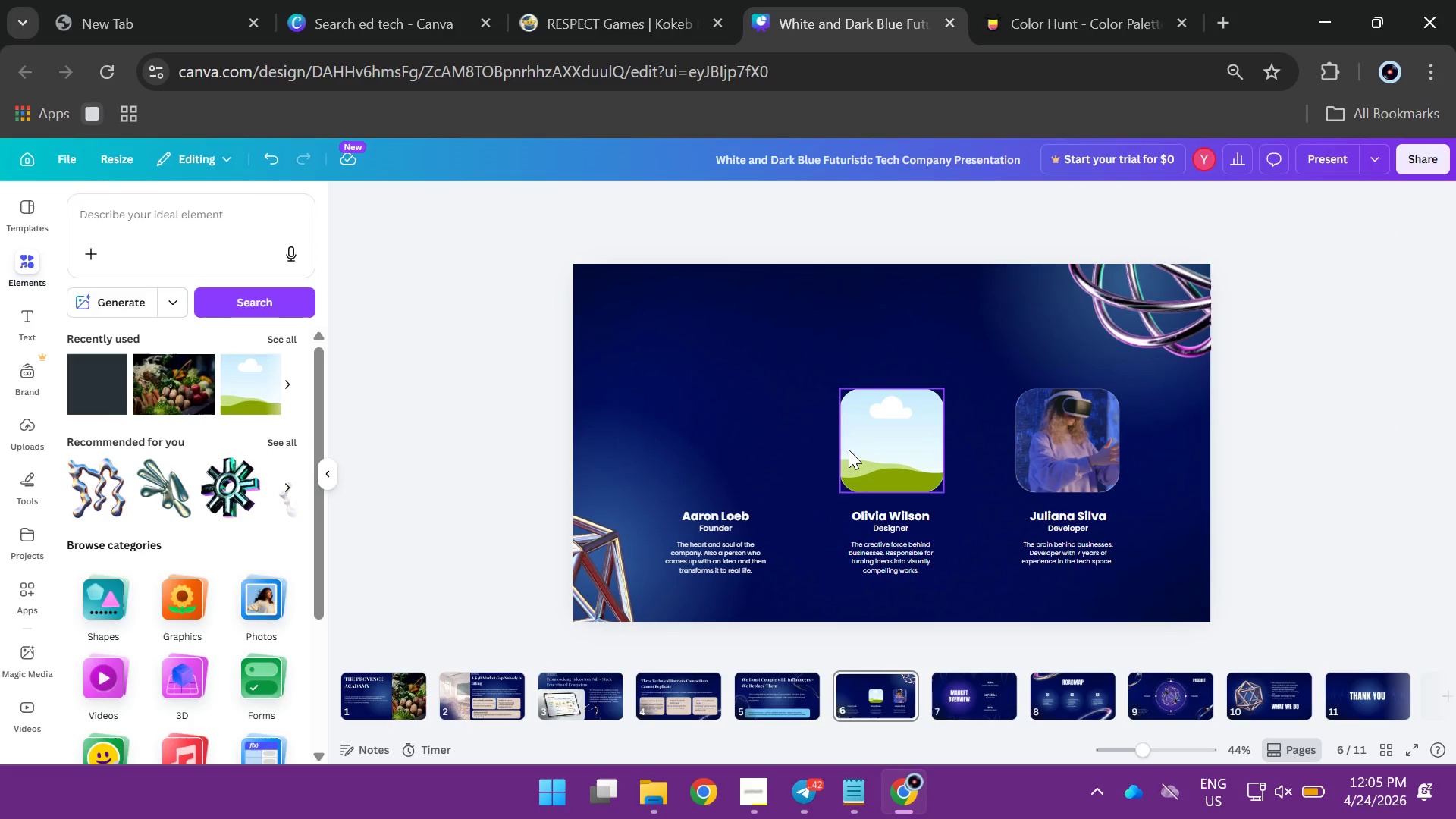 
left_click([849, 450])
 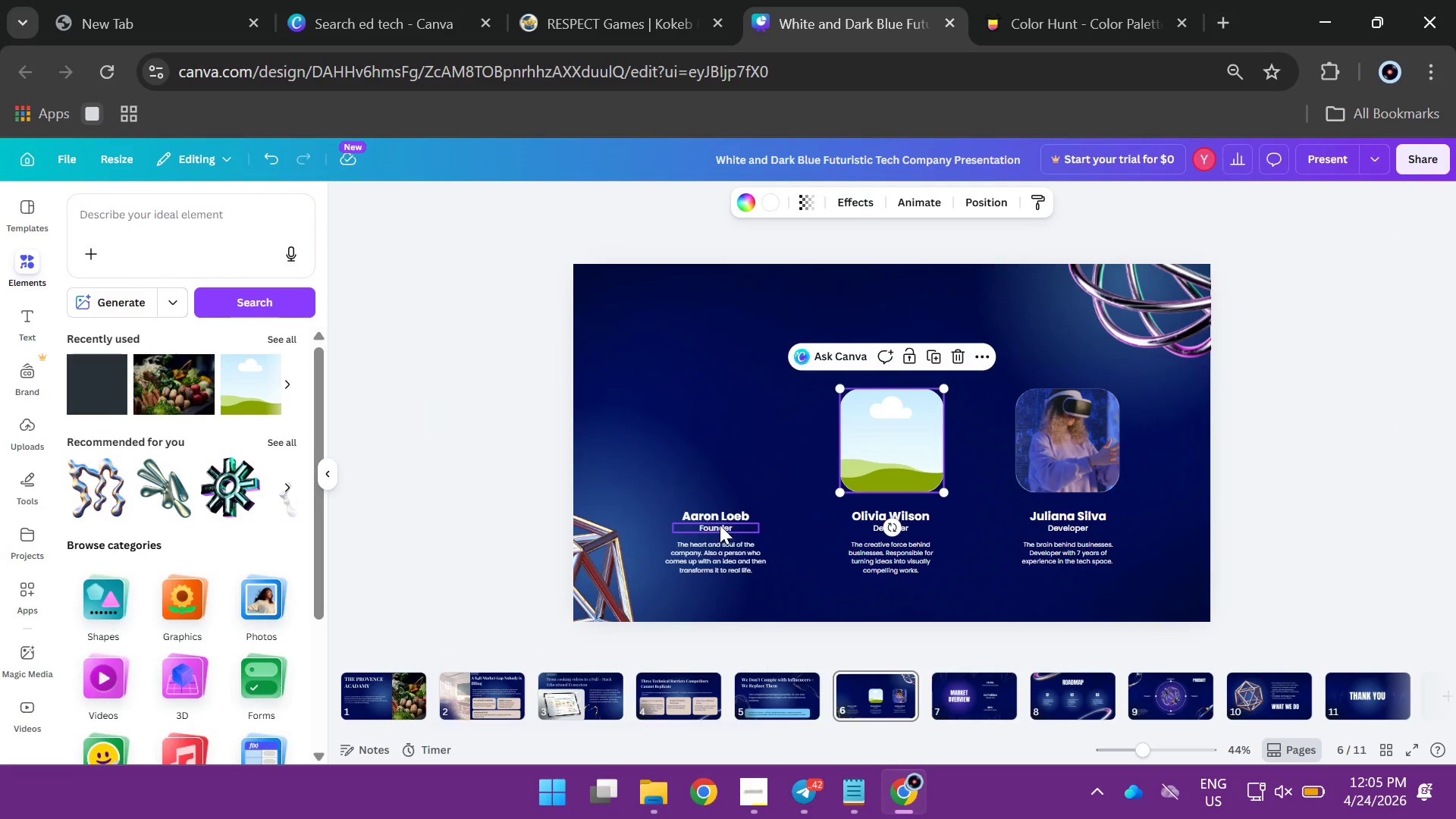 
left_click([714, 516])
 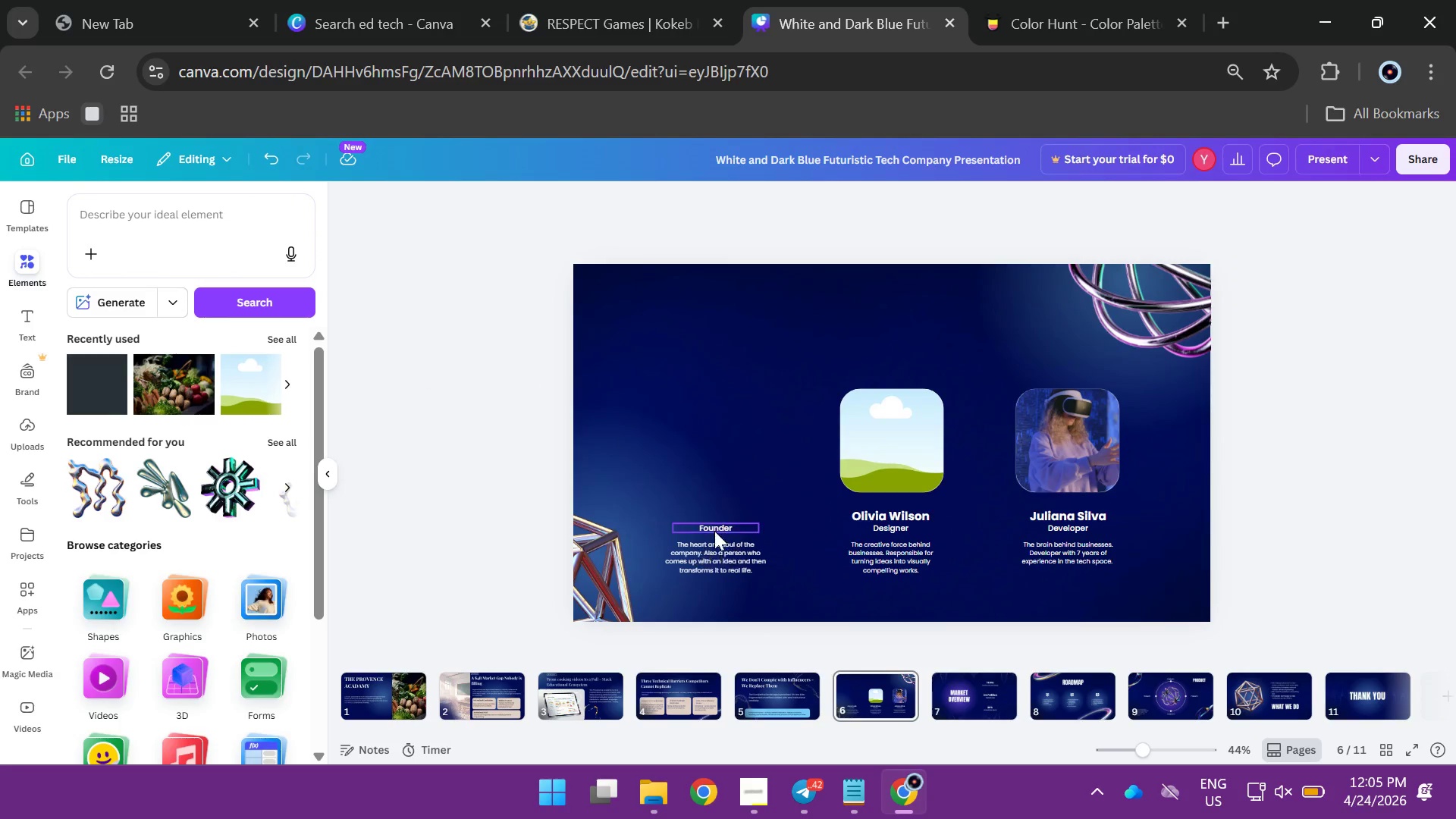 
key(Backspace)
 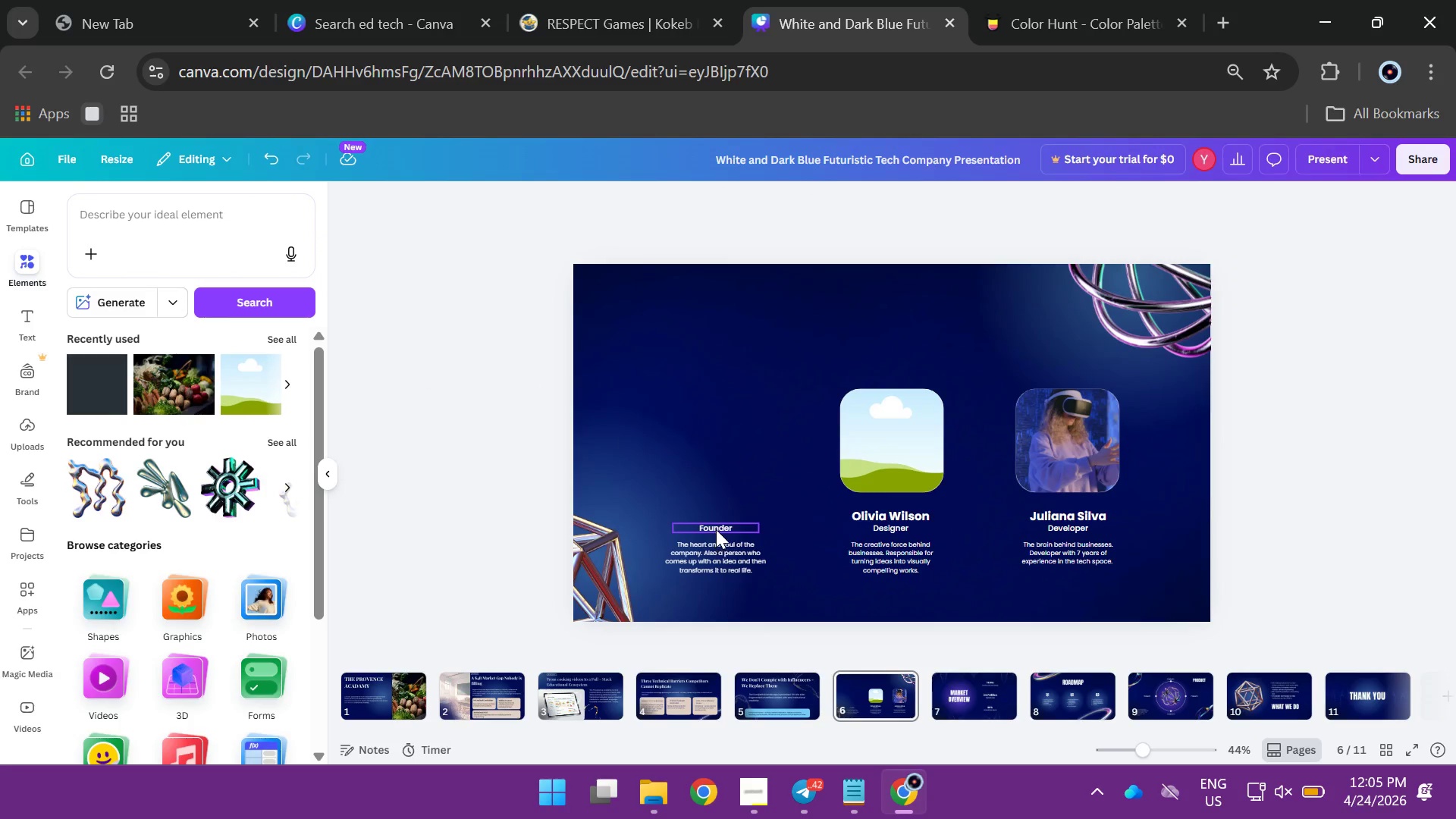 
left_click([716, 529])
 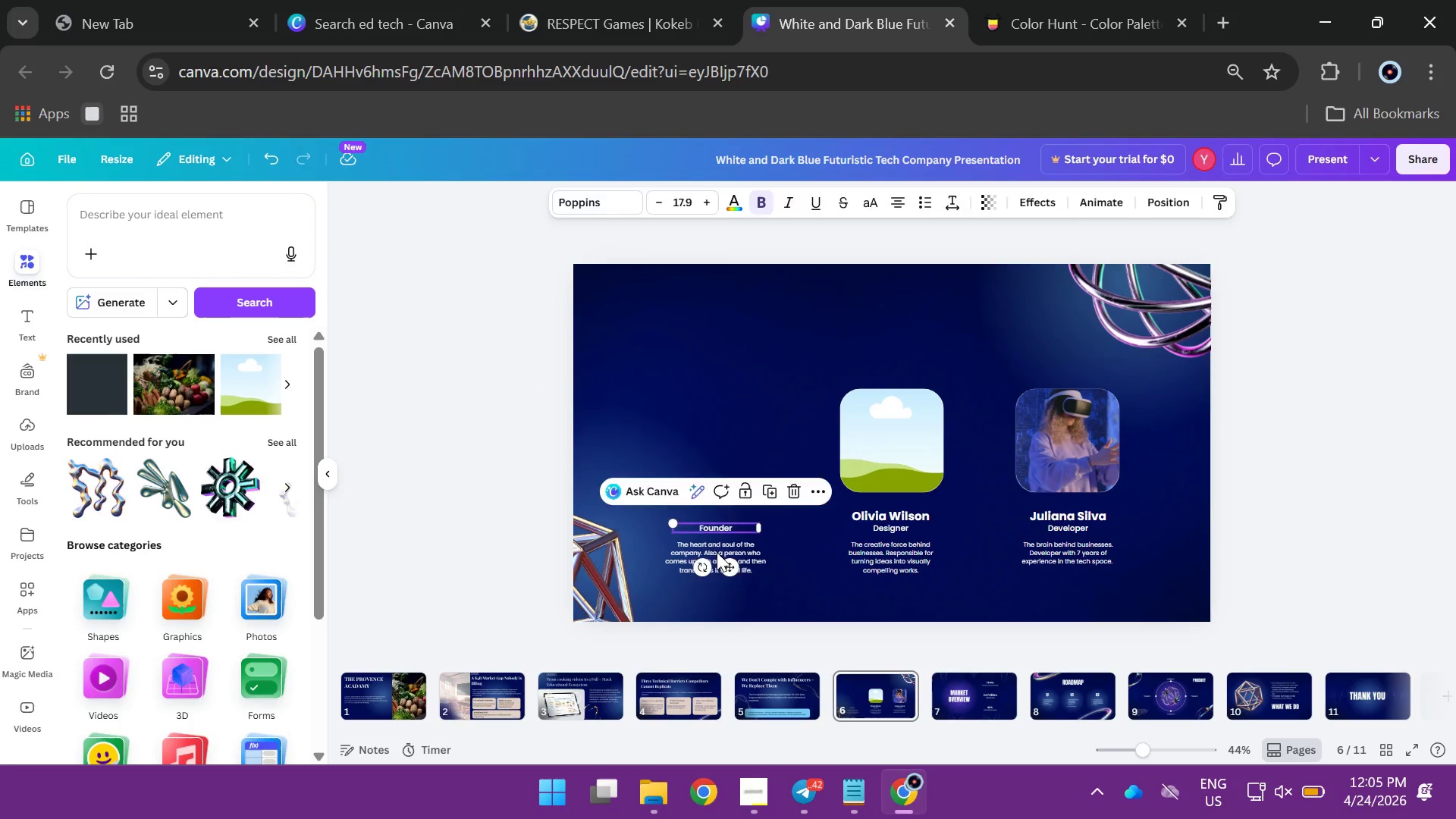 
key(Backspace)
 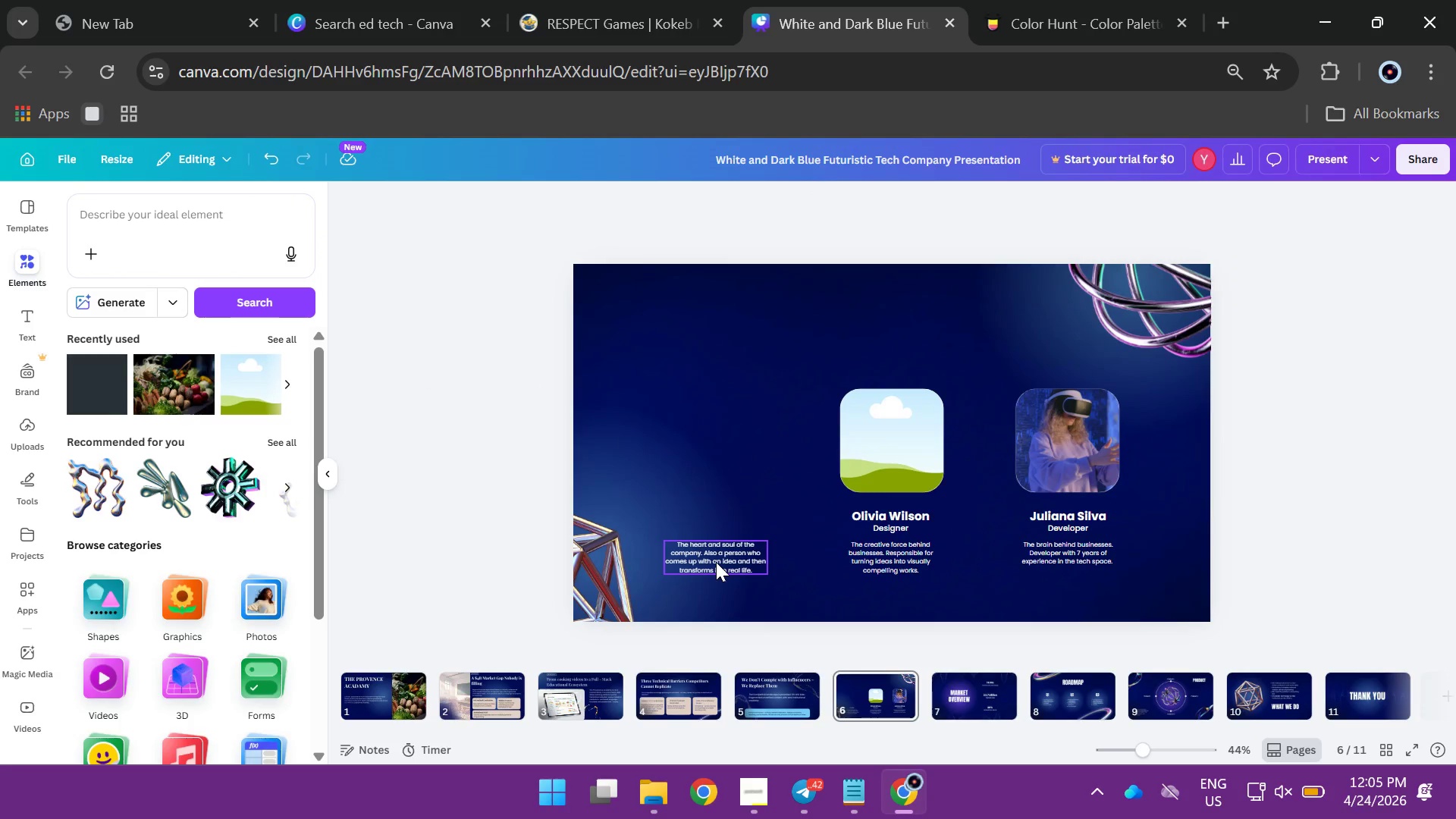 
double_click([716, 562])
 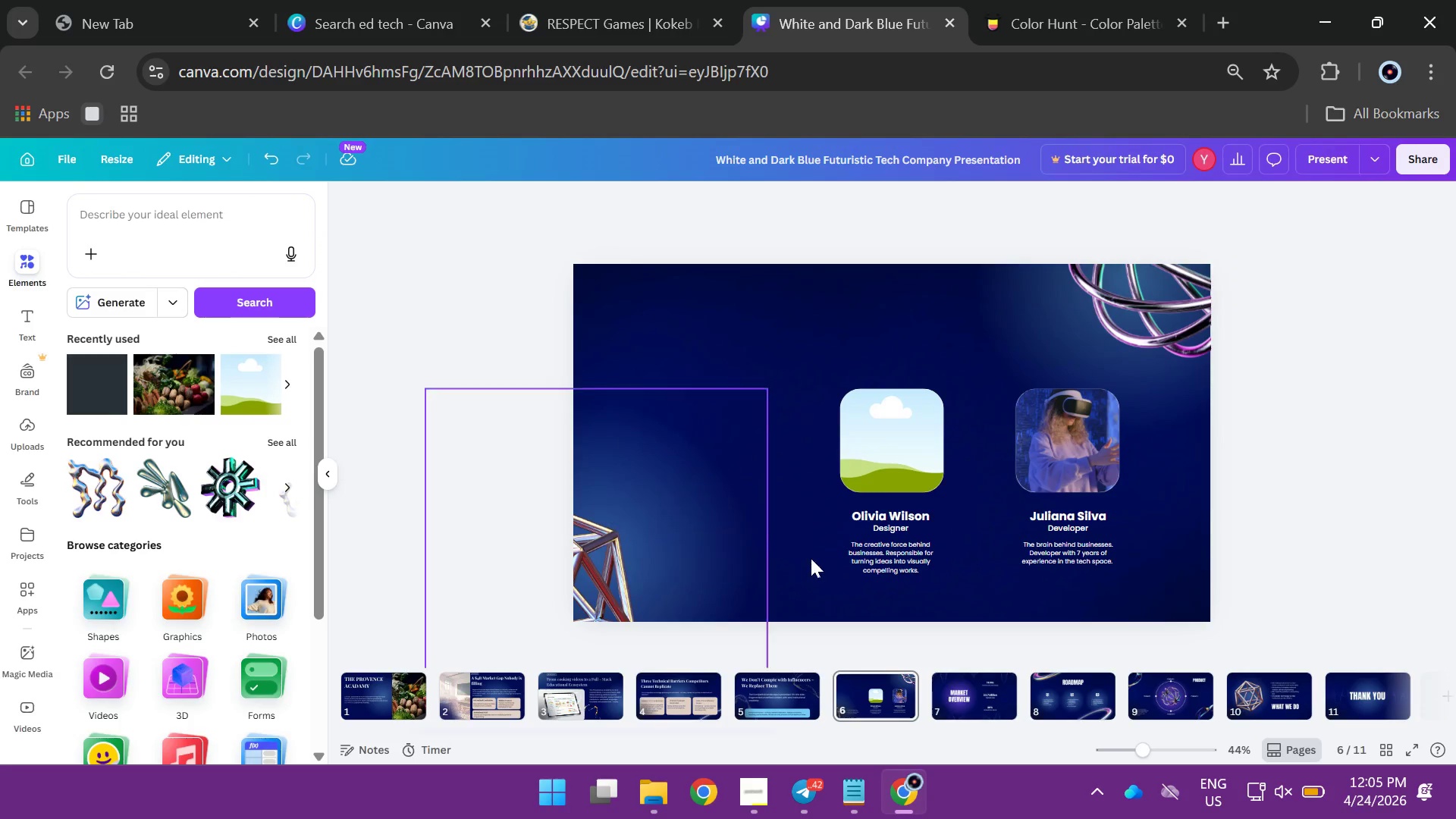 
key(Backspace)
 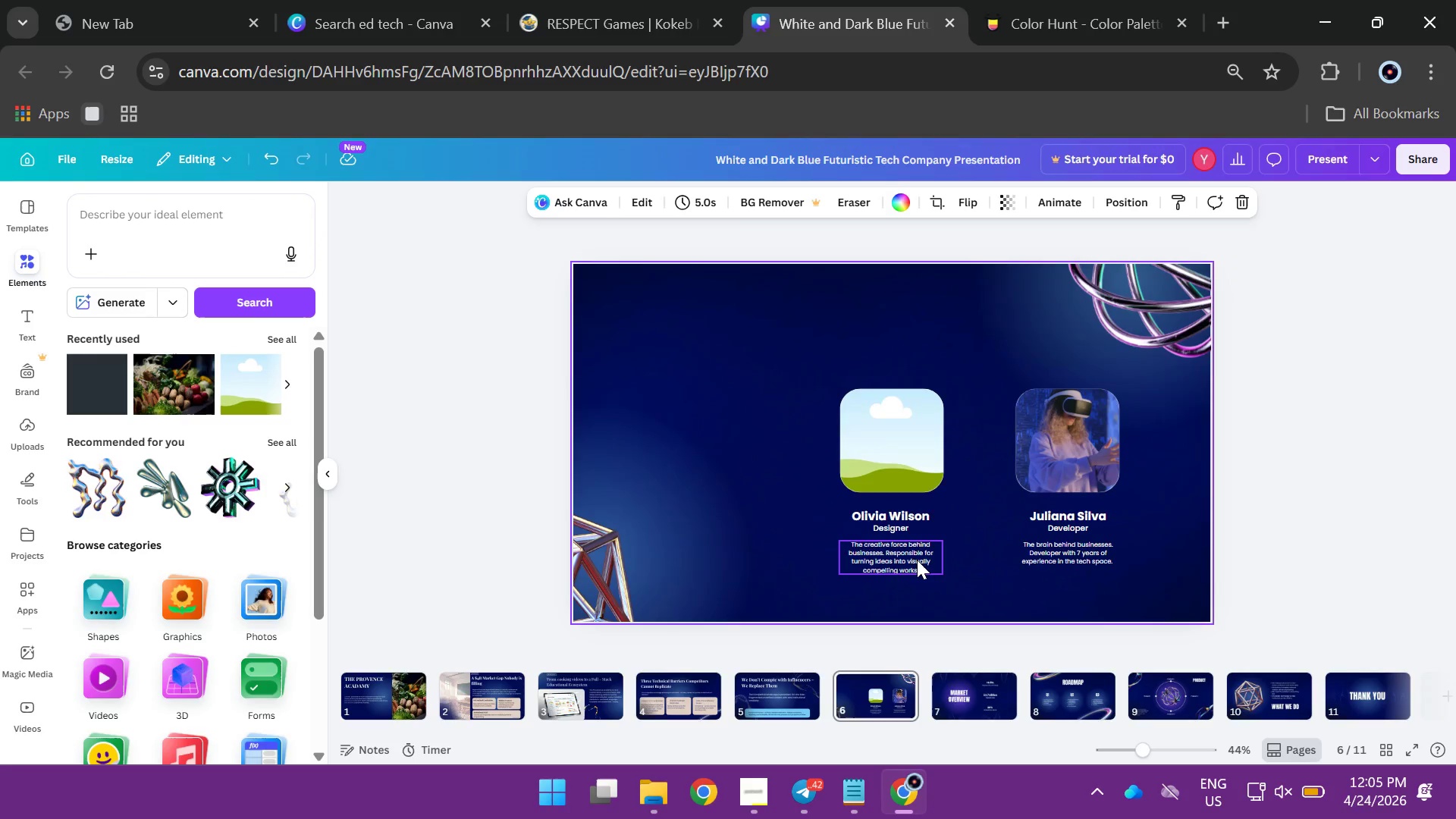 
double_click([910, 560])
 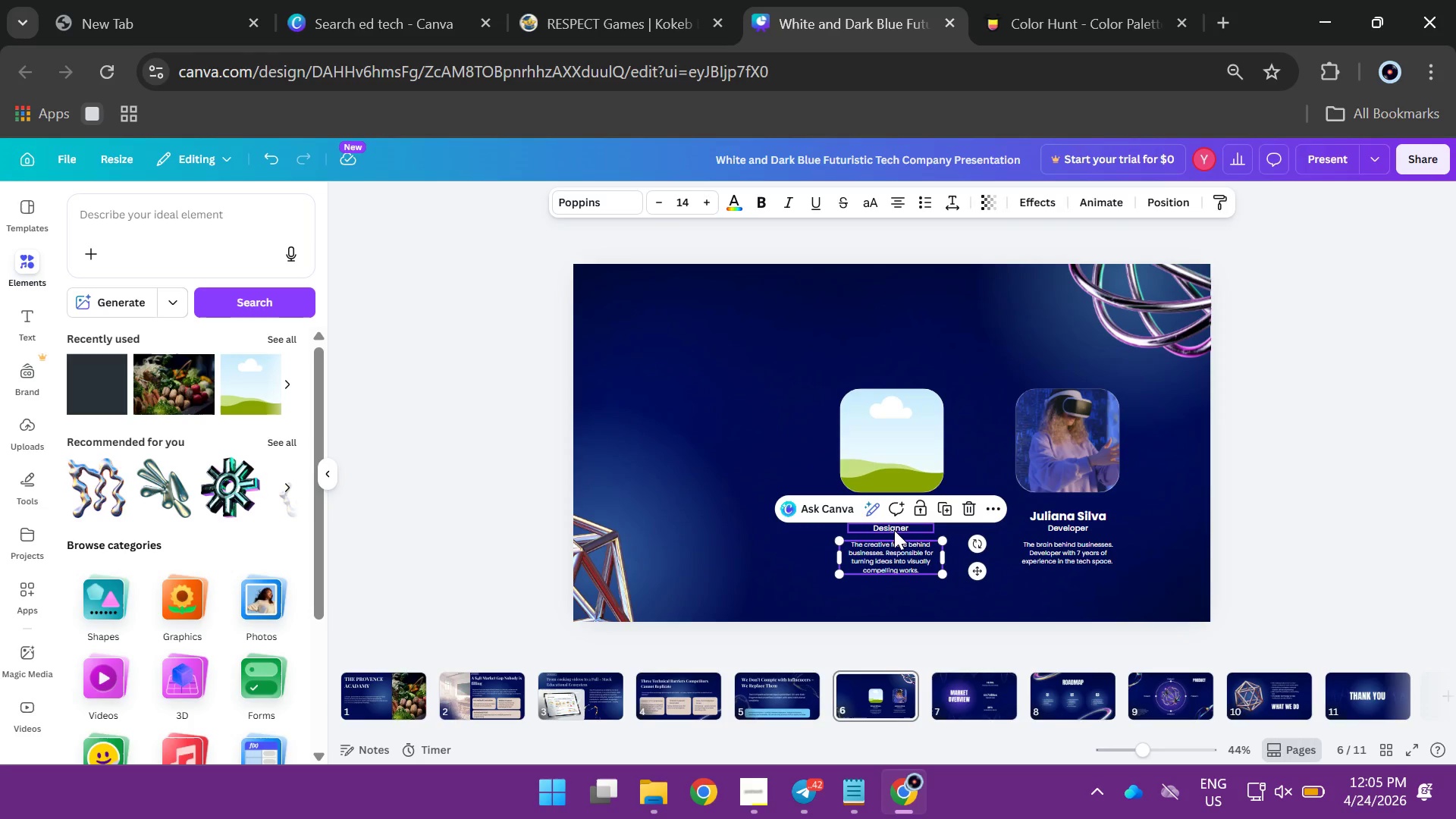 
key(Backspace)
 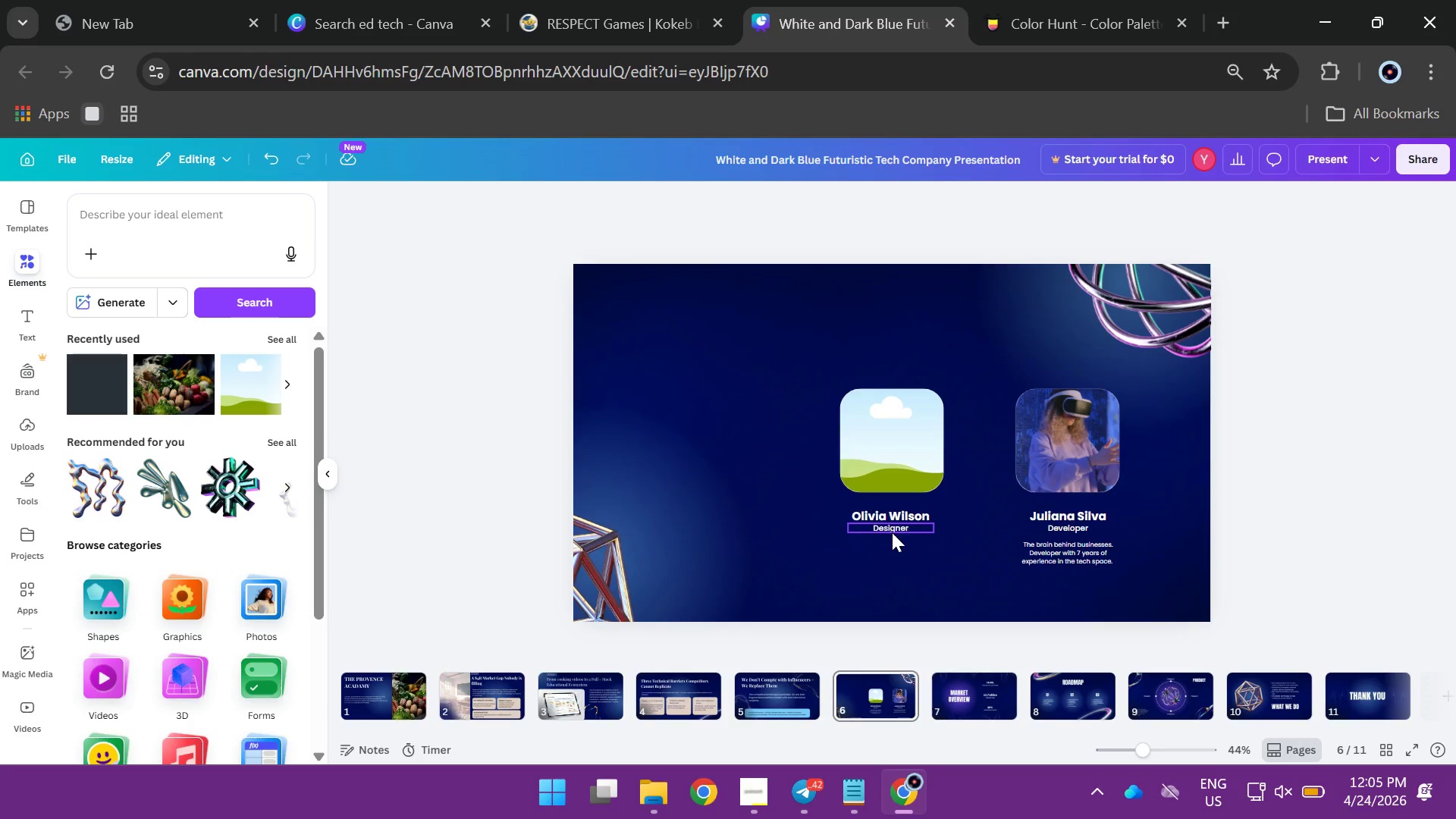 
left_click([892, 532])
 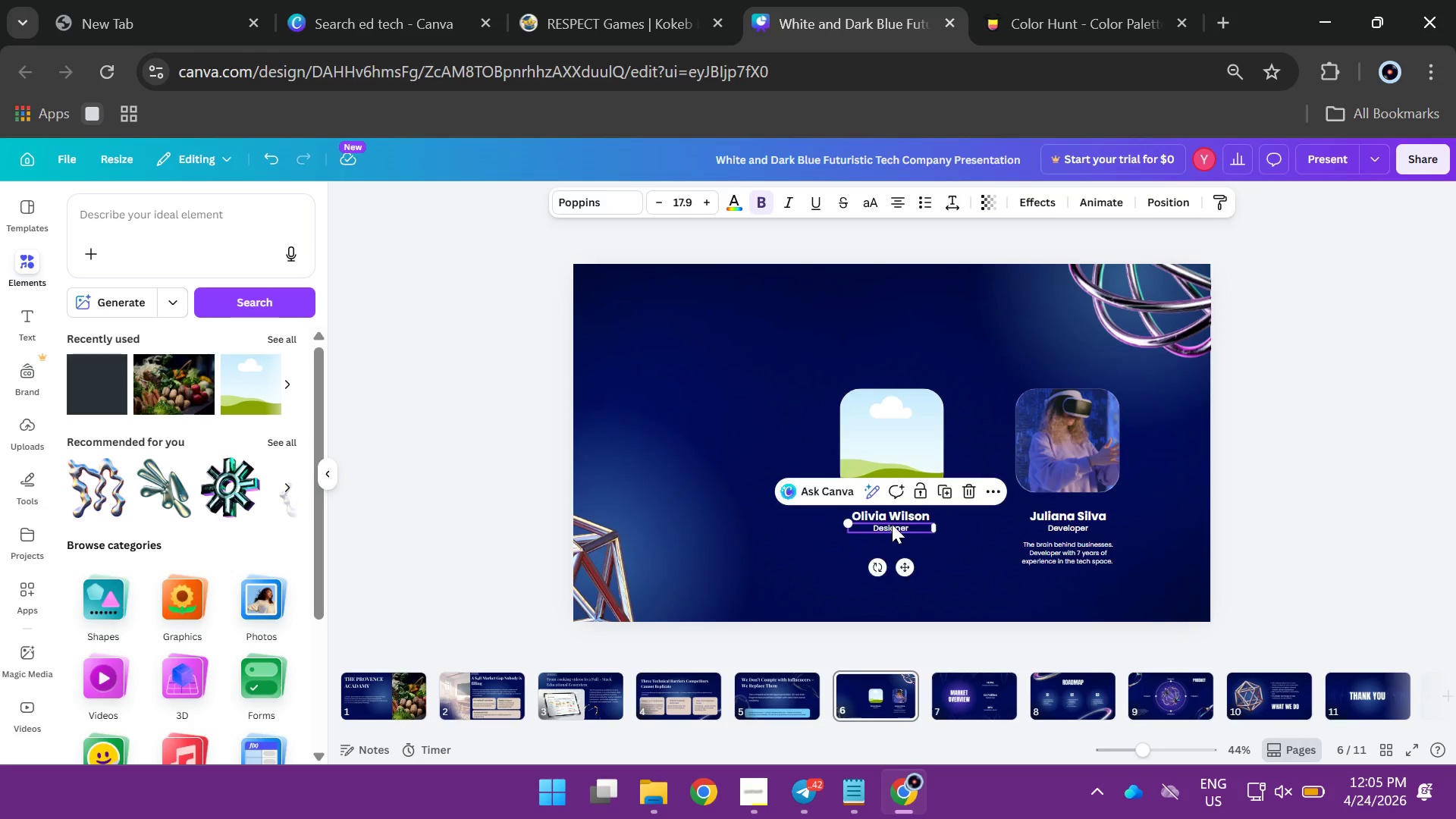 
key(Backspace)
 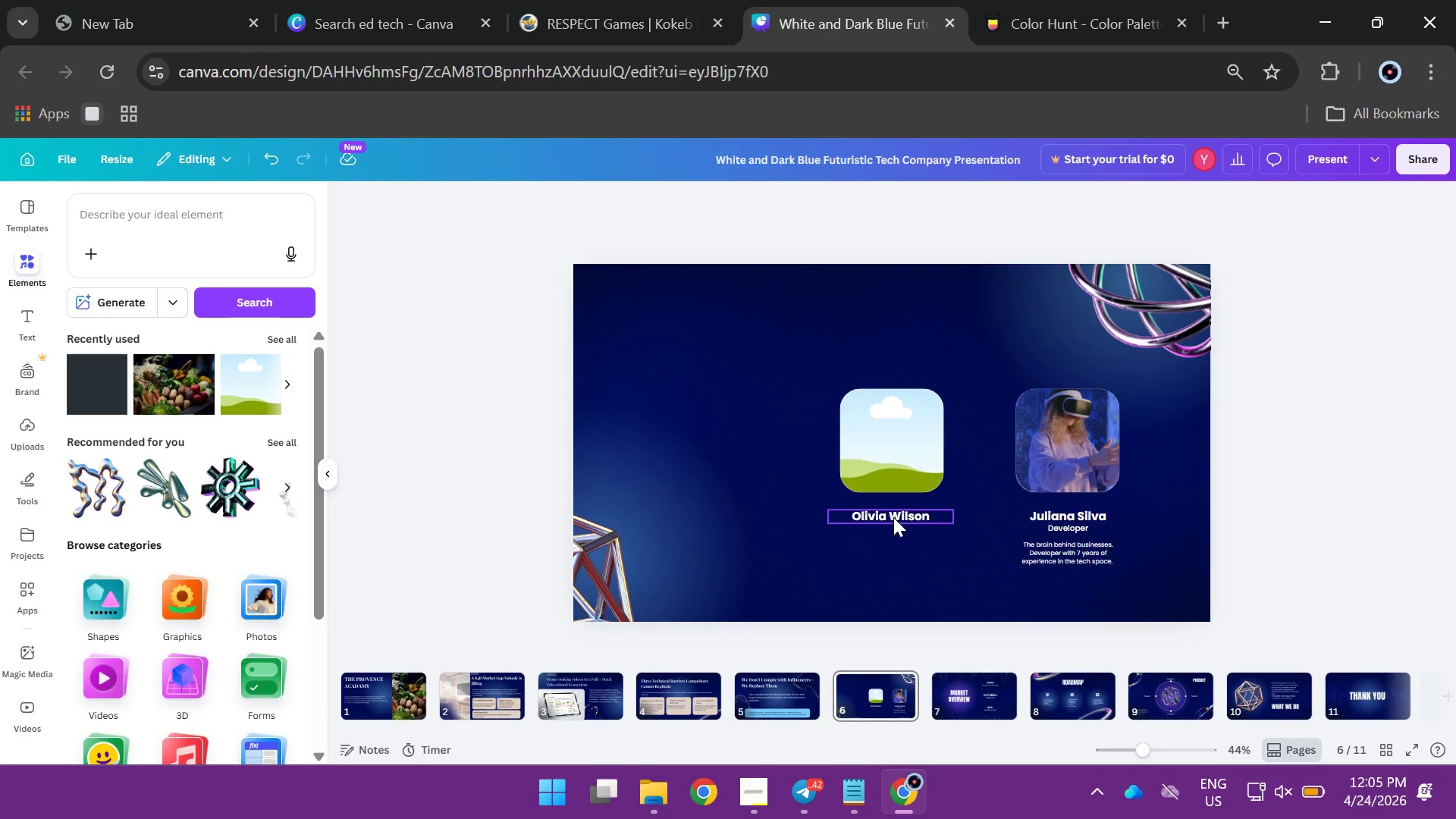 
left_click([893, 517])
 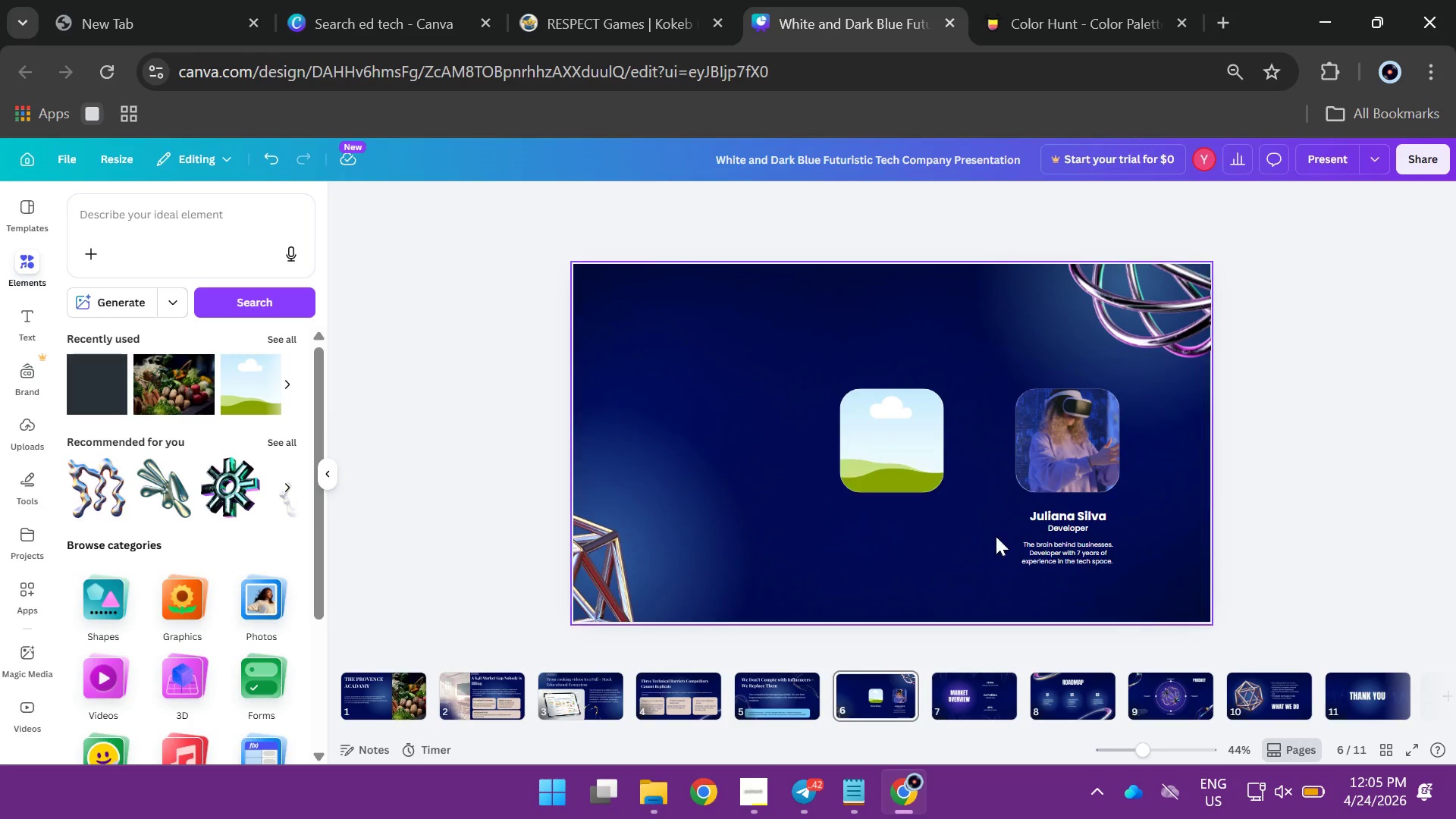 
key(Backspace)
 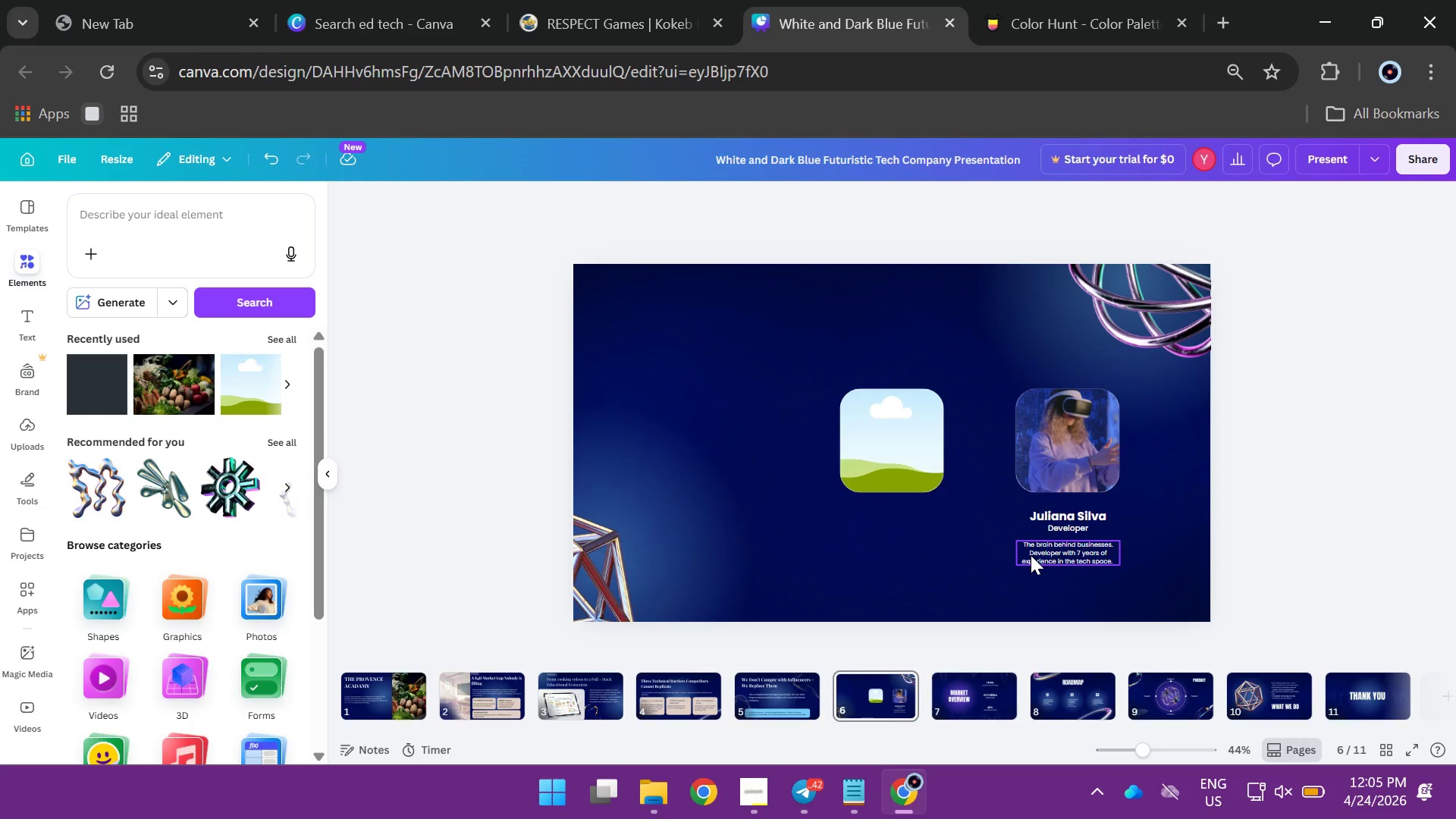 
left_click([1031, 555])
 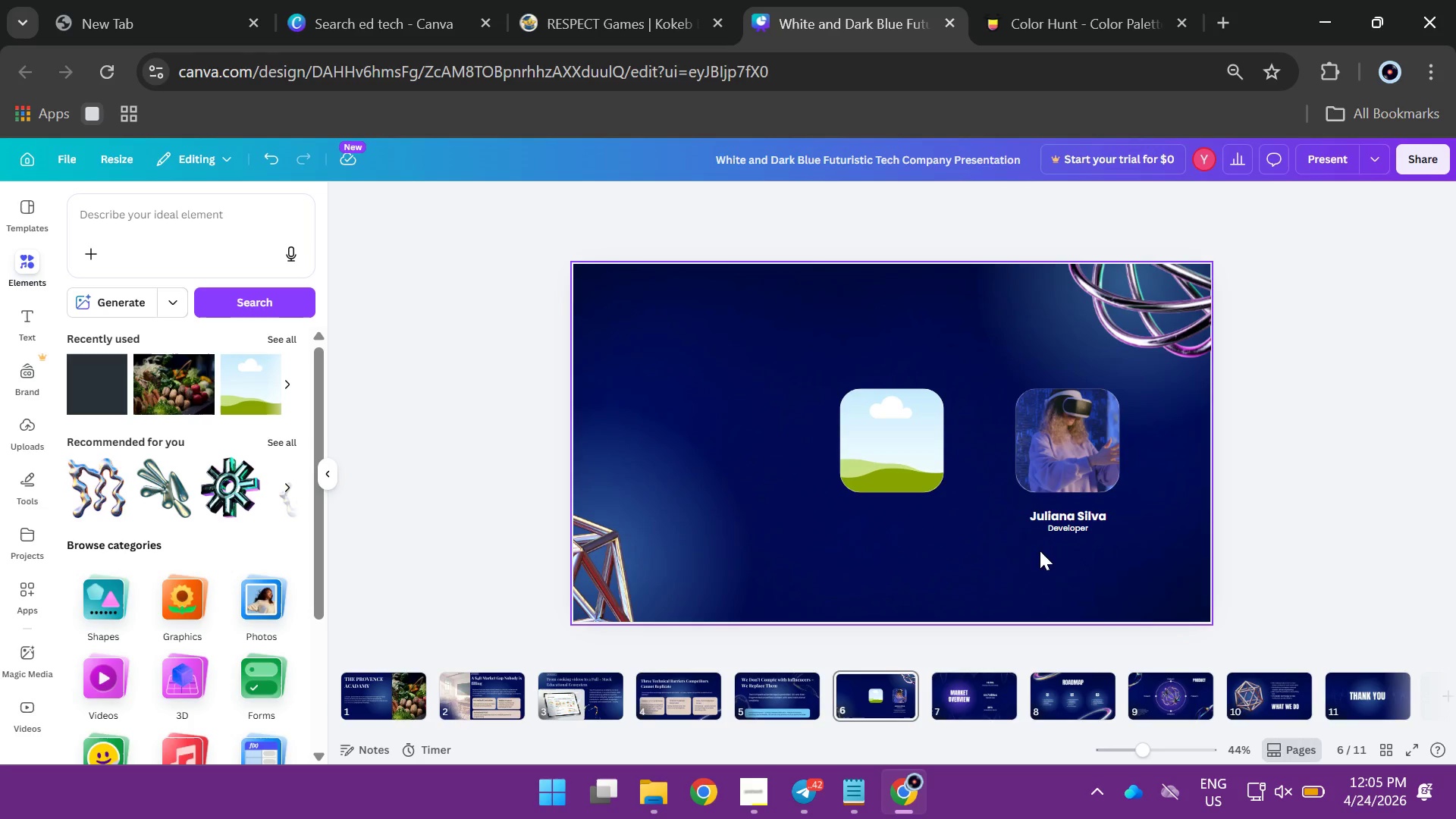 
key(Backspace)
 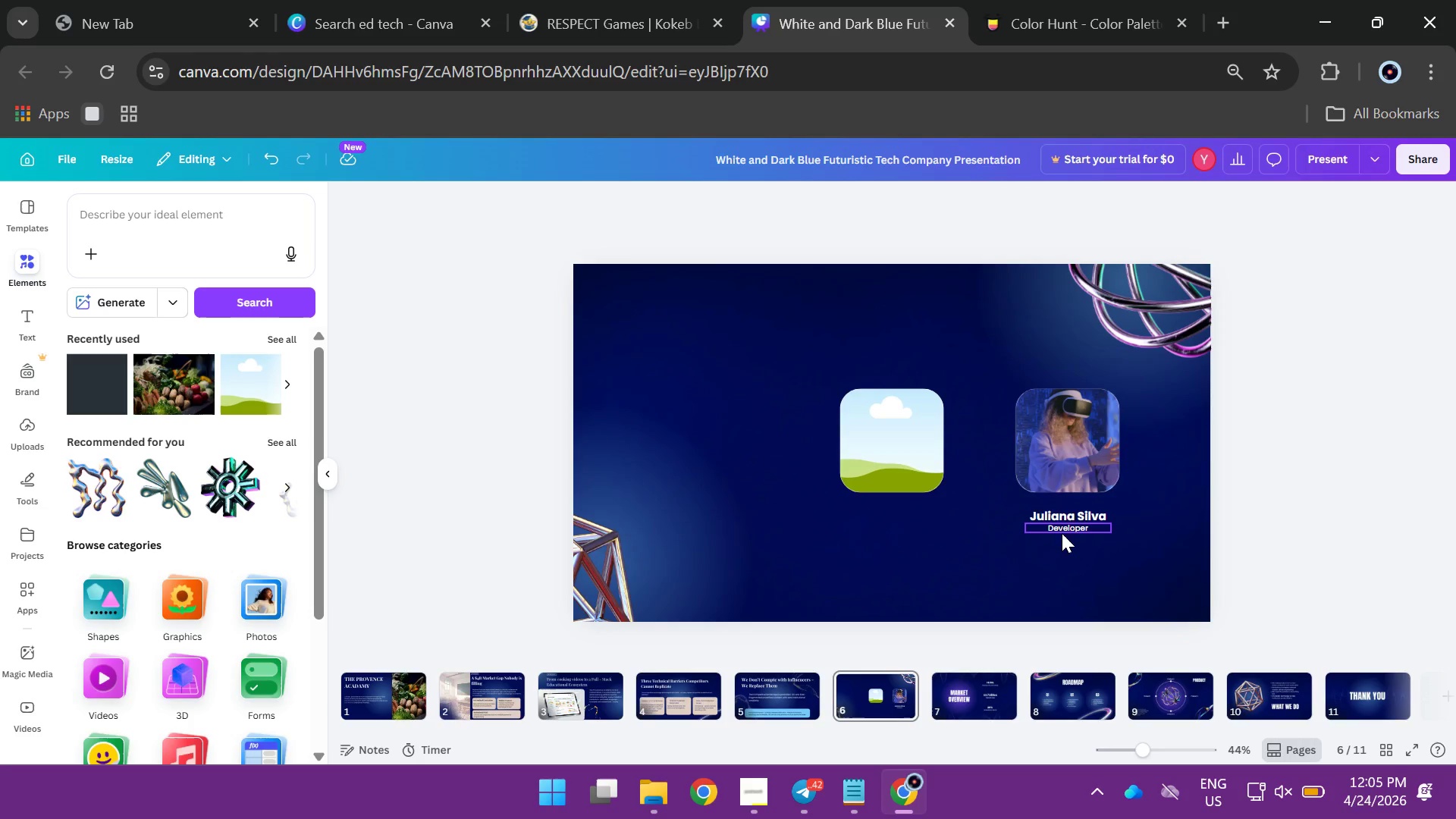 
left_click([1062, 533])
 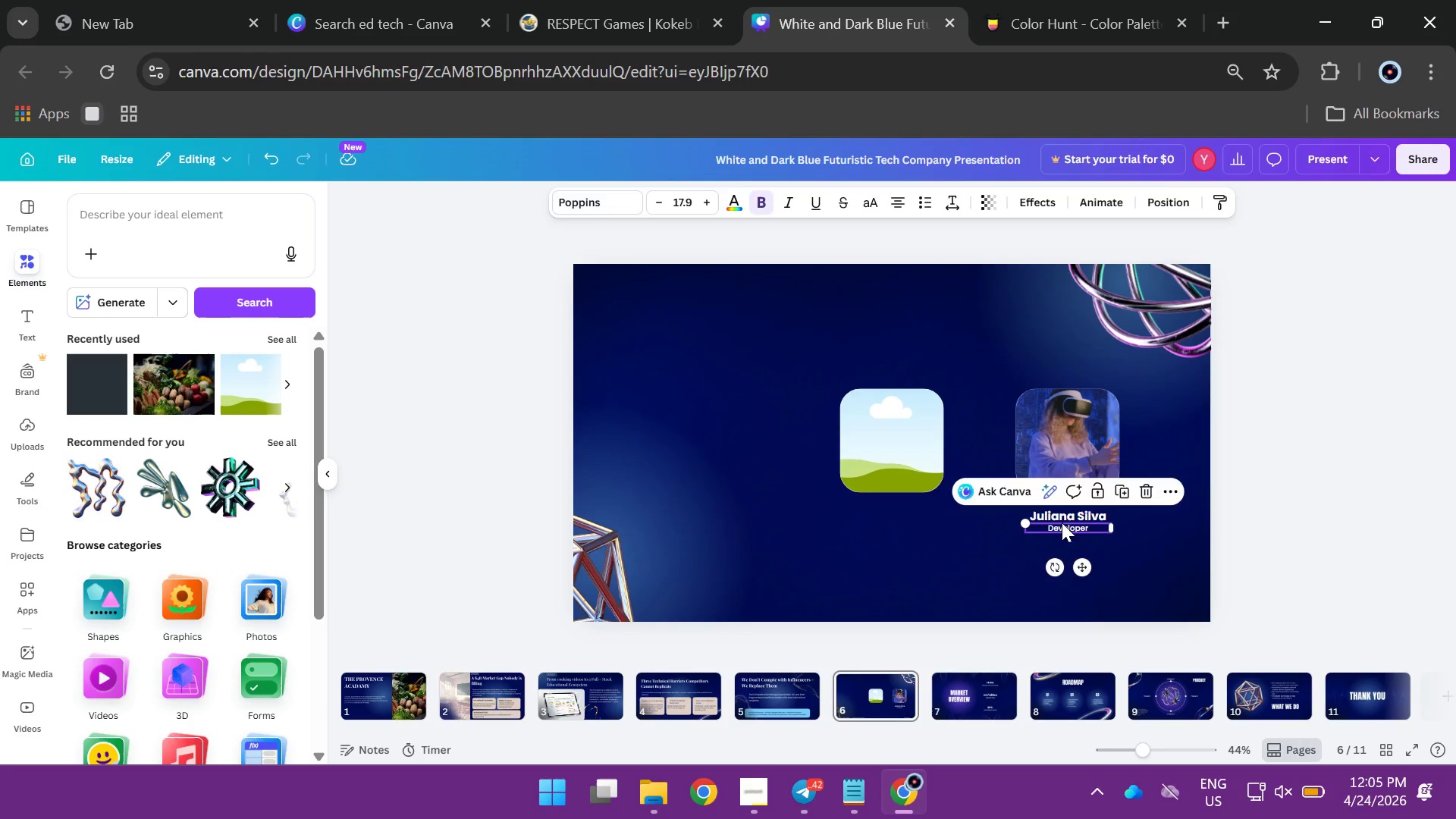 
key(Backspace)
 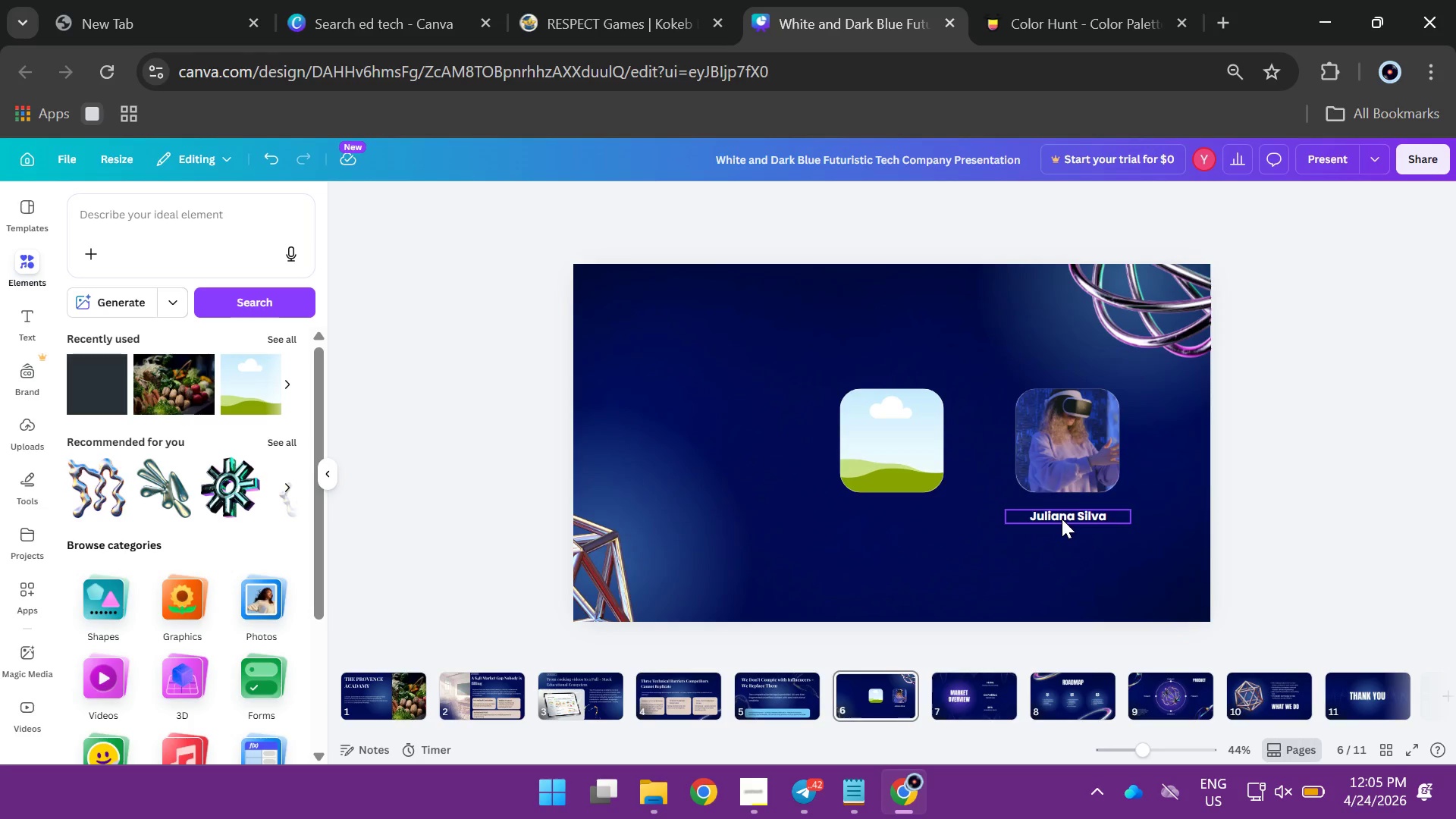 
left_click([1062, 519])
 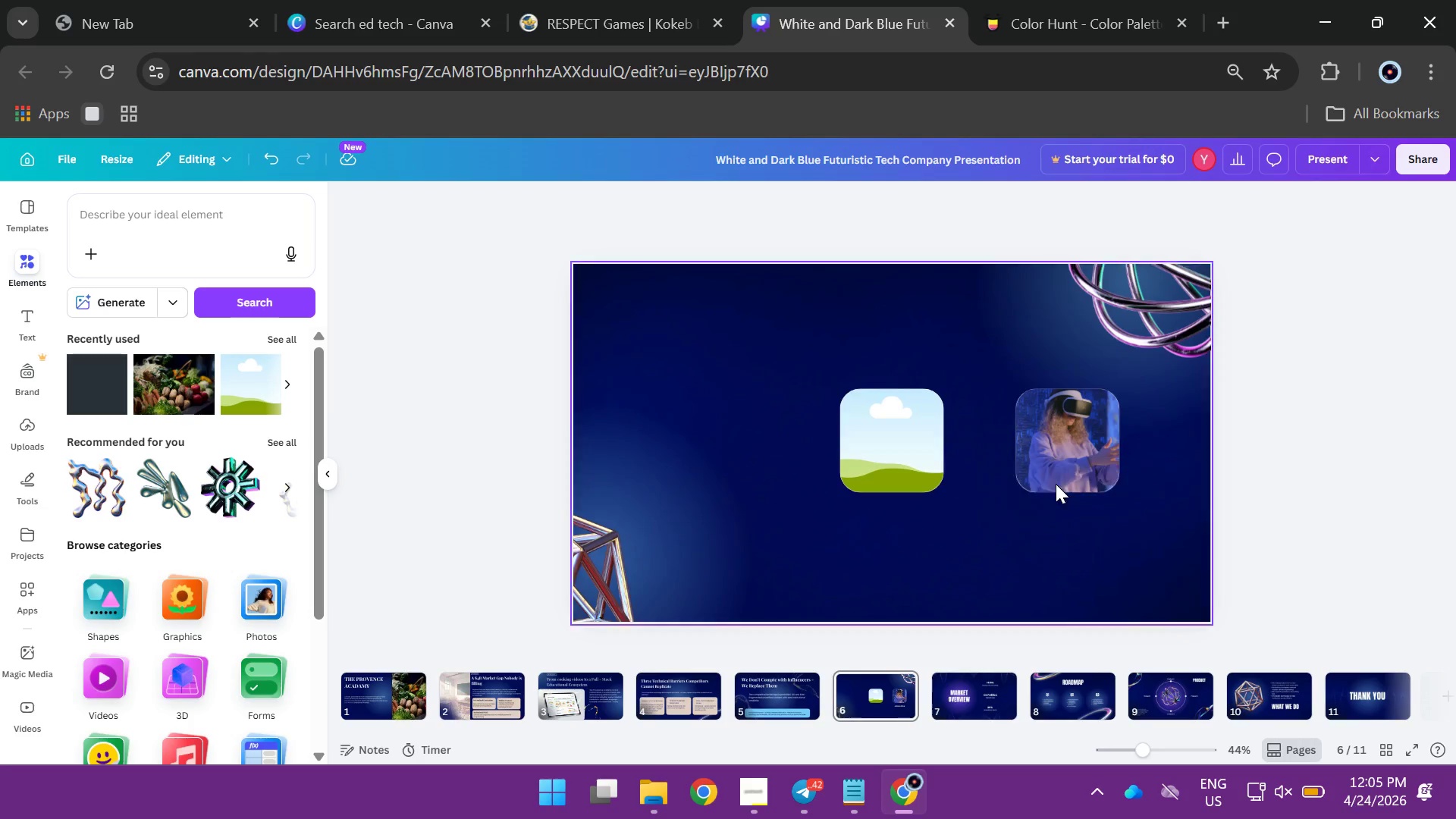 
key(Backspace)
 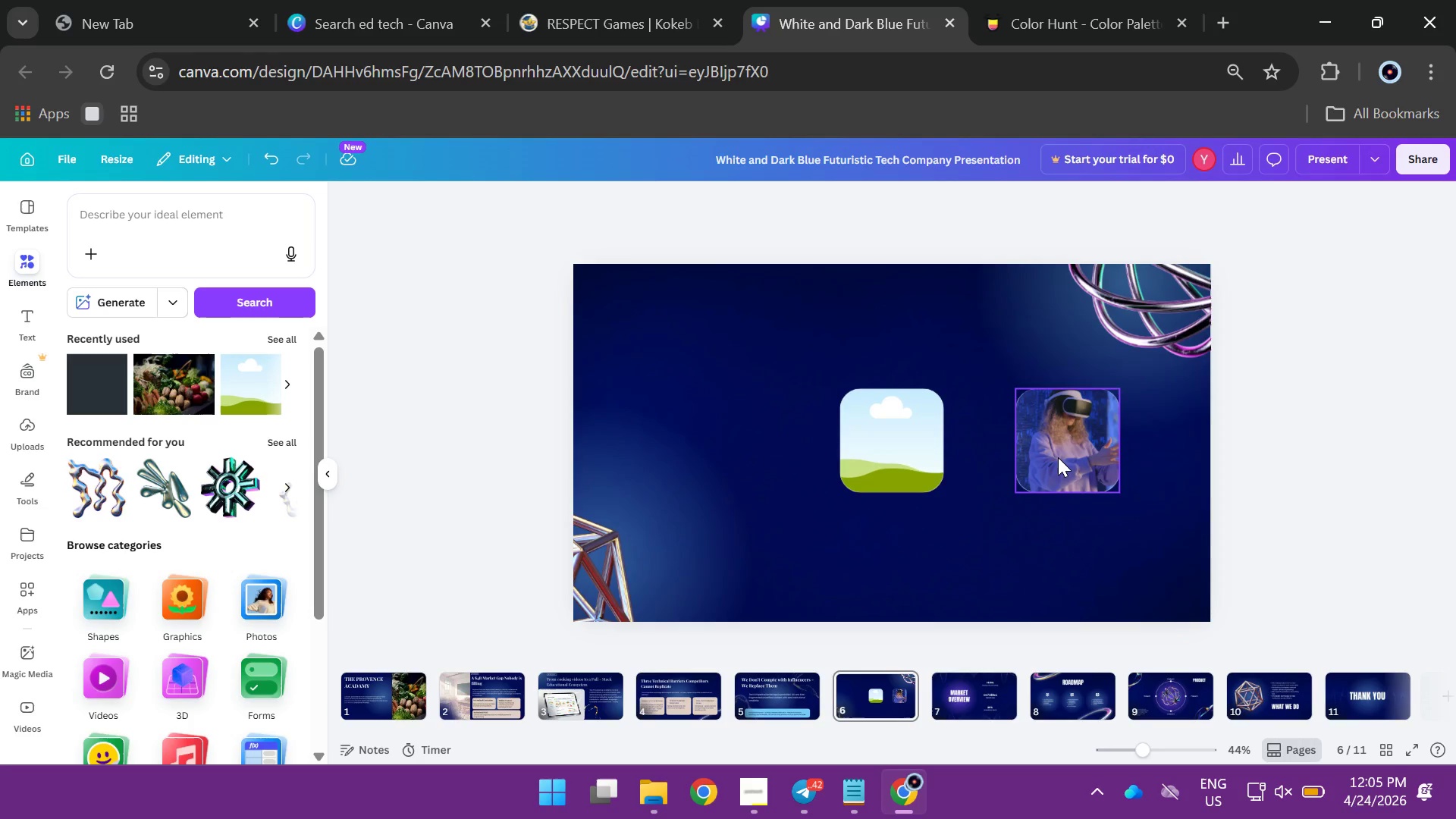 
left_click([1058, 457])
 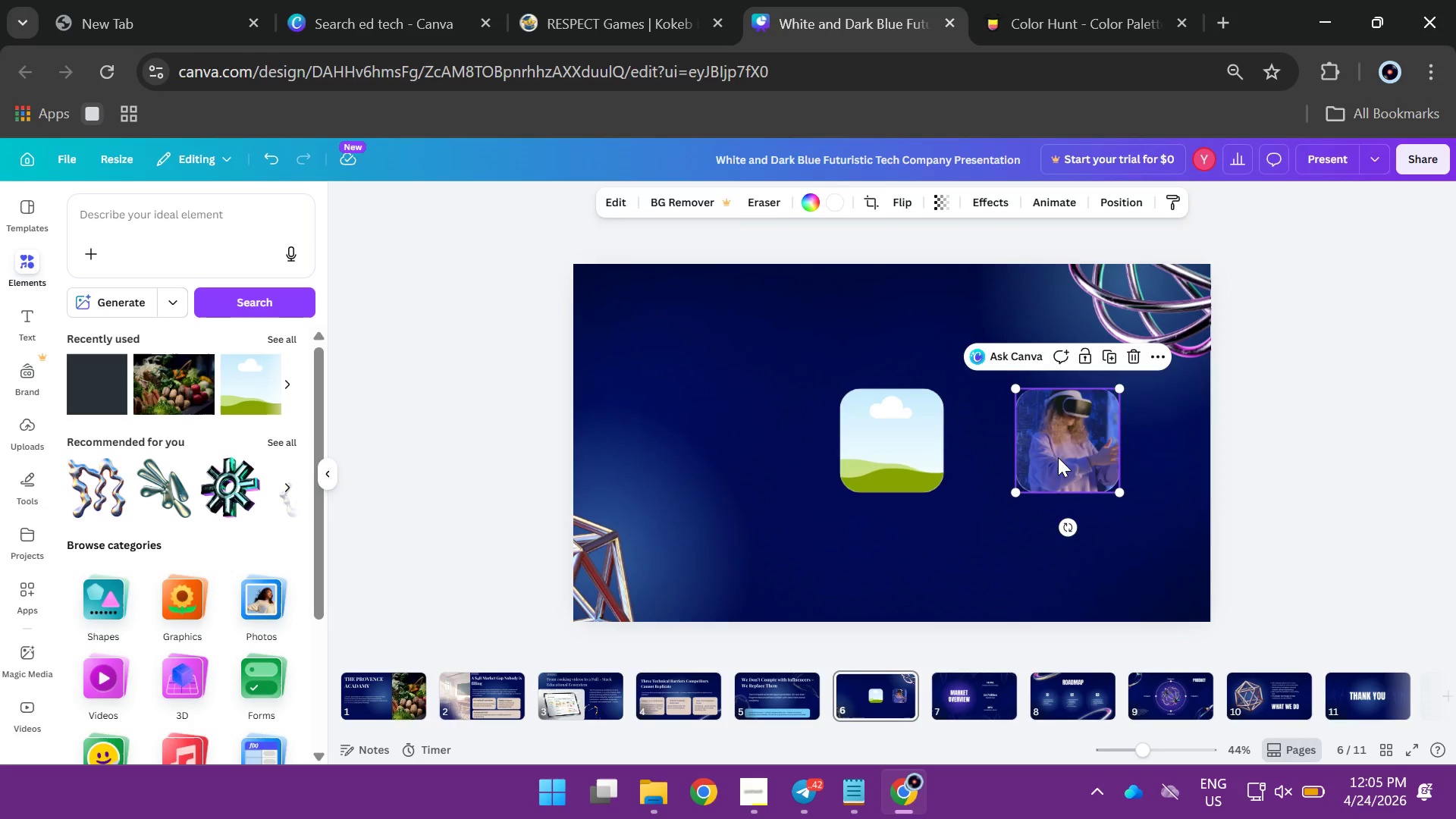 
key(Backspace)
 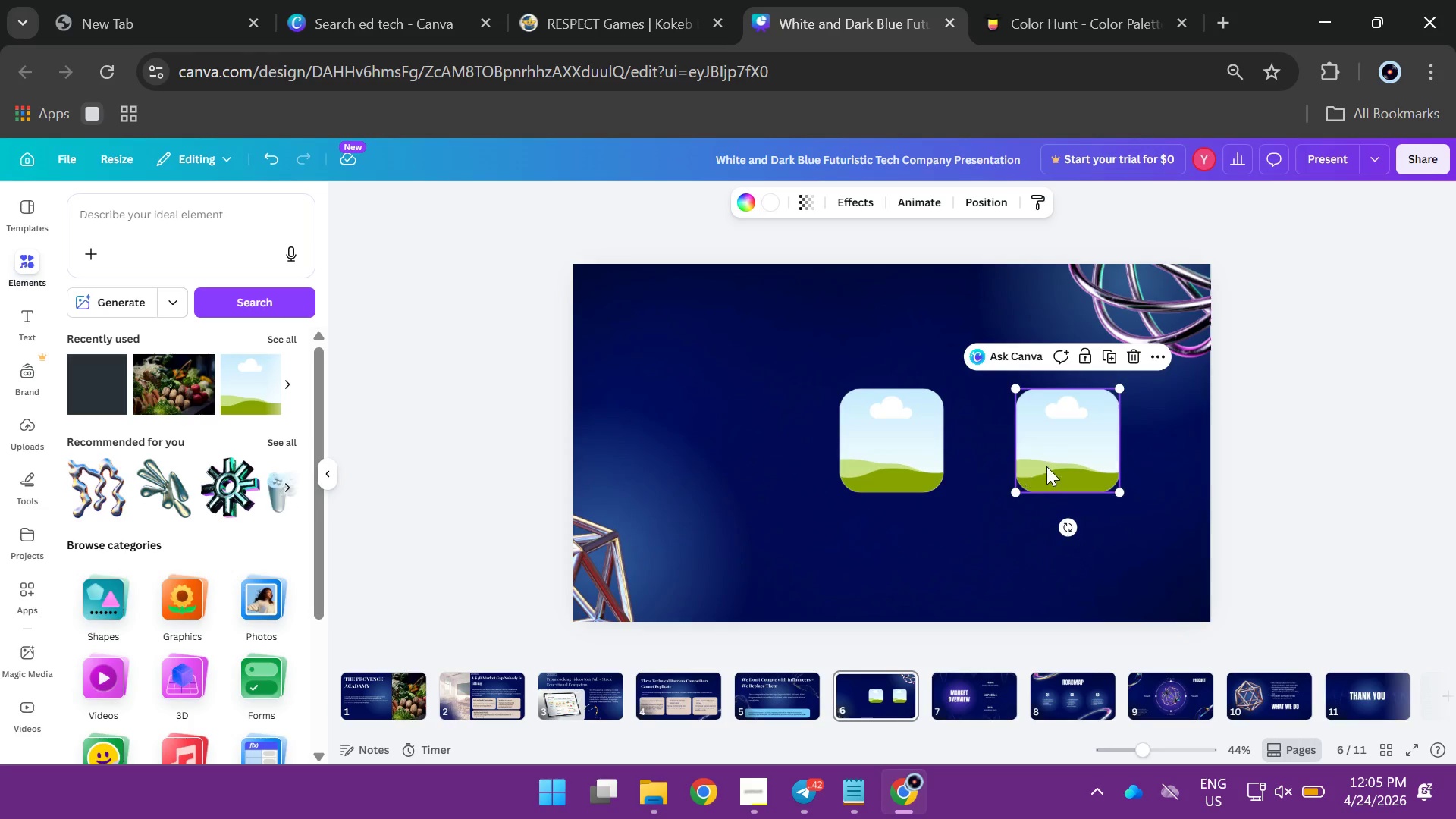 
key(Backspace)
 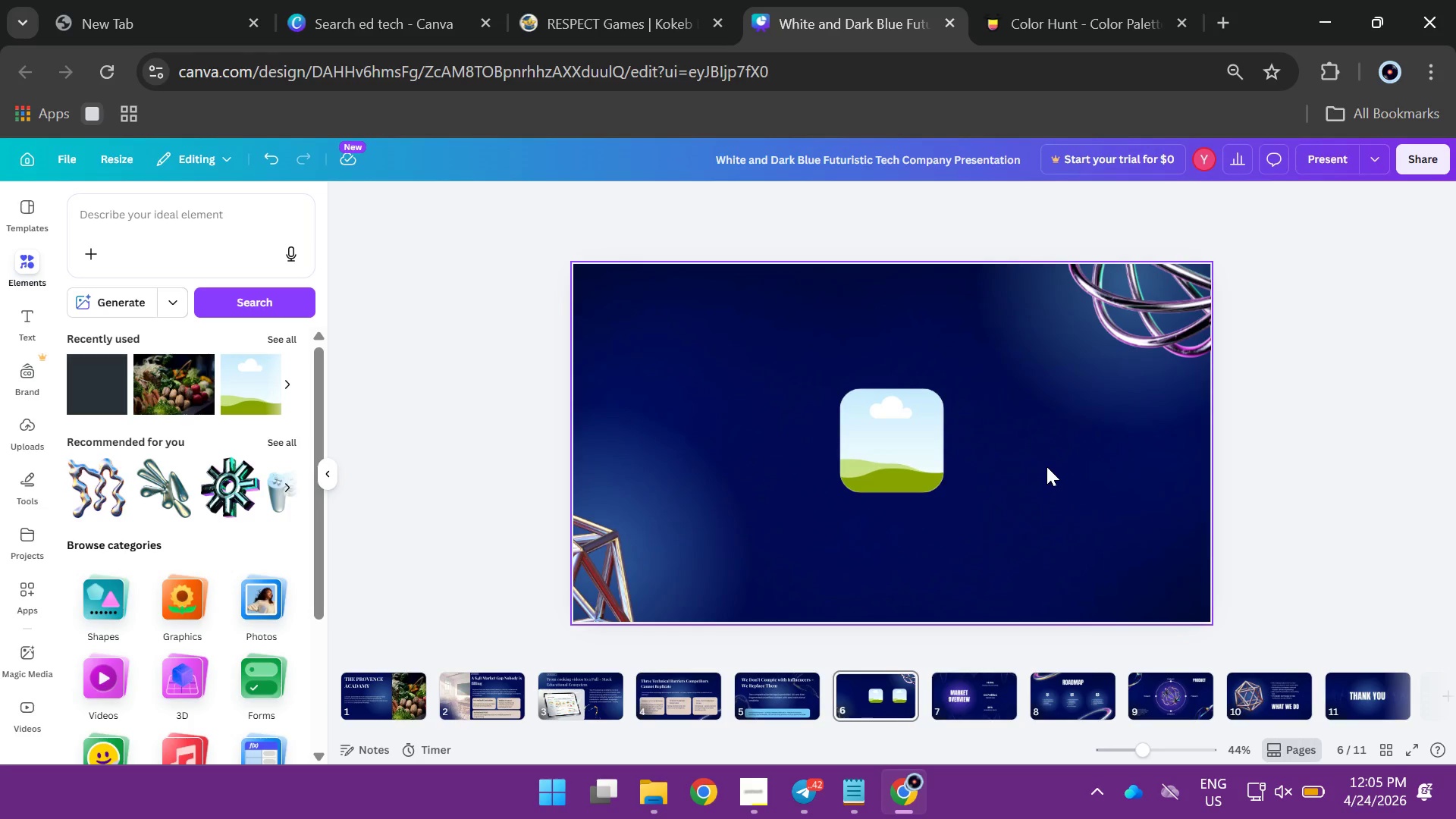 
left_click([1046, 466])
 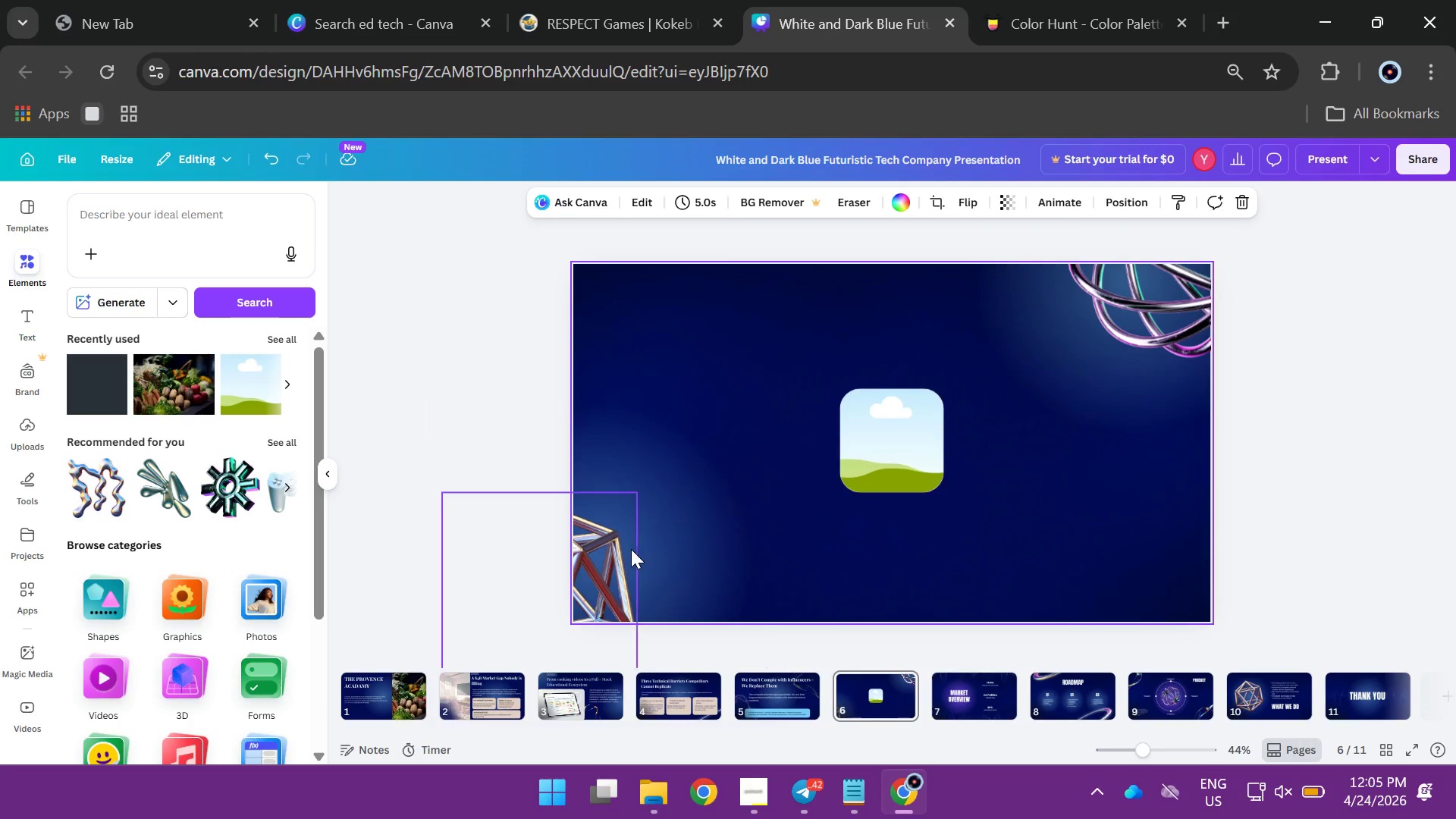 
left_click([617, 555])
 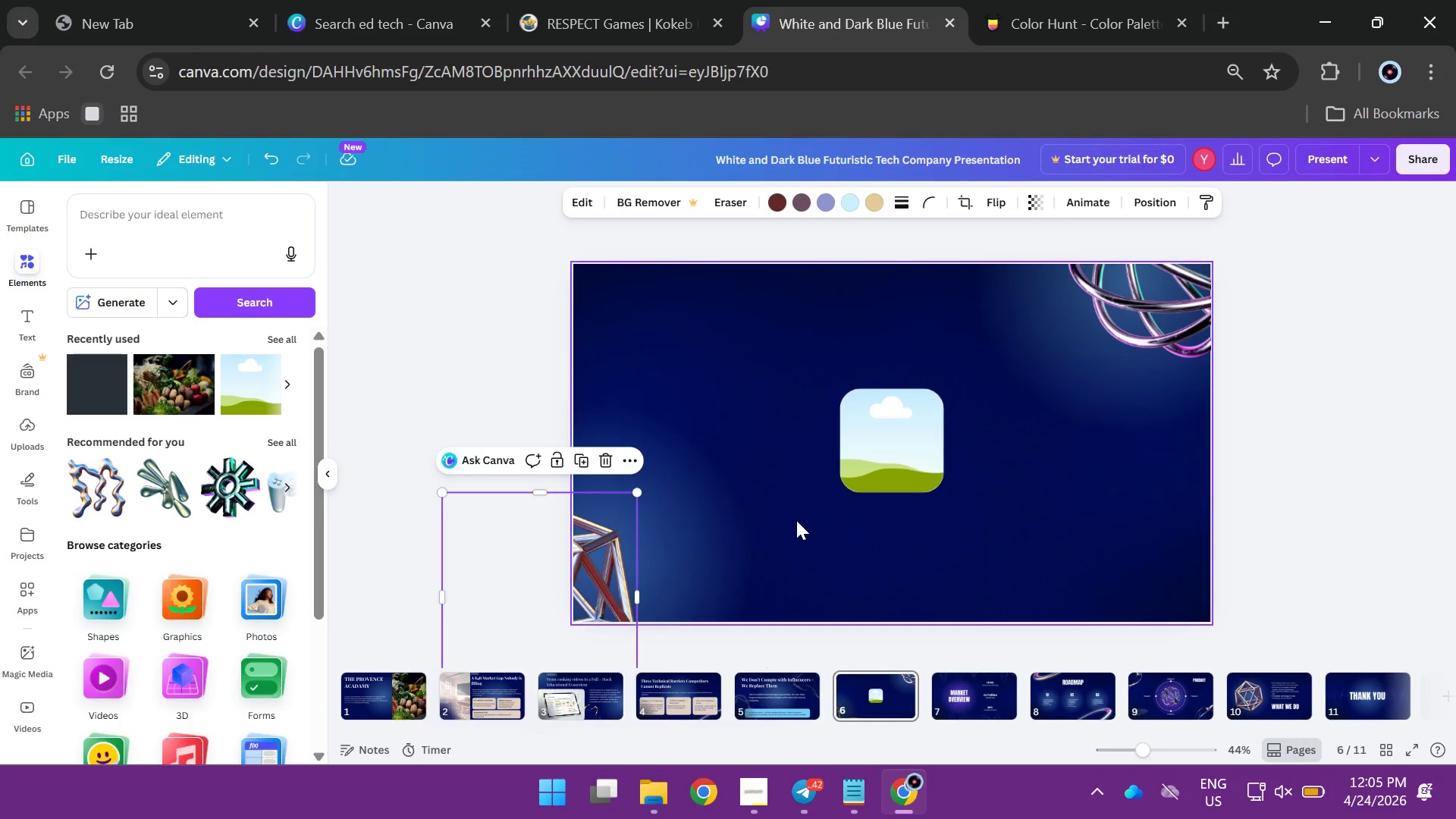 
left_click_drag(start_coordinate=[802, 519], to_coordinate=[599, 579])
 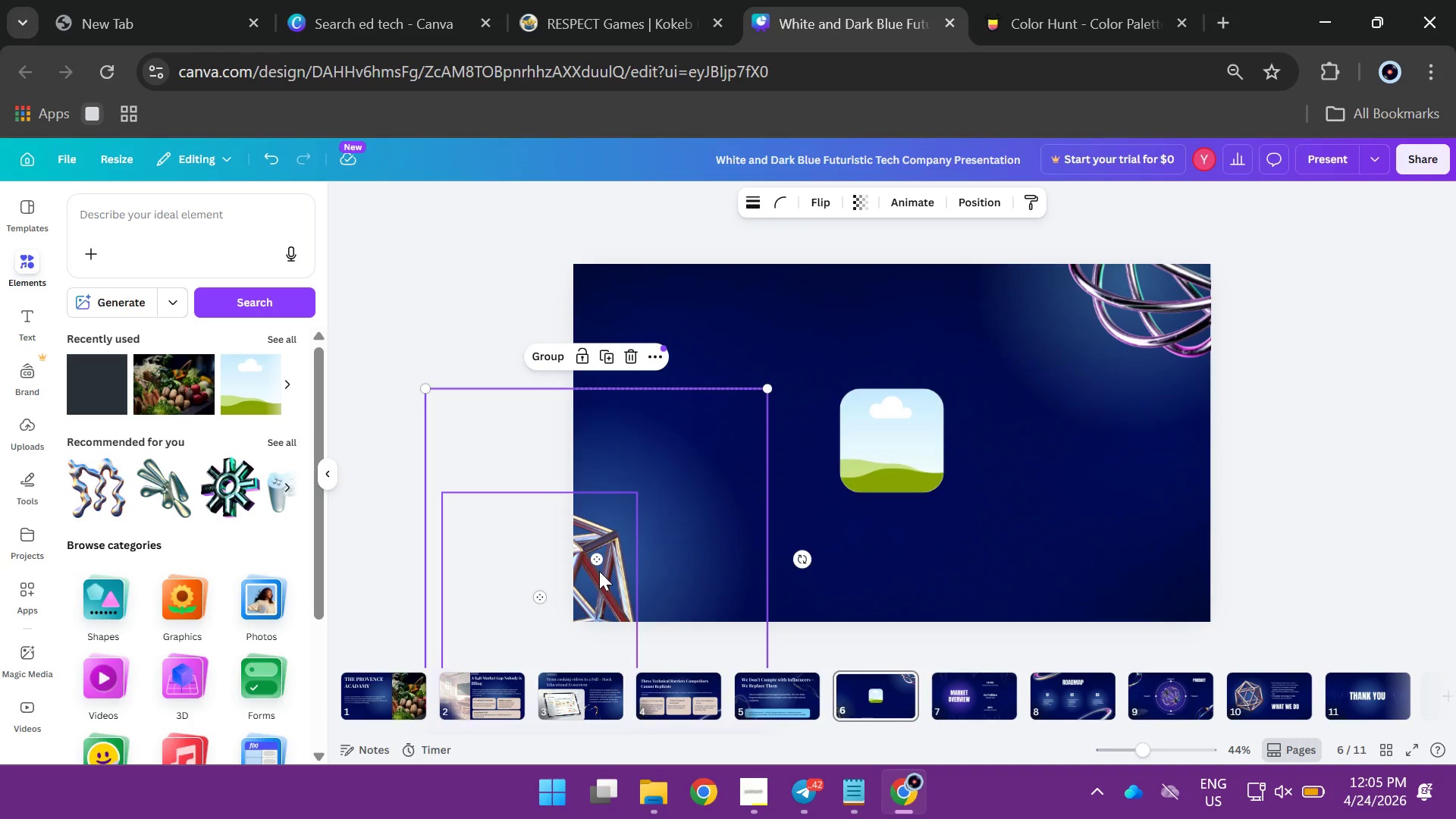 
left_click_drag(start_coordinate=[599, 571], to_coordinate=[1262, 592])
 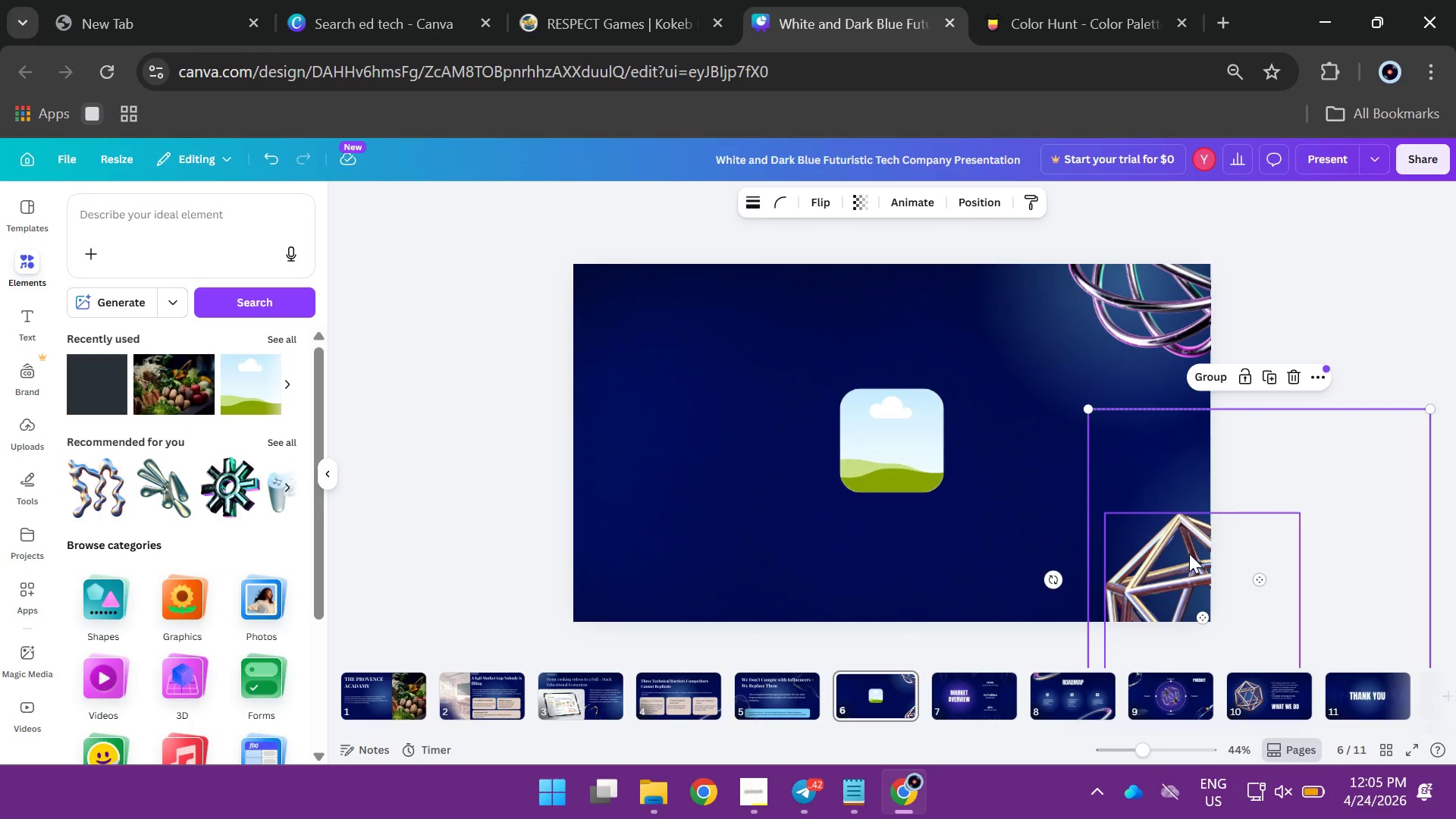 
left_click_drag(start_coordinate=[1189, 554], to_coordinate=[1090, 552])
 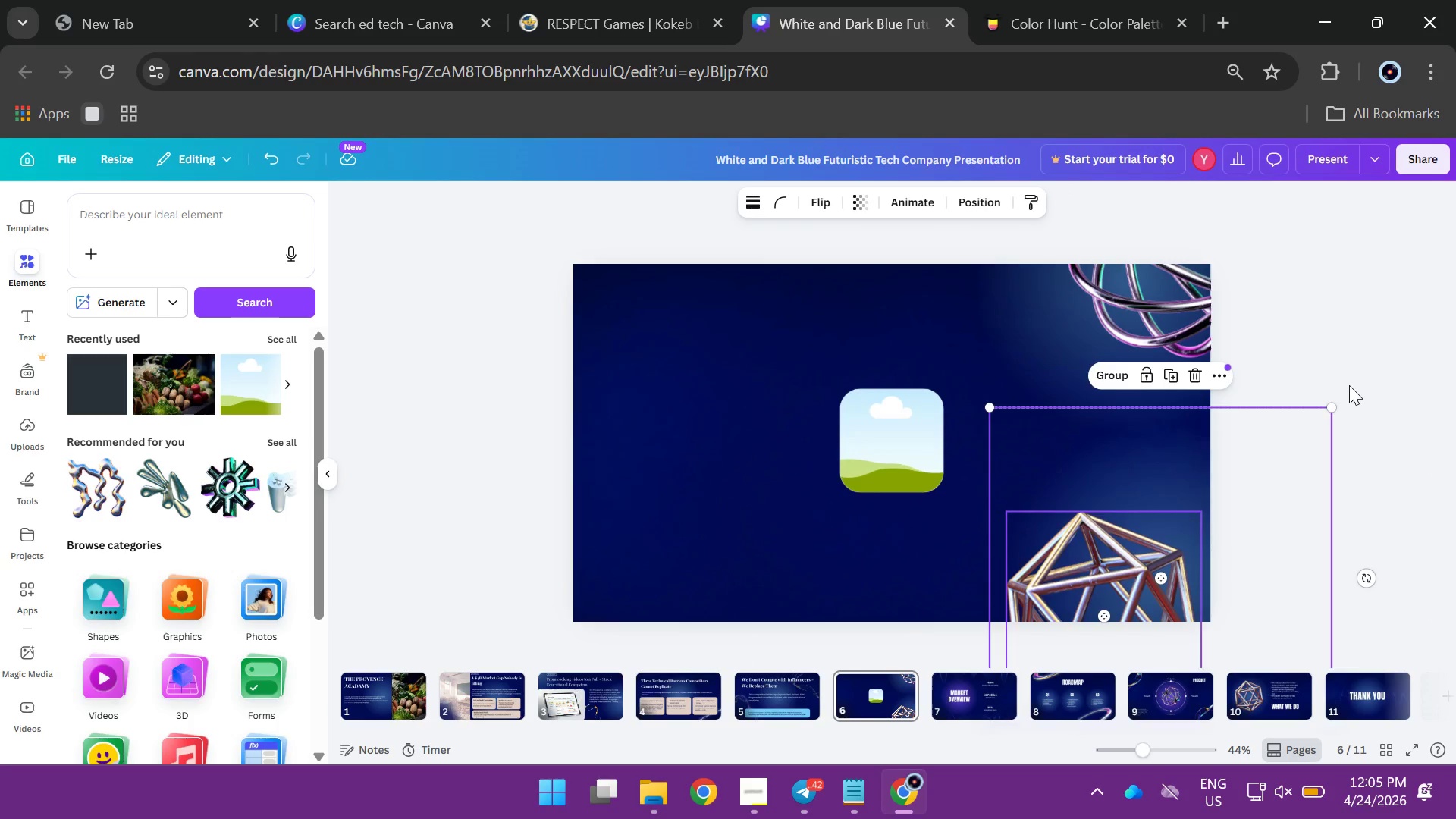 
left_click([1348, 344])
 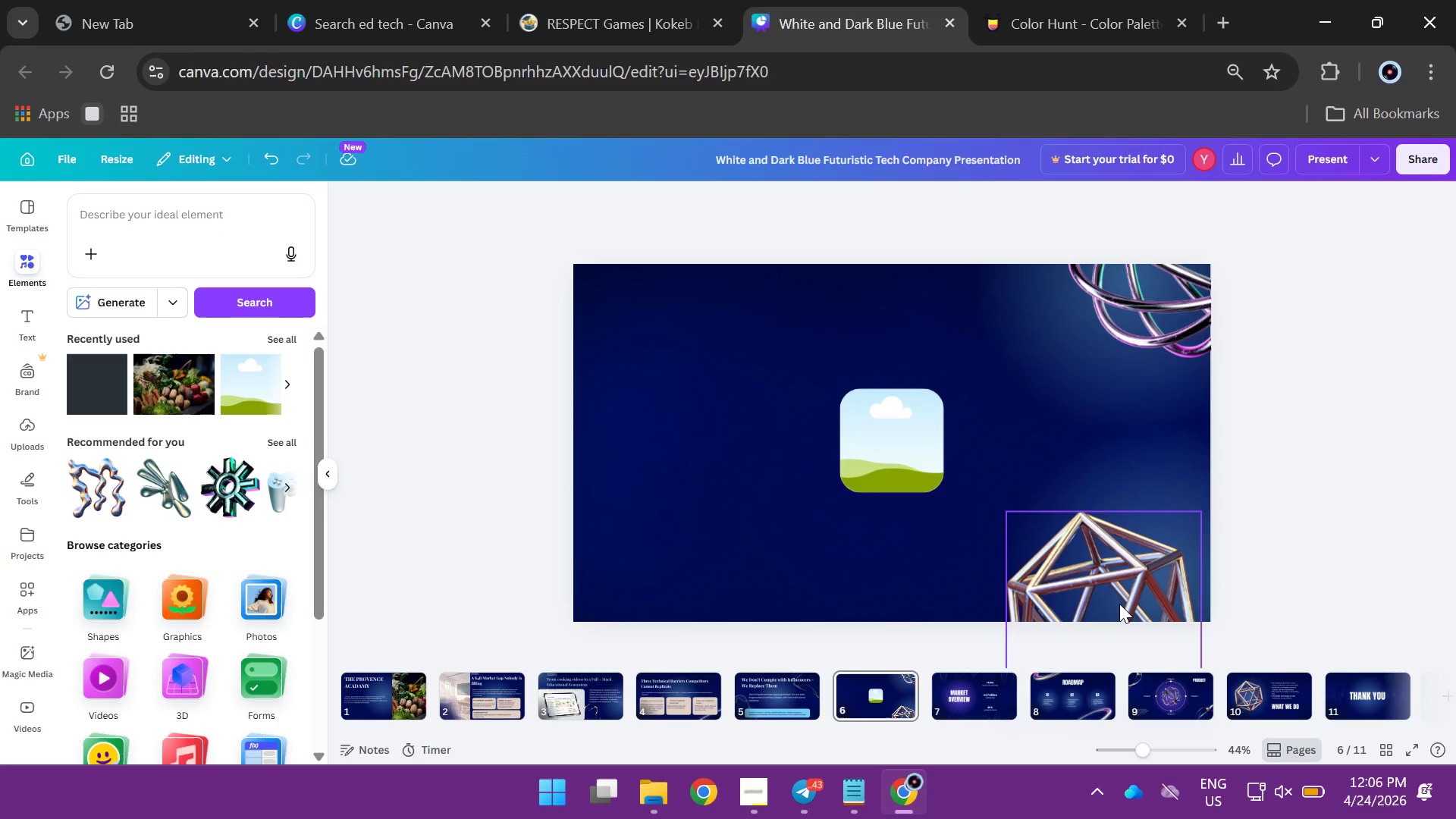 
left_click_drag(start_coordinate=[1093, 585], to_coordinate=[1177, 585])
 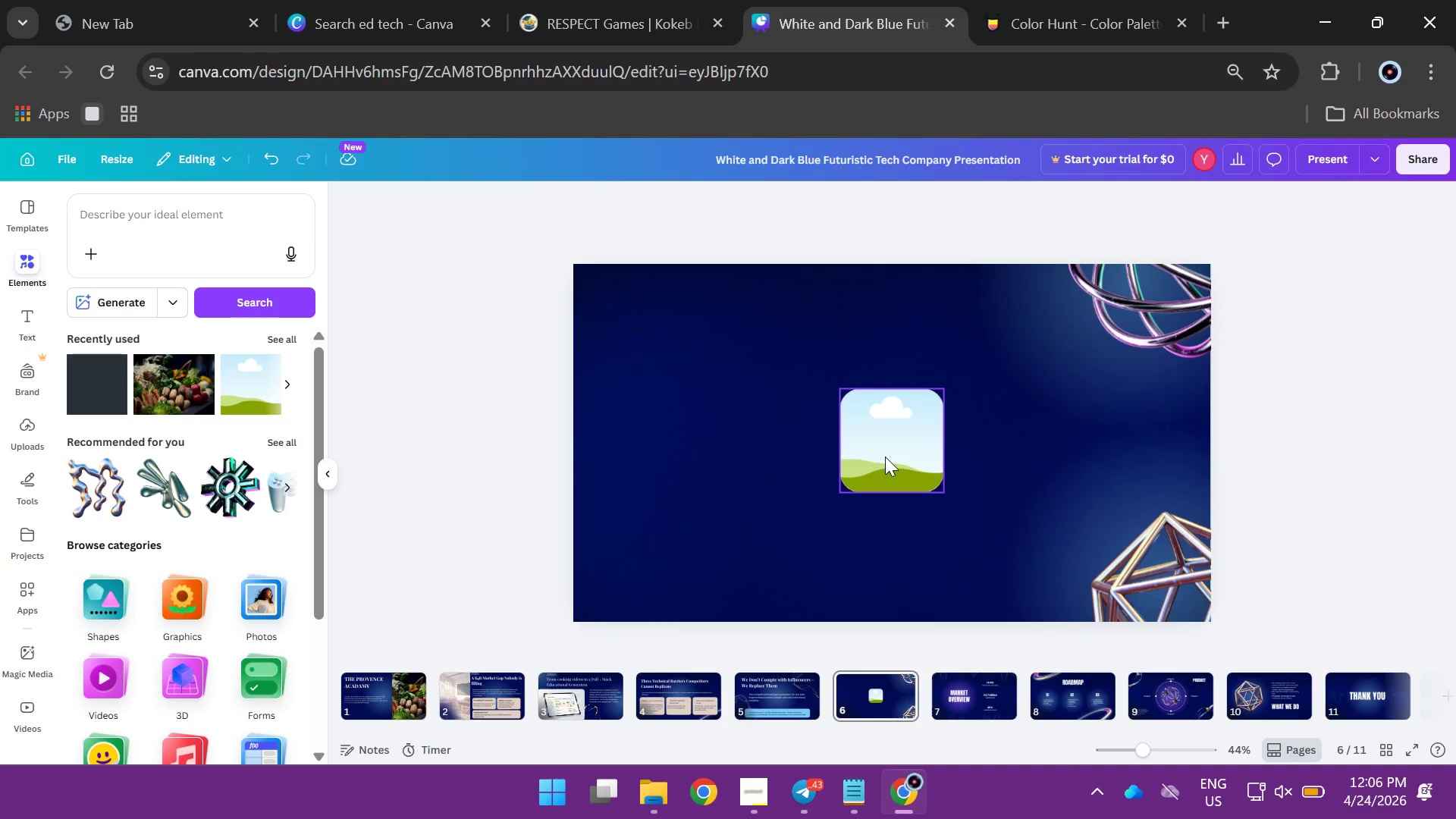 
left_click_drag(start_coordinate=[885, 457], to_coordinate=[639, 383])
 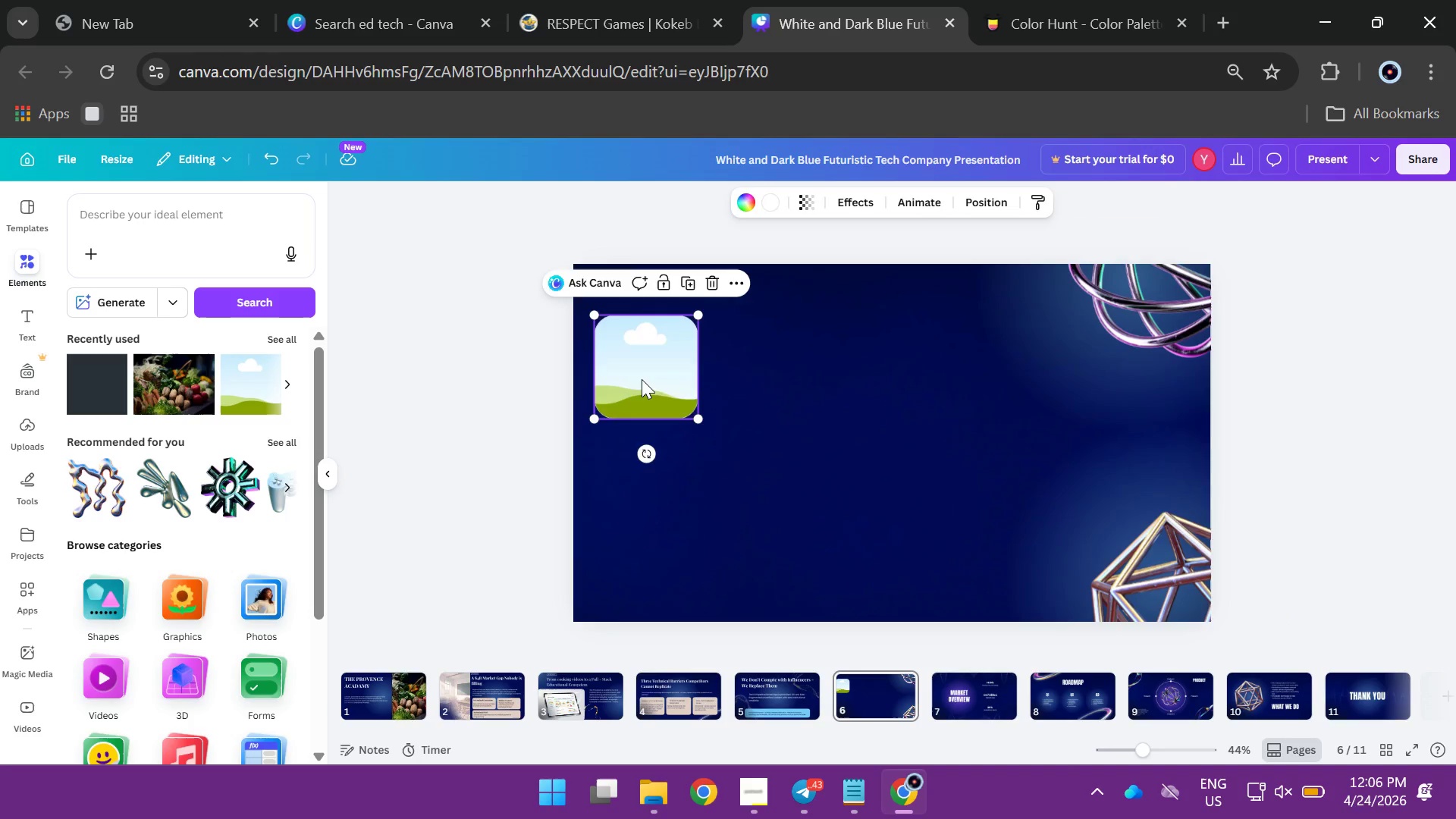 
key(Backspace)
 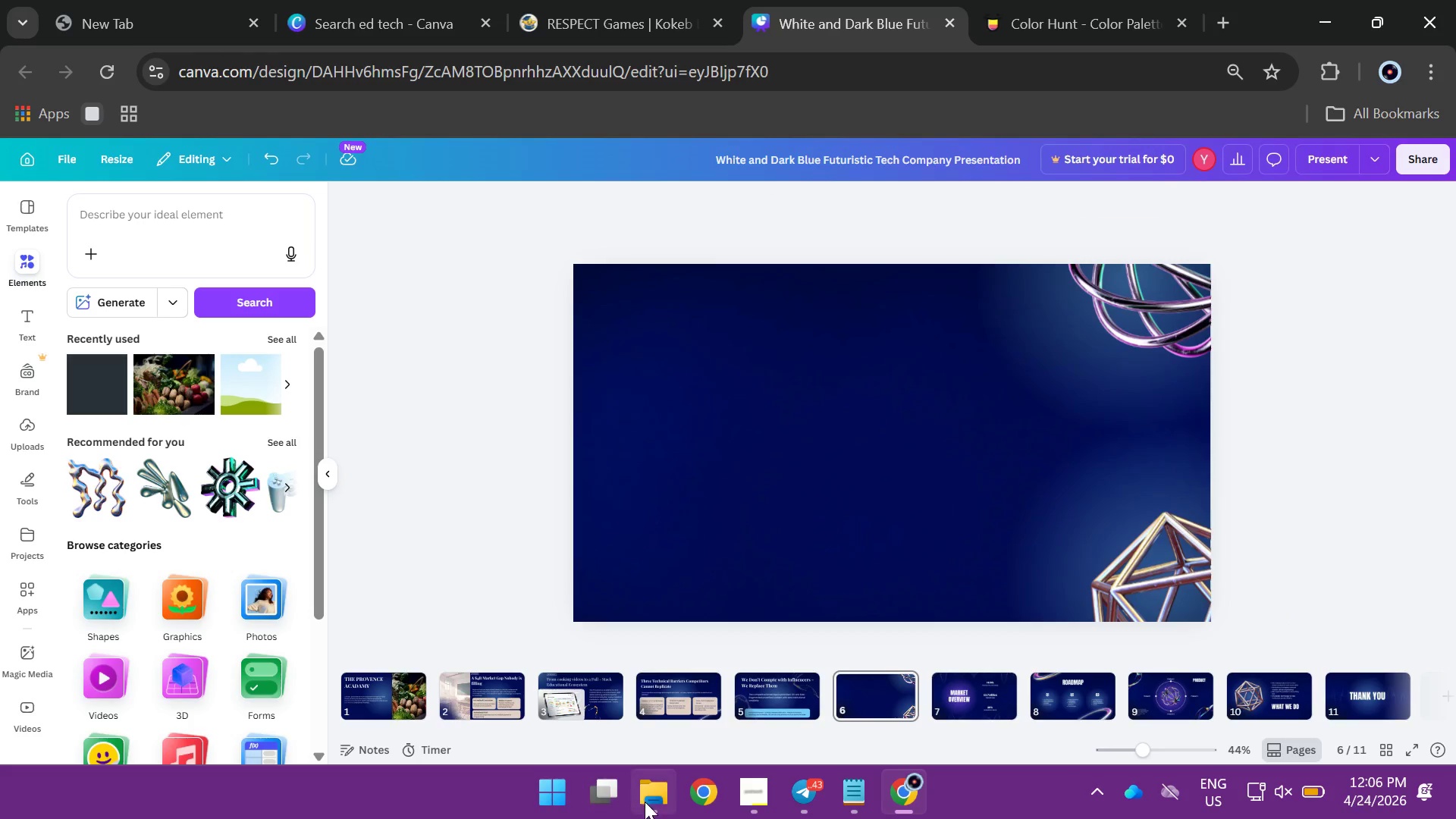 
left_click([645, 801])
 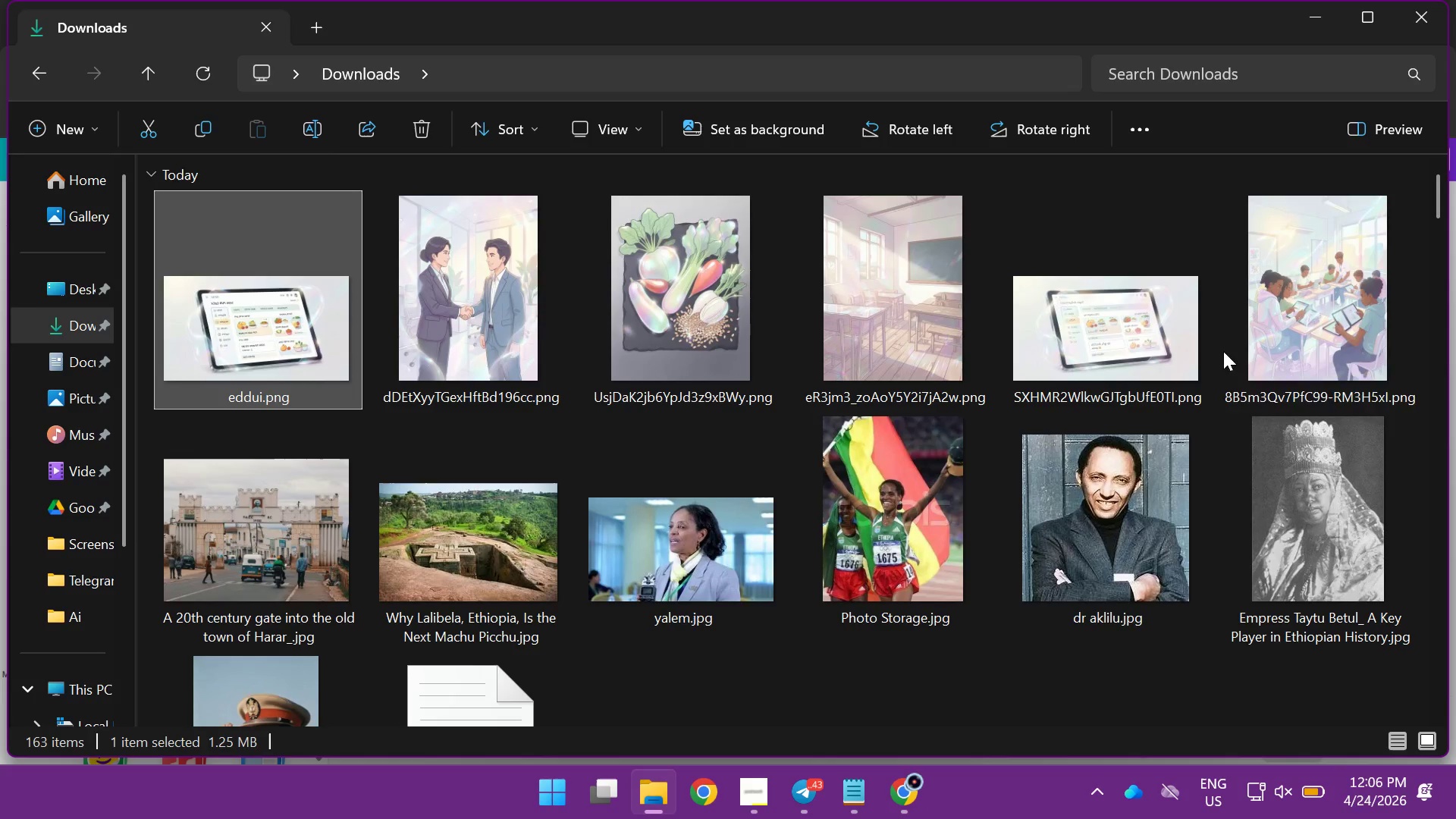 
left_click([1267, 344])
 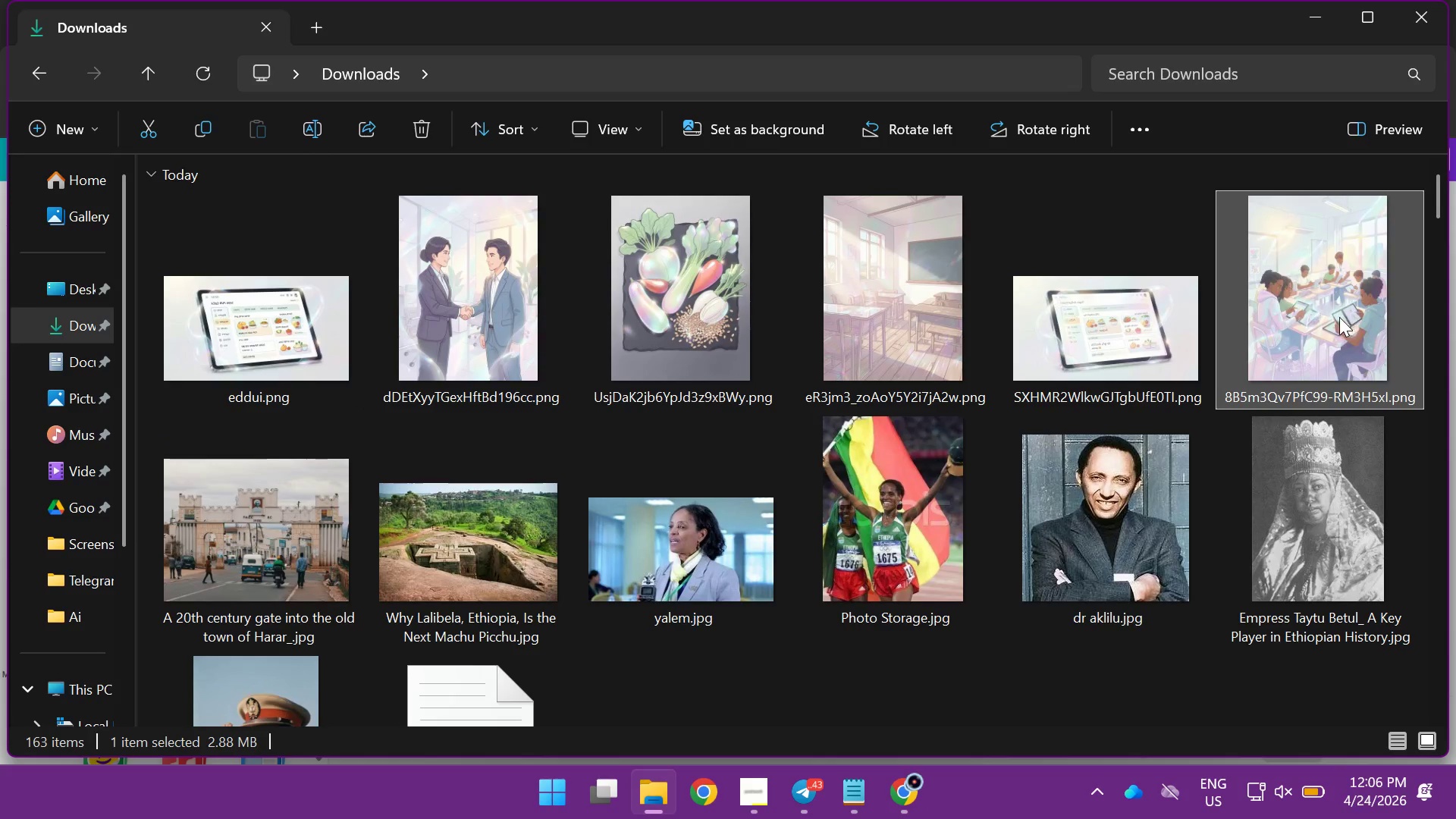 
left_click_drag(start_coordinate=[1341, 315], to_coordinate=[742, 530])
 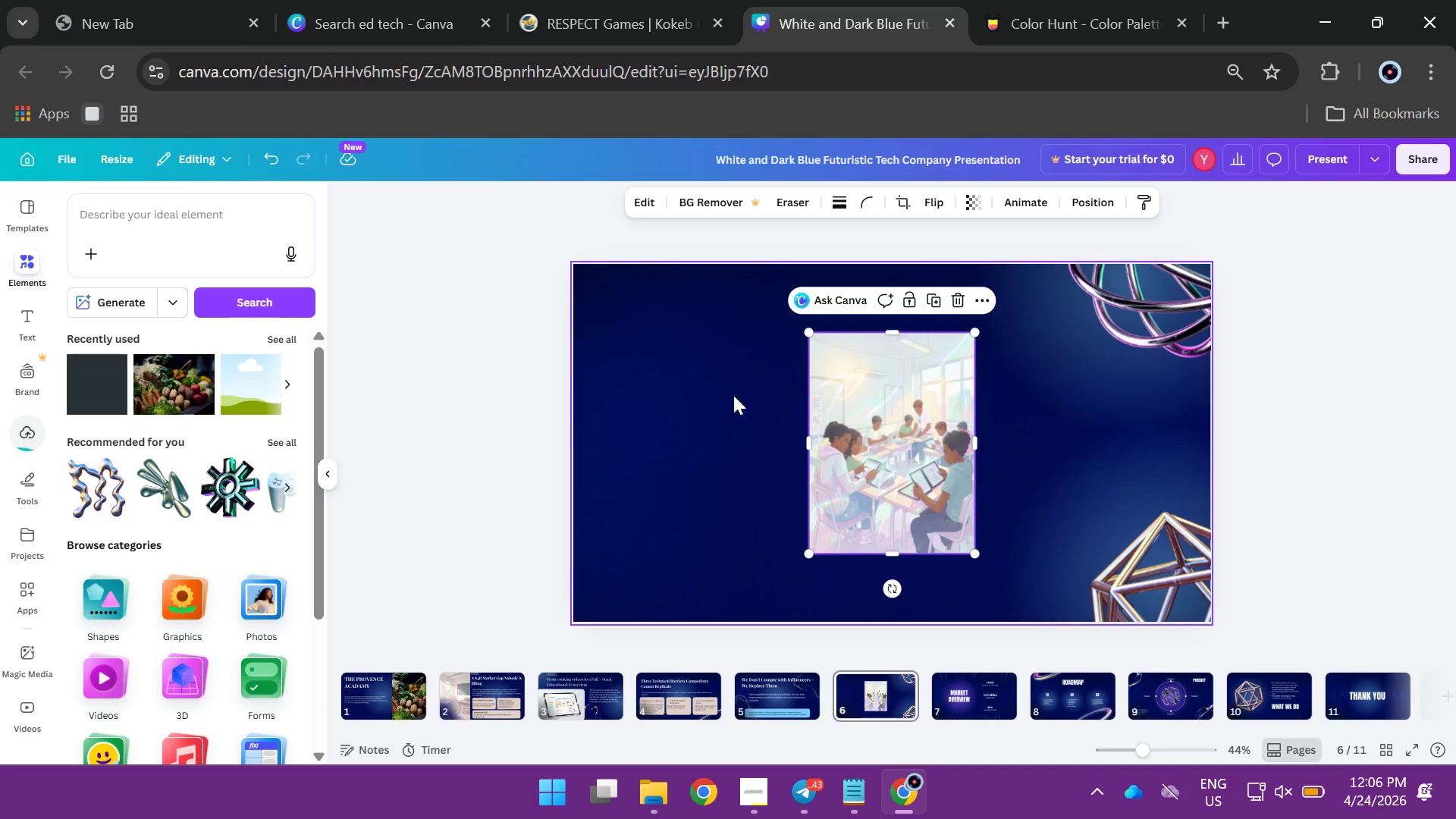 
left_click_drag(start_coordinate=[859, 438], to_coordinate=[623, 372])
 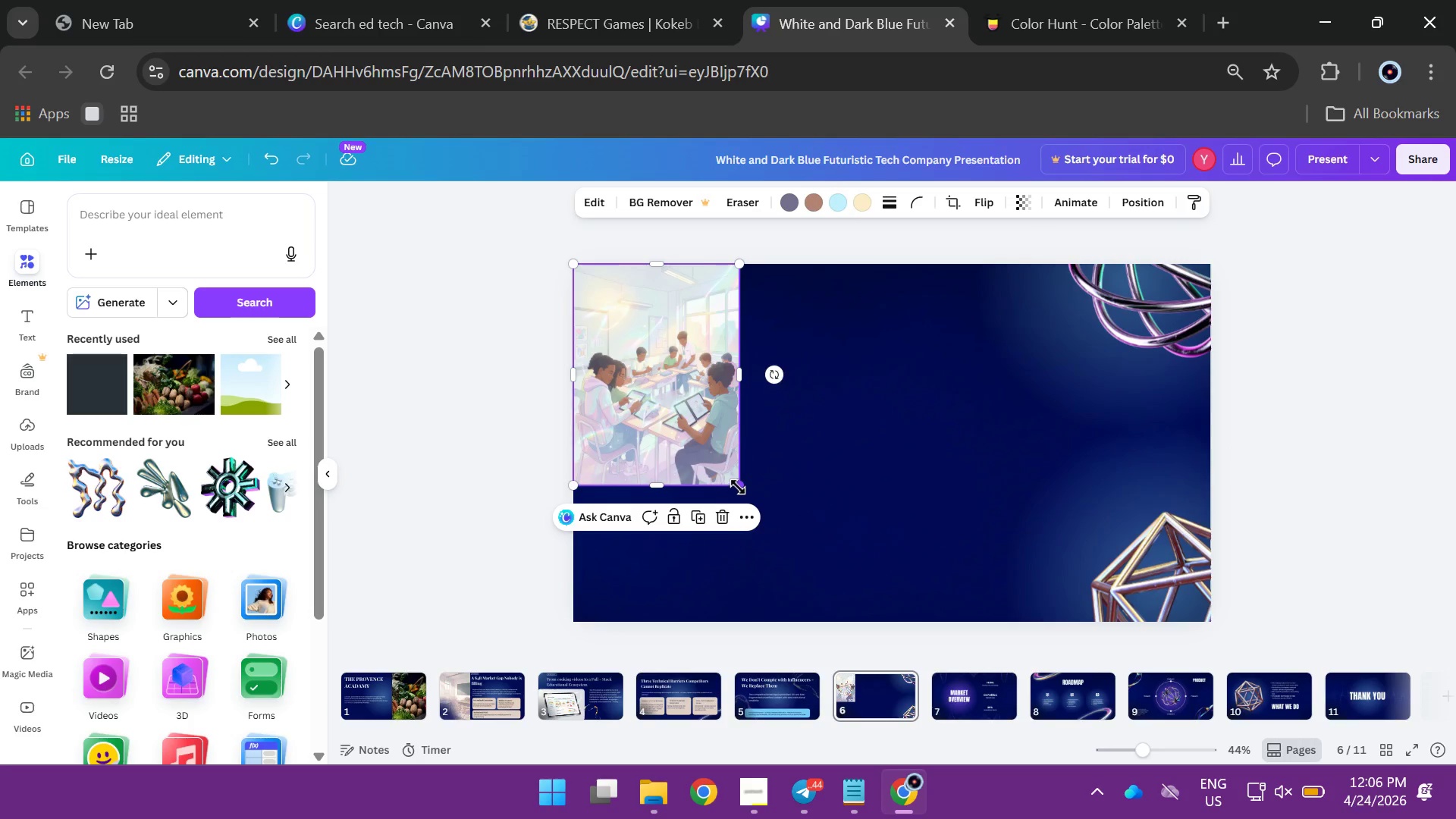 
left_click_drag(start_coordinate=[741, 484], to_coordinate=[802, 651])
 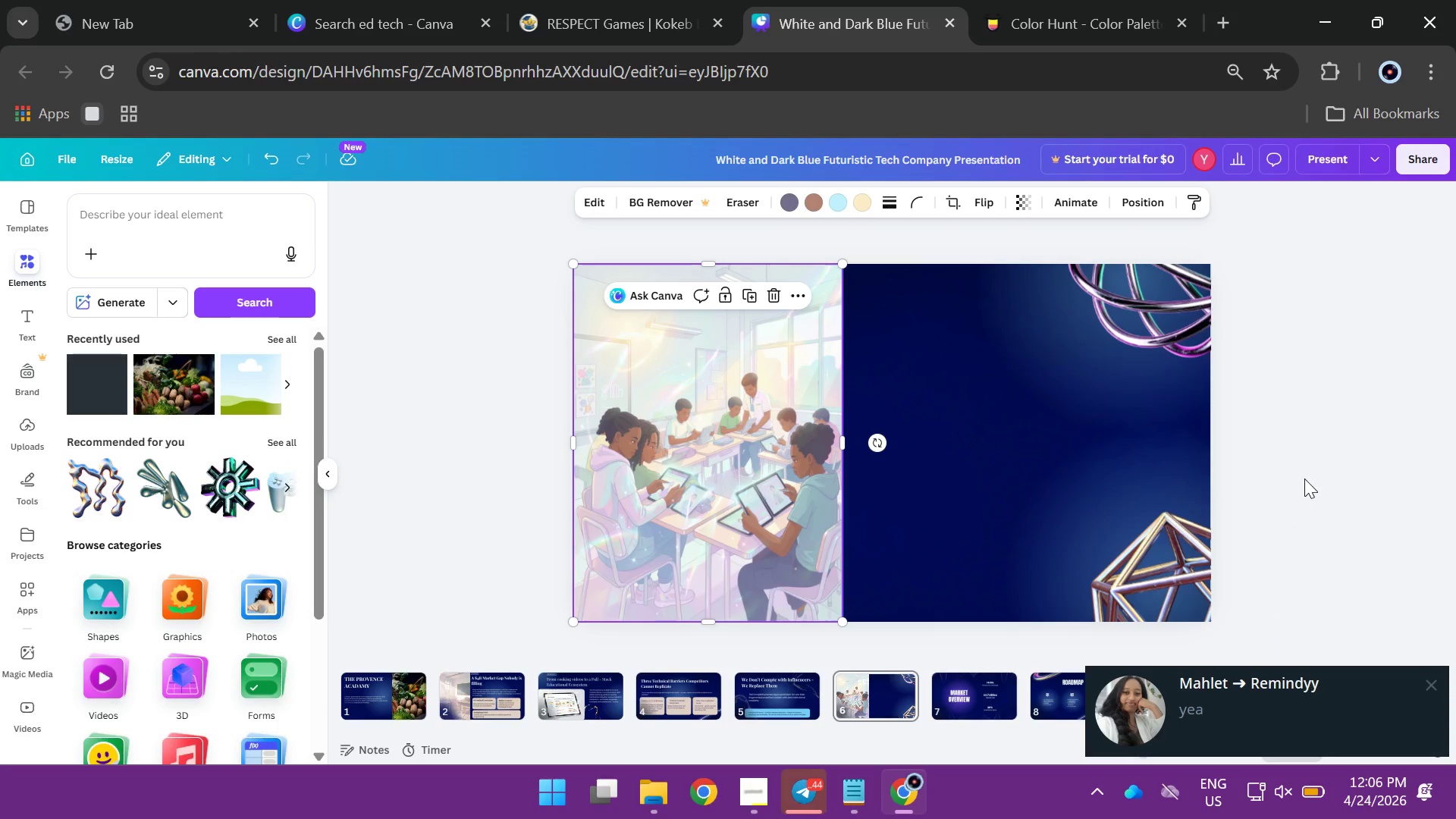 
left_click([1254, 718])
 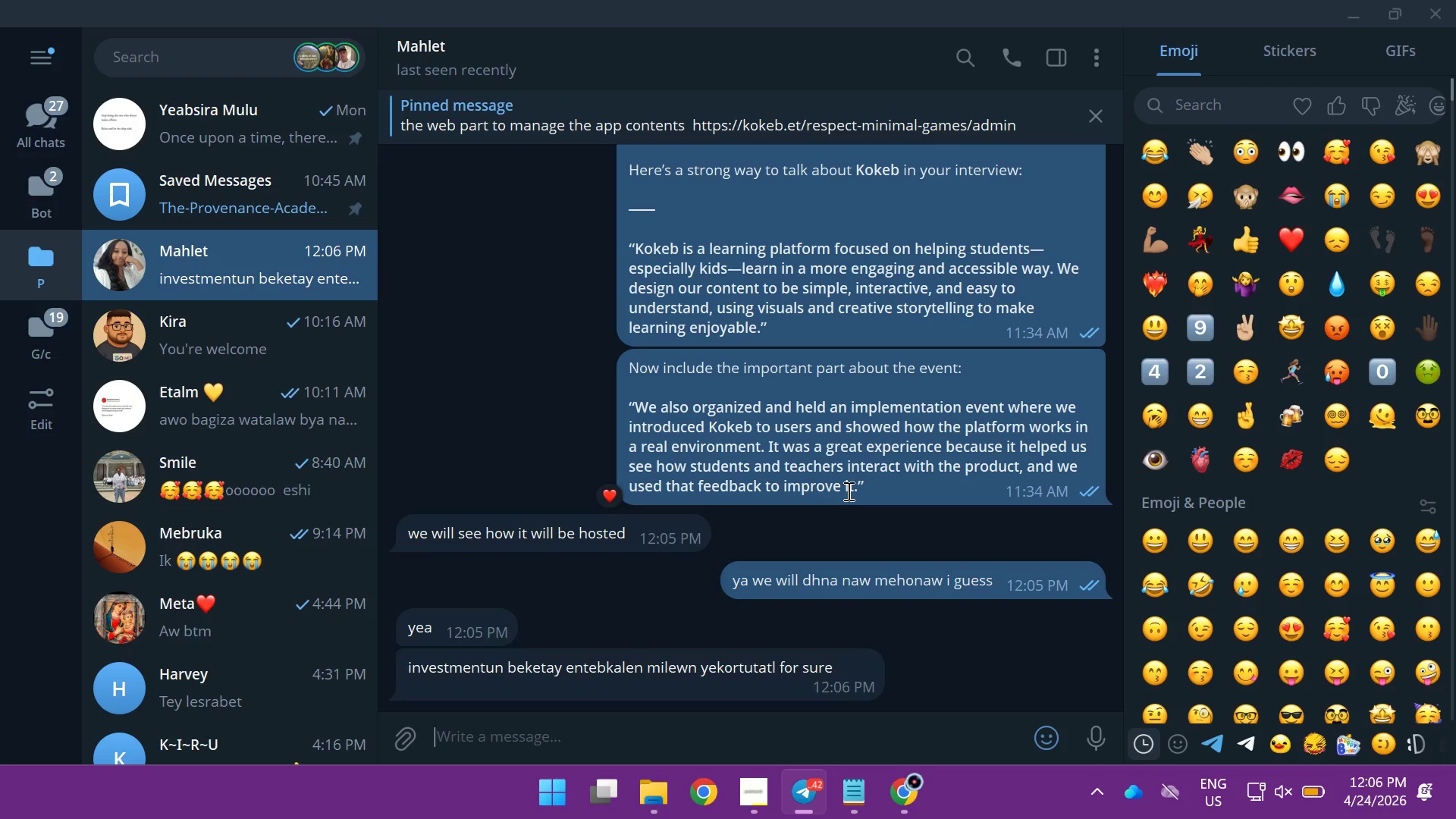 
wait(5.88)
 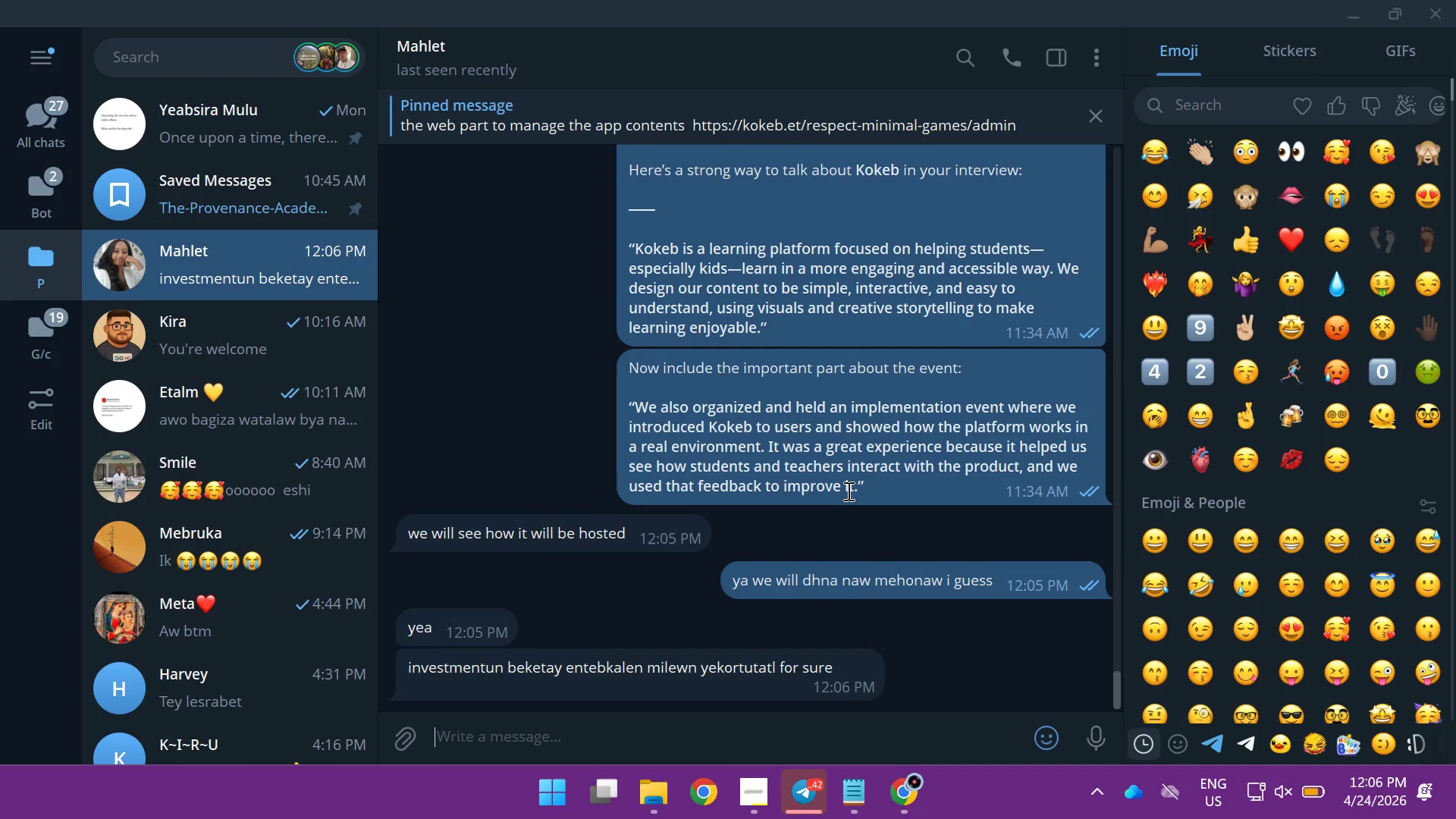 
type(enda lmn alsh endasu)
 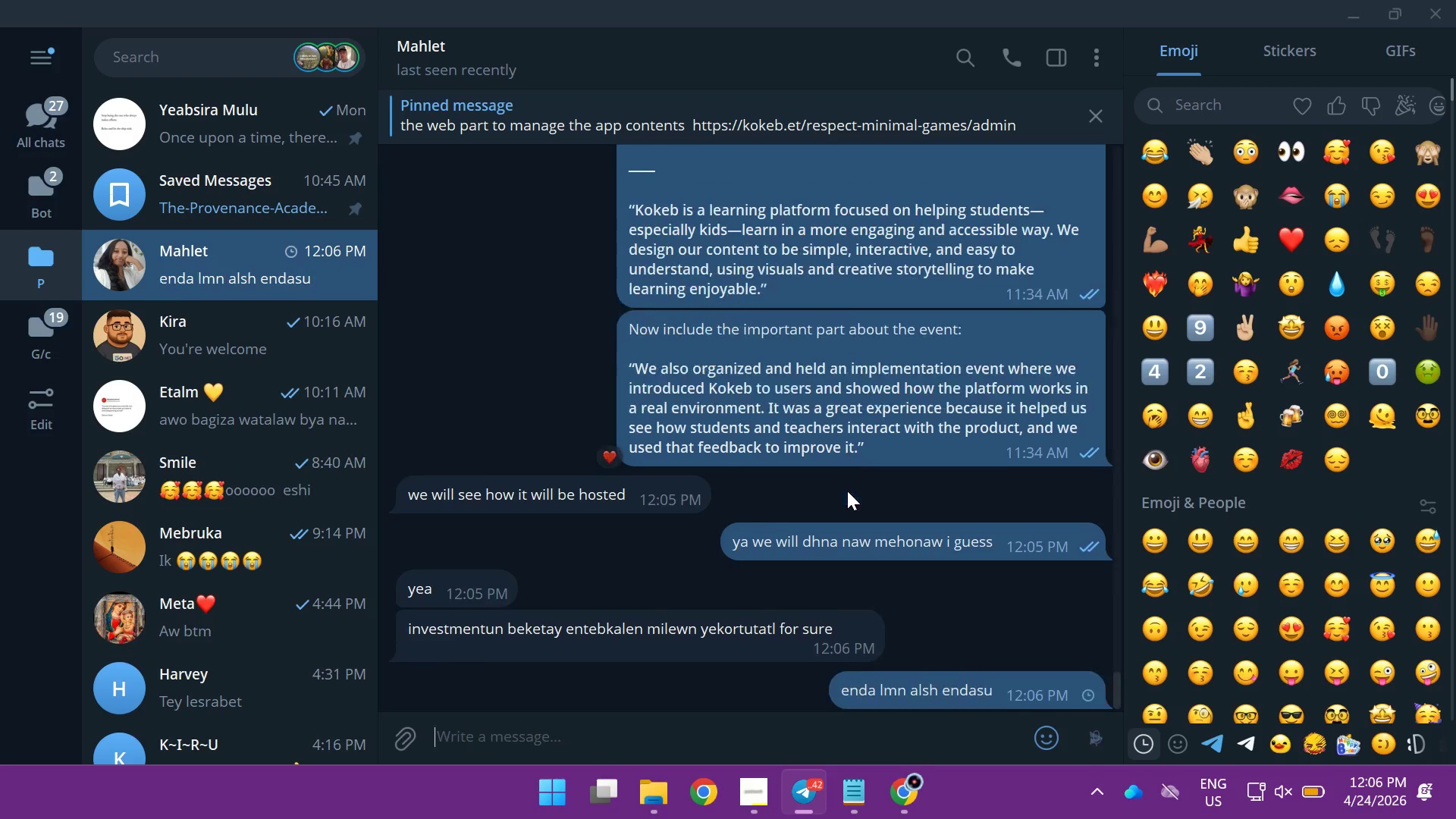 
key(Enter)
 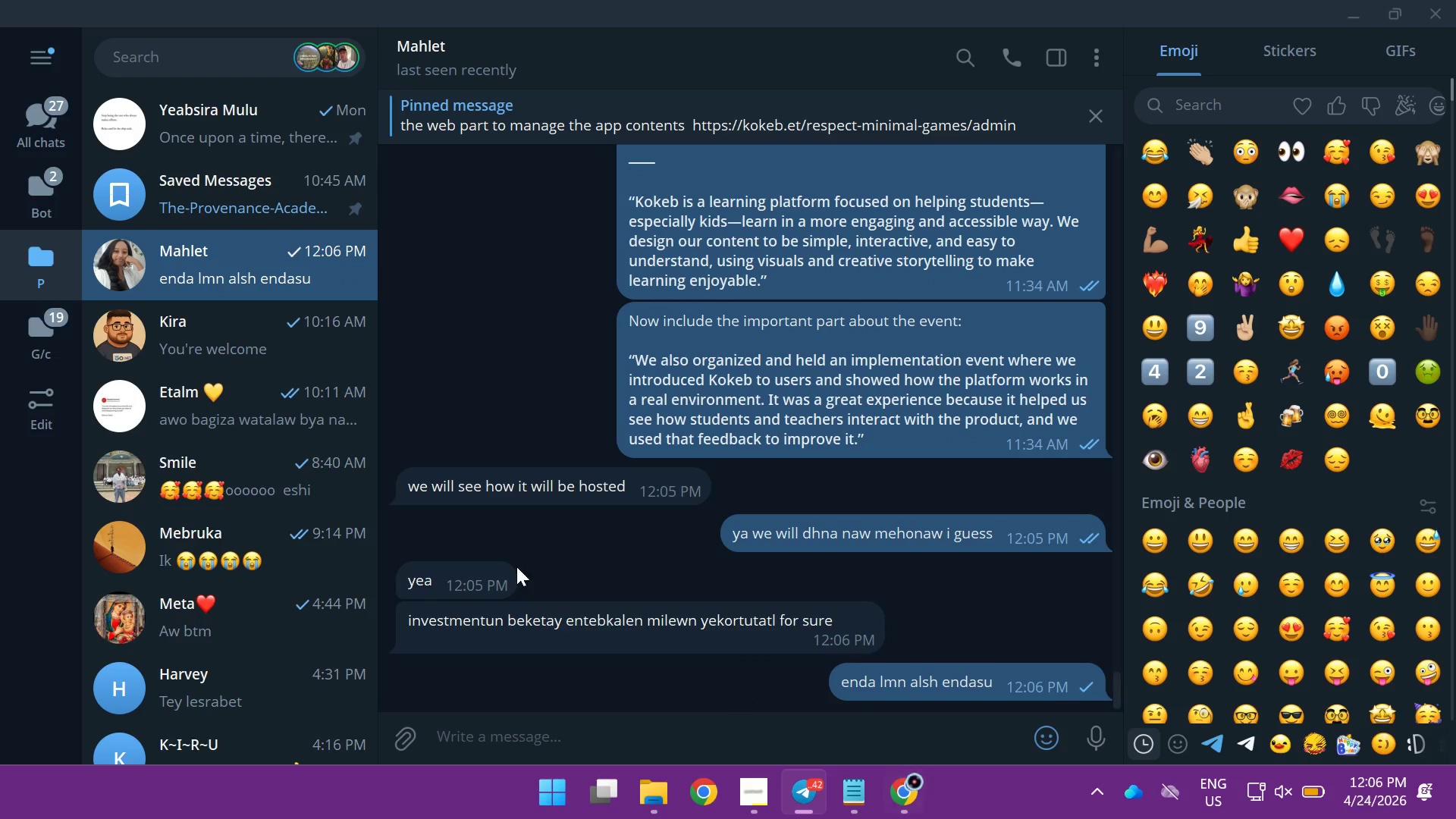 
left_click([285, 538])
 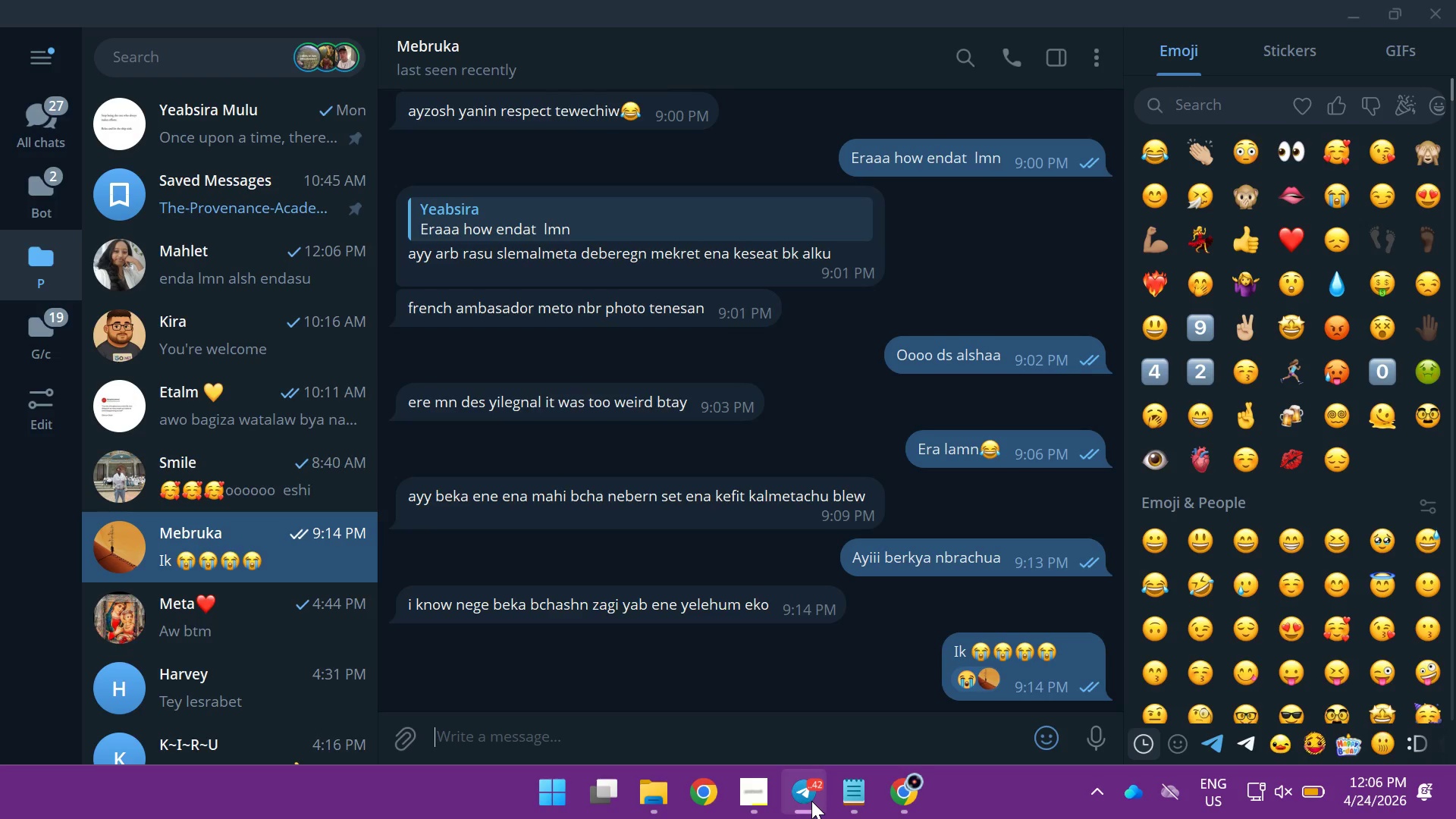 
left_click([910, 799])
 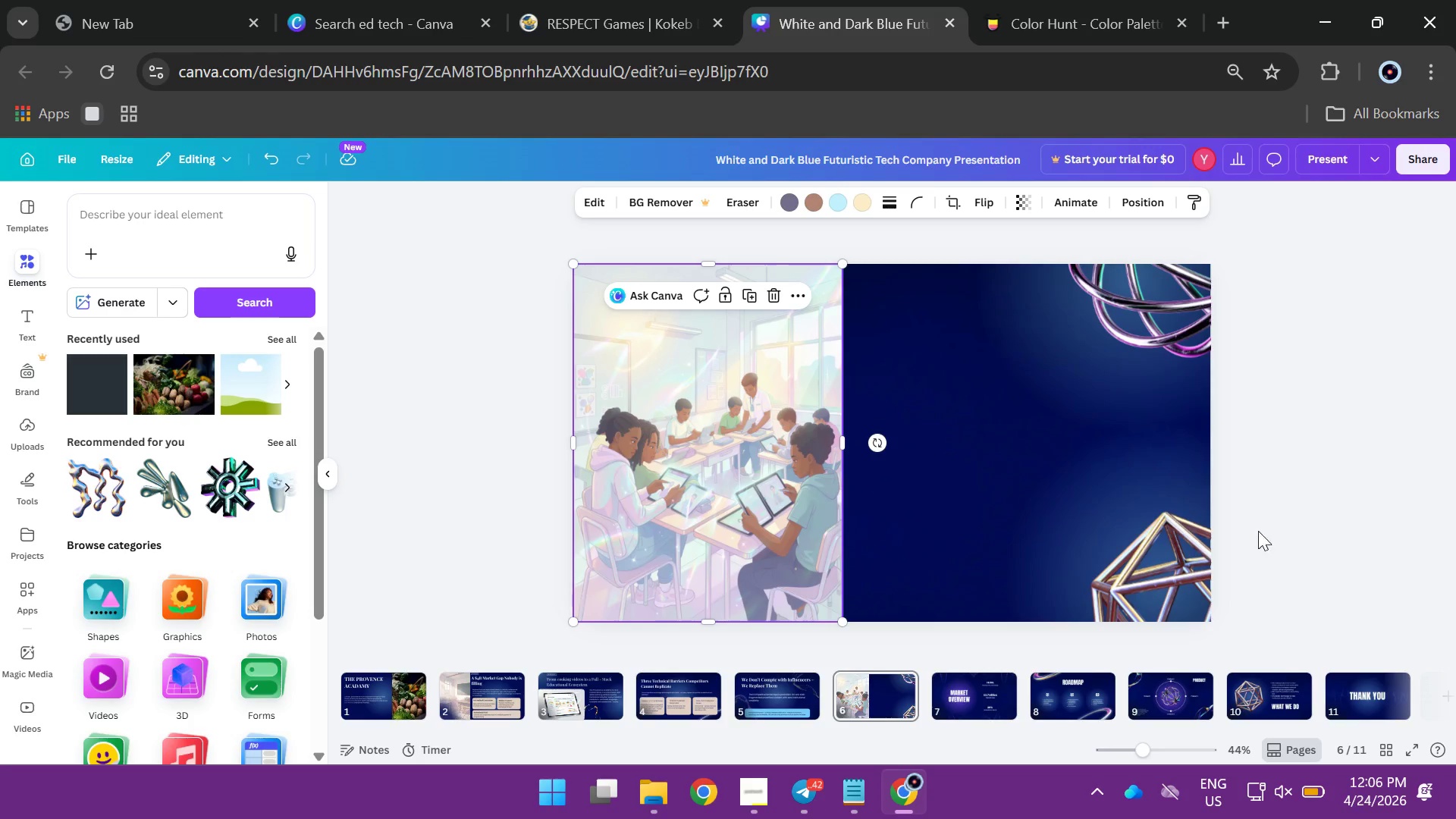 
left_click_drag(start_coordinate=[1153, 588], to_coordinate=[1216, 594])
 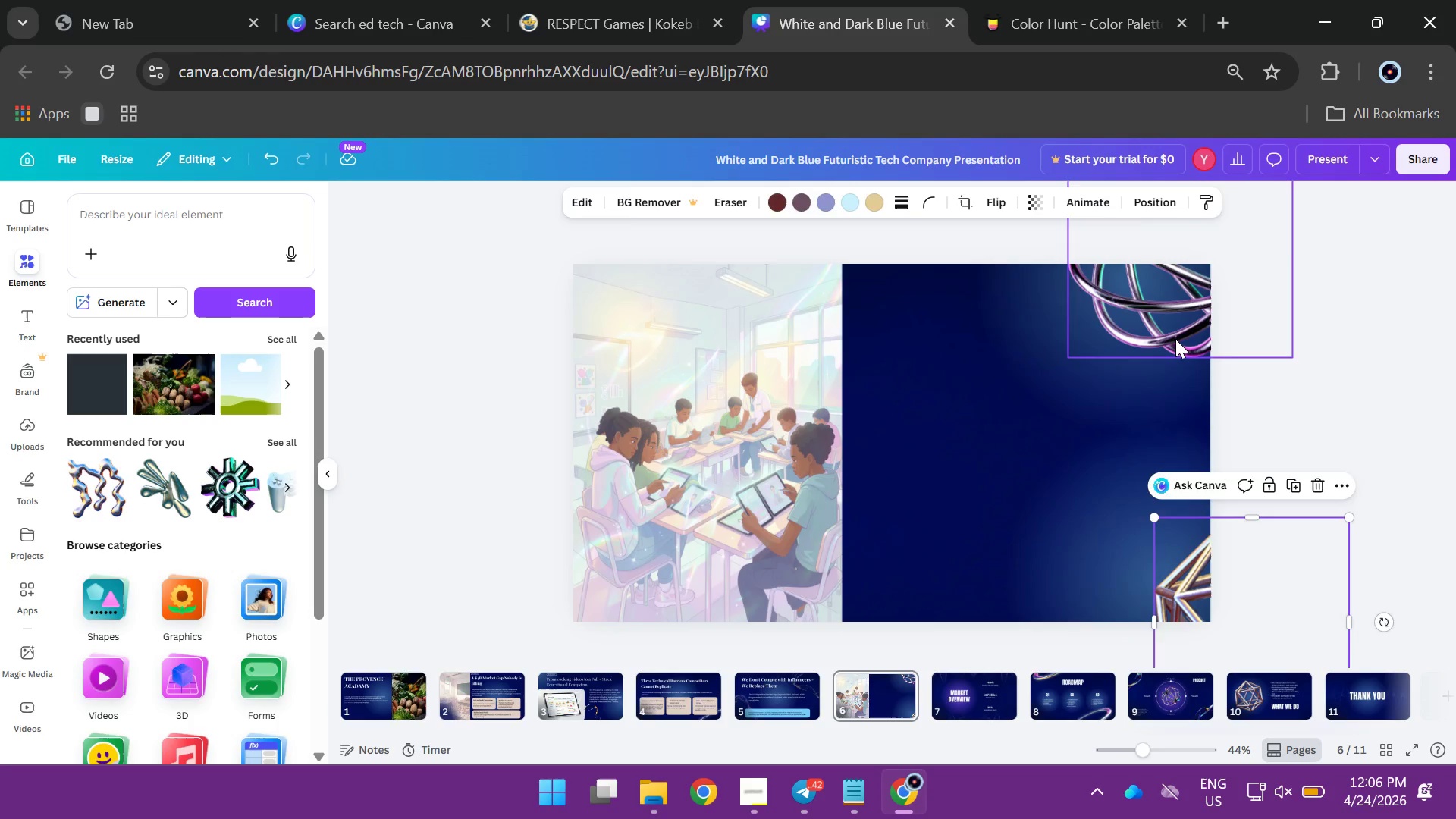 
left_click_drag(start_coordinate=[1175, 339], to_coordinate=[1186, 310])
 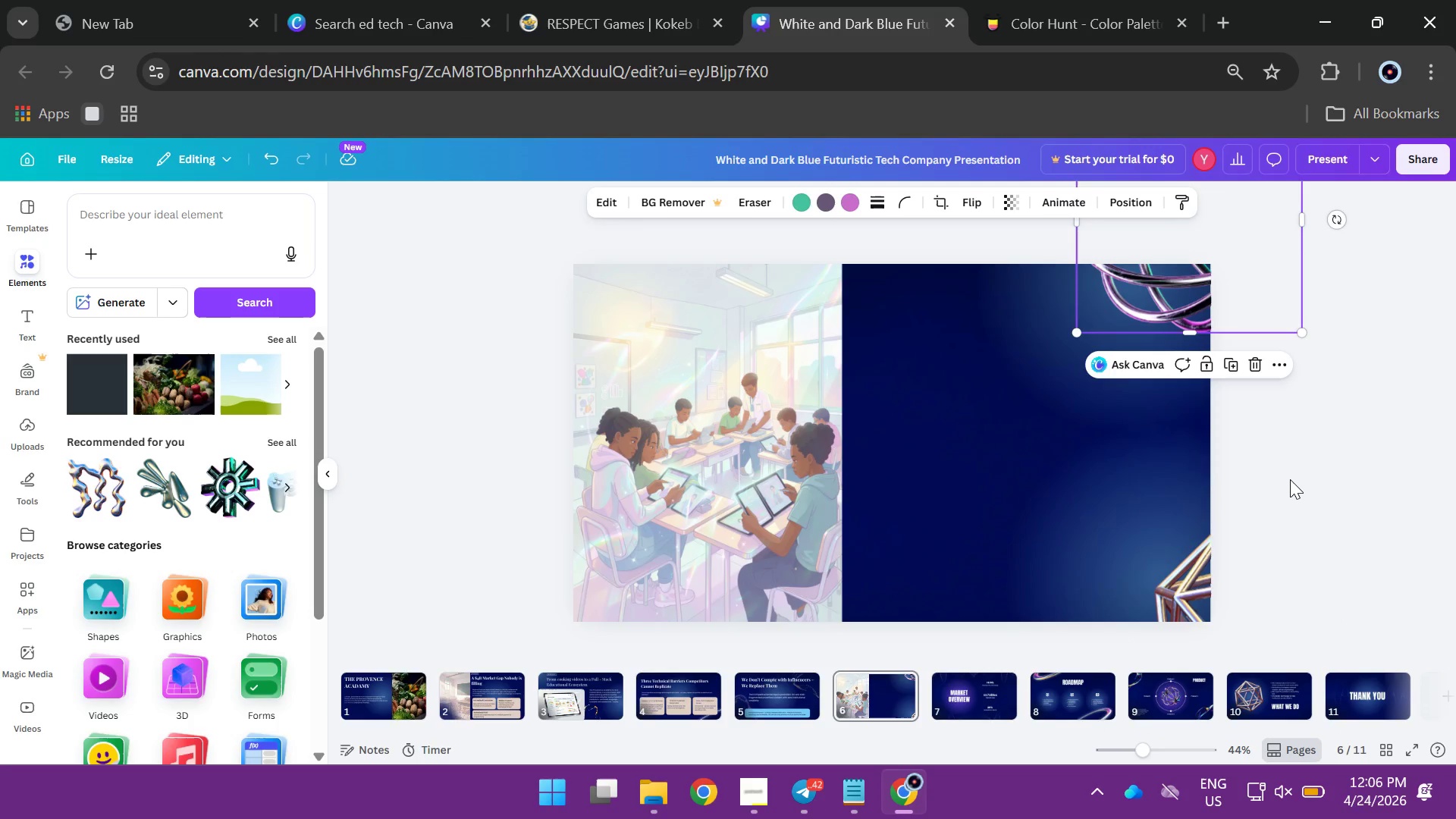 
left_click([1290, 479])
 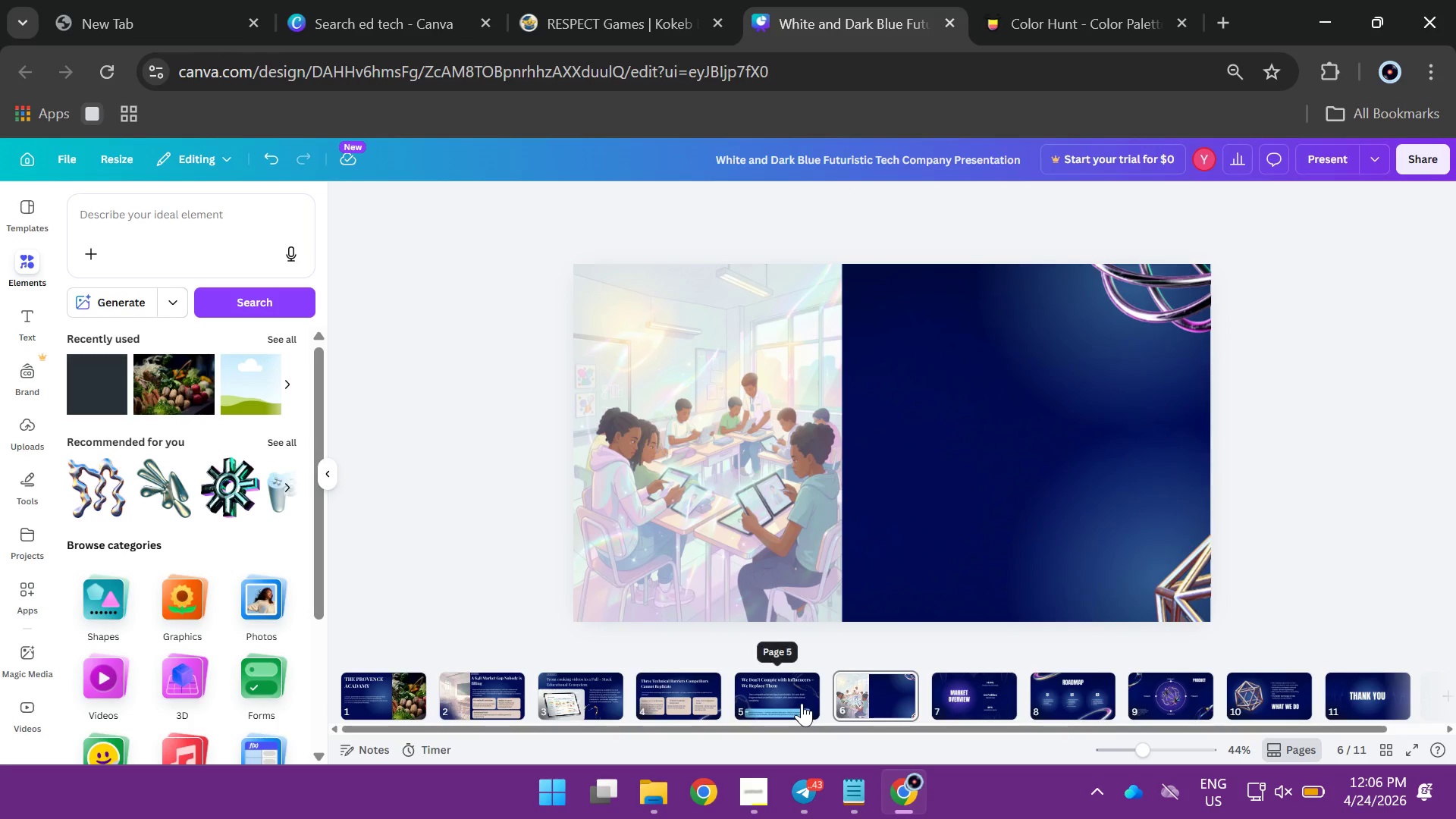 
left_click([801, 703])
 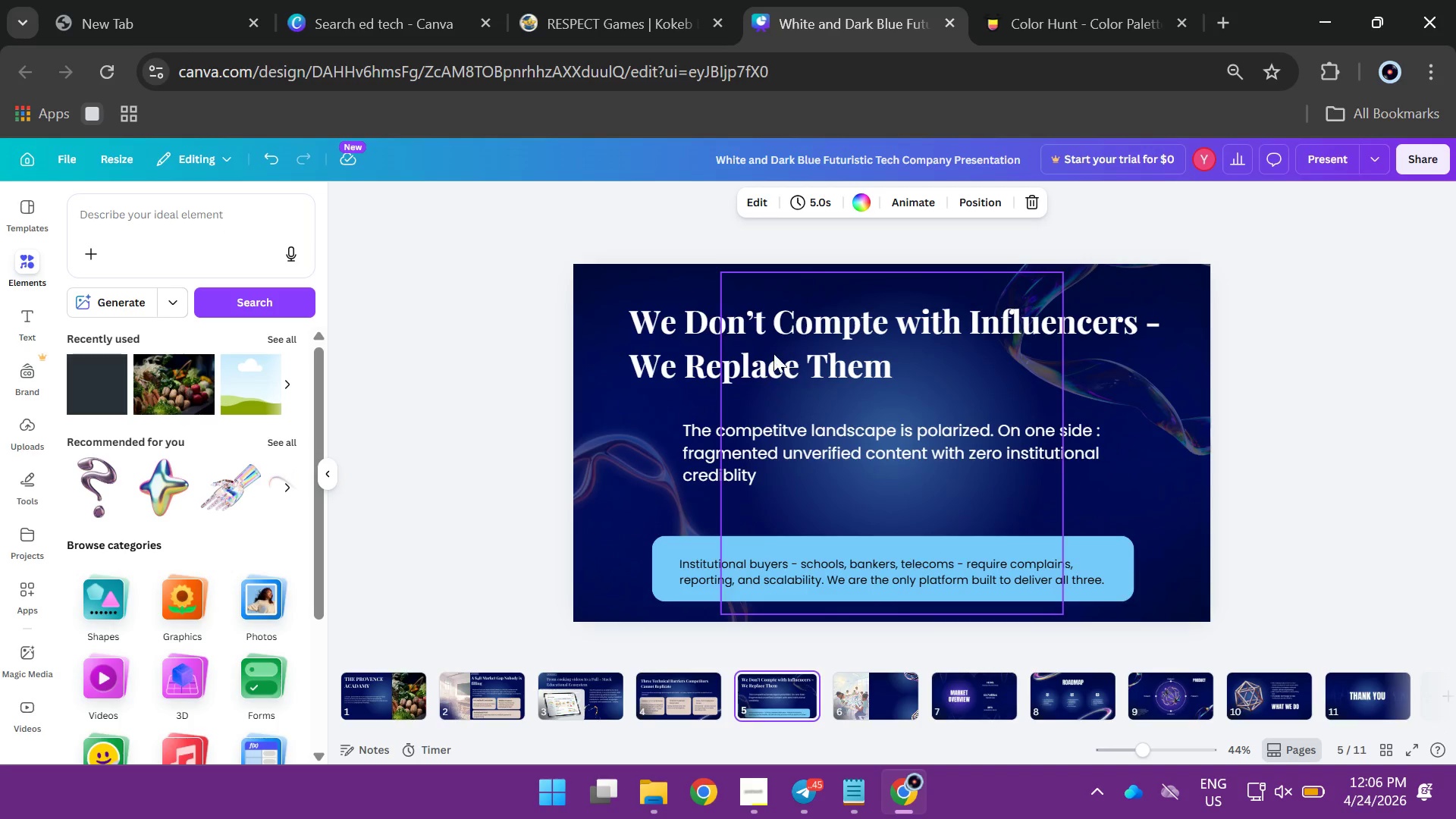 
left_click([771, 354])
 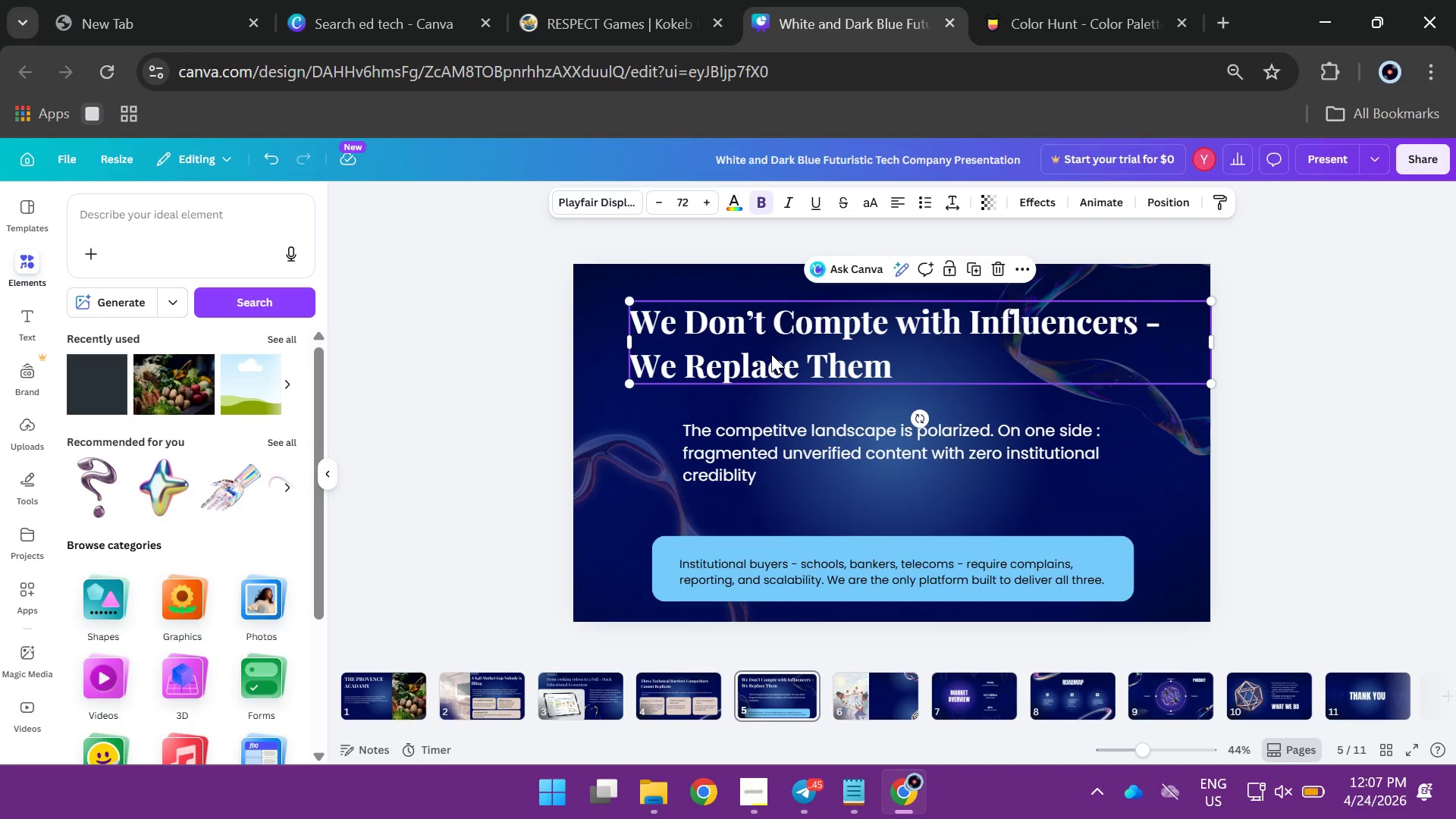 
hold_key(key=AltLeft, duration=1.14)
 